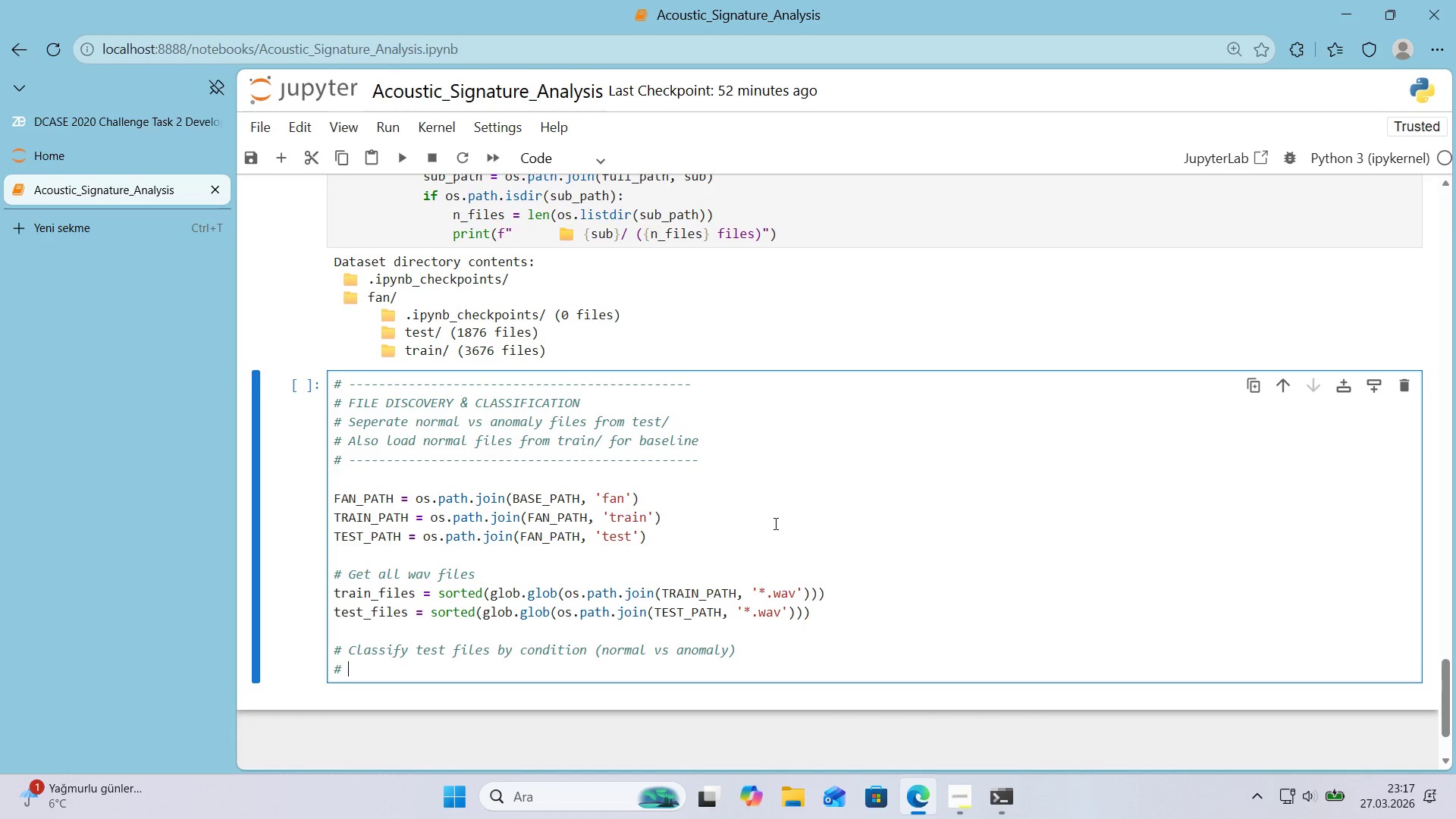 
type( F'les)
key(Backspace)
type( nam'ng> normal_'d_XX_YYYYYYYY.WAV)
key(Backspace)
key(Backspace)
key(Backspace)
type(wav or anomaly_'d_XX_YYYYYYYY.wav)
 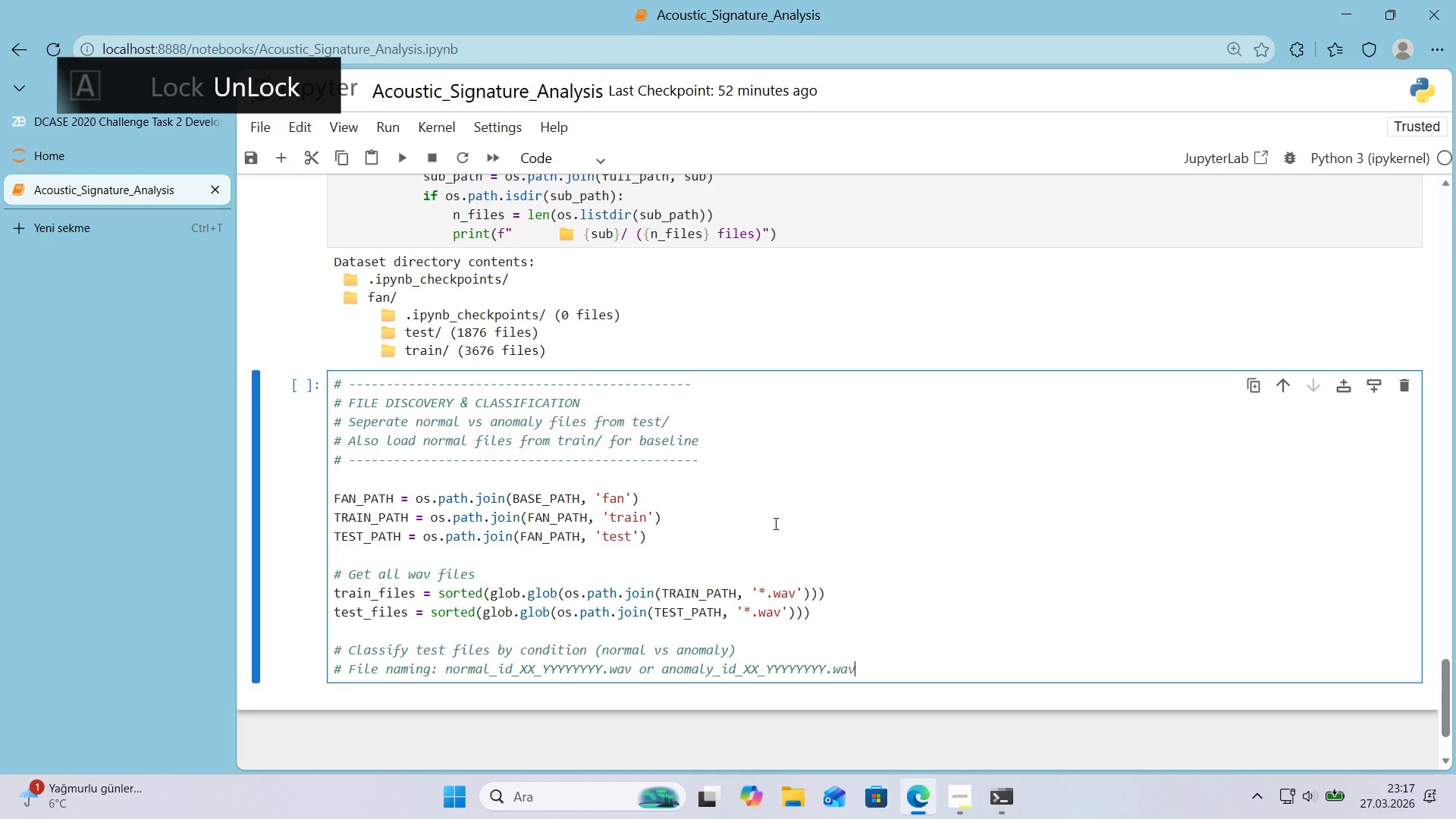 
key(Enter)
 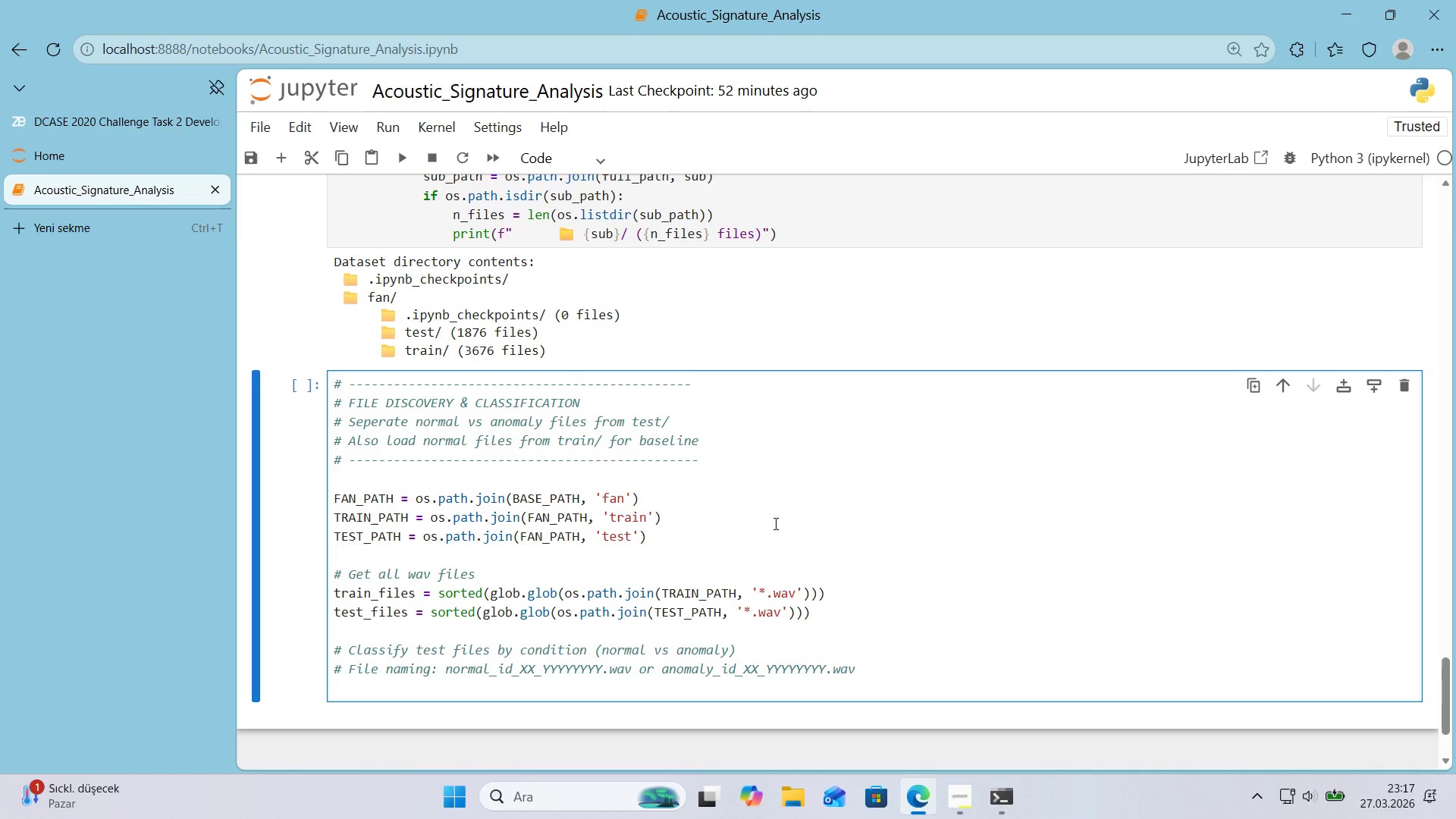 
type(tesst_norma)
 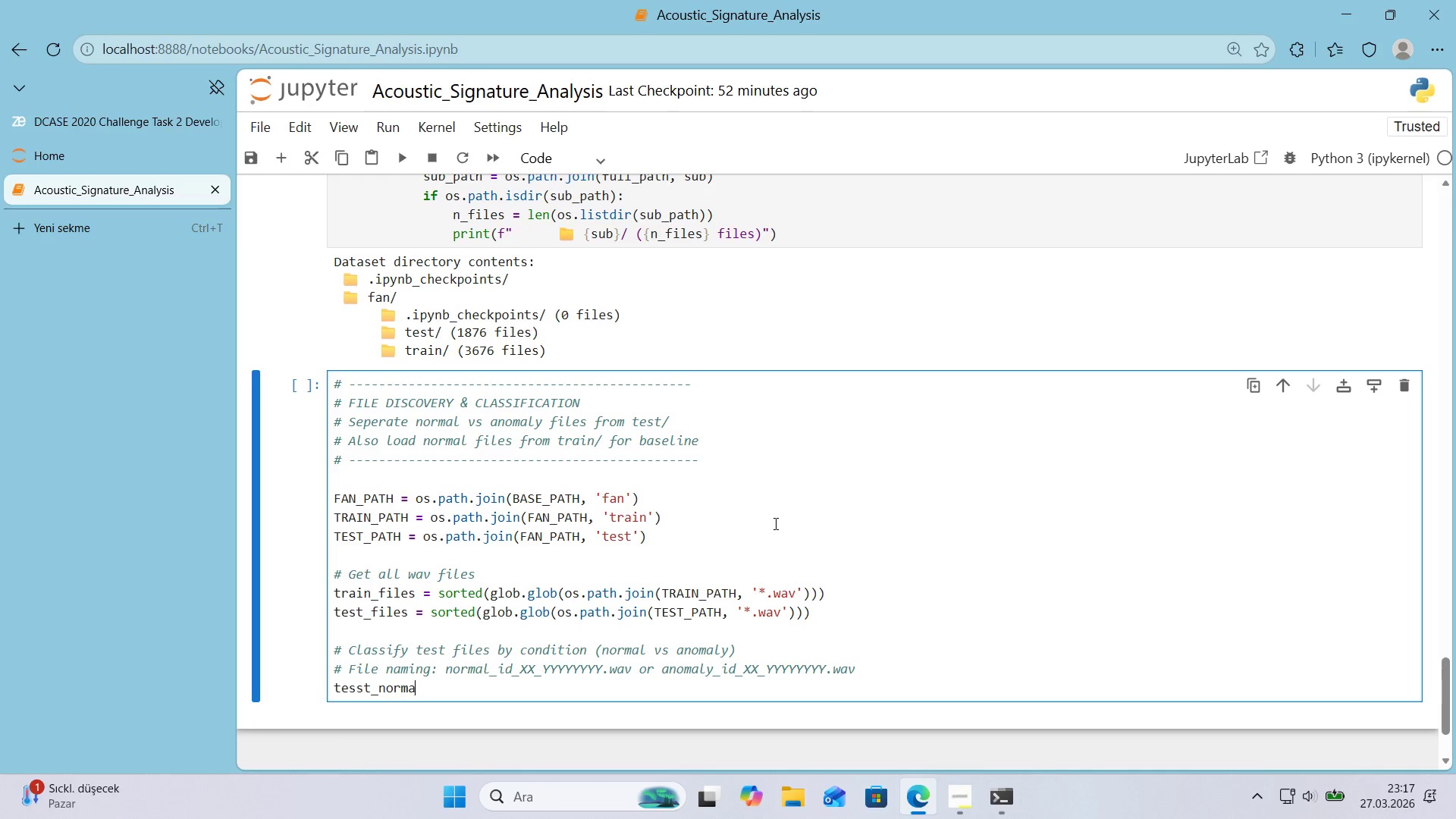 
hold_key(key=ArrowLeft, duration=0.72)
 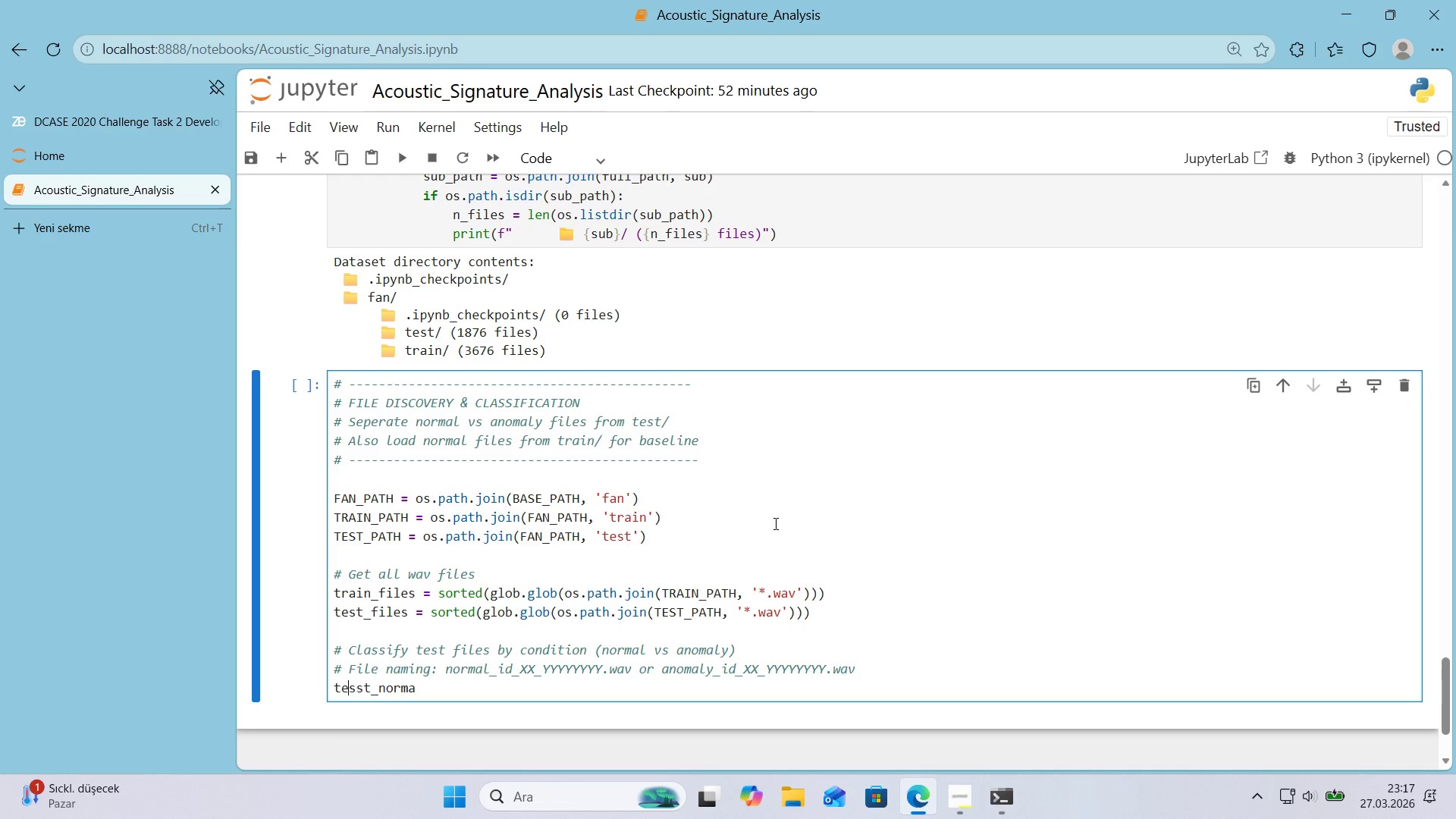 
key(ArrowRight)
 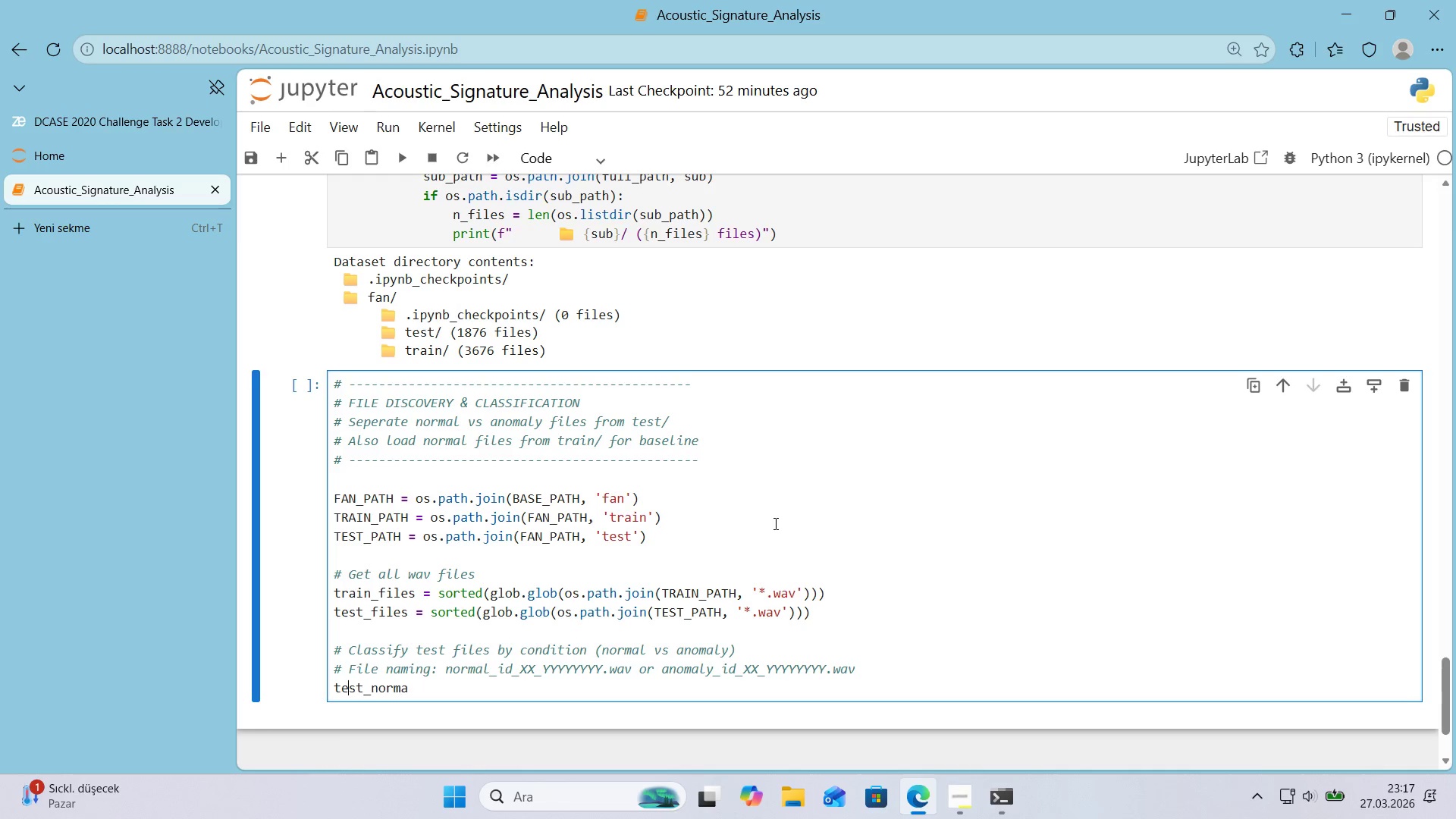 
key(Backspace)
 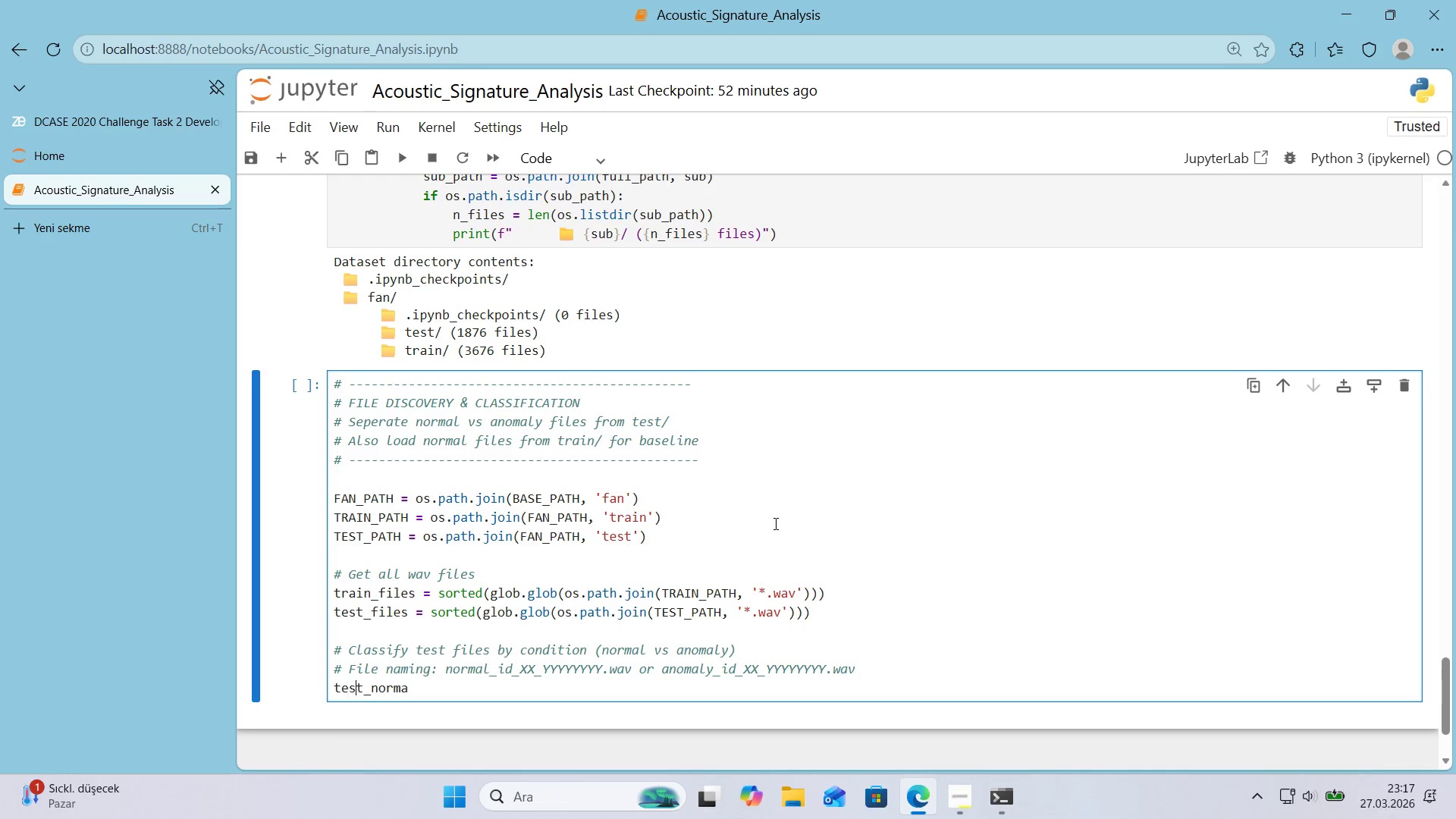 
hold_key(key=ArrowRight, duration=0.78)
 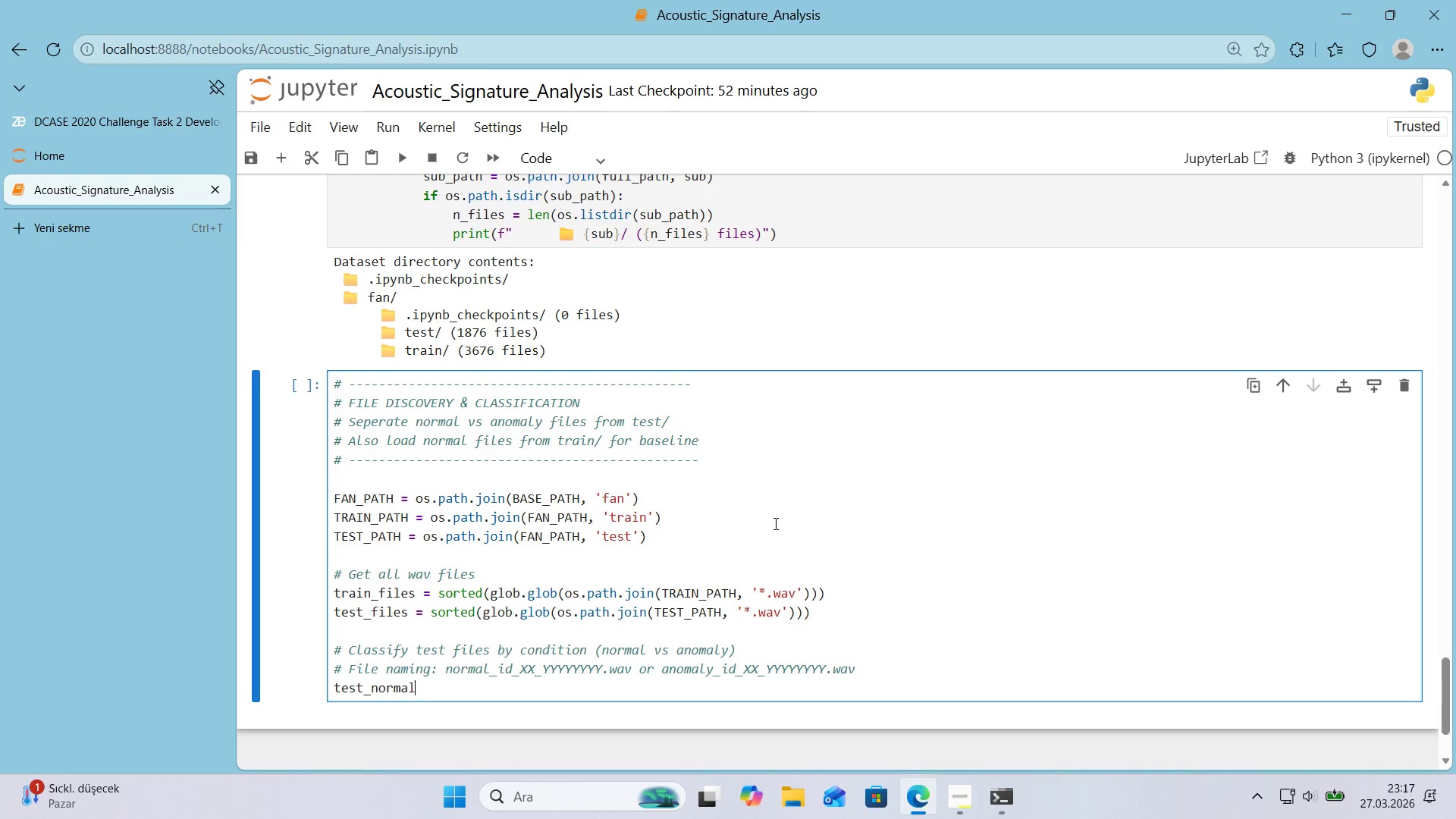 
key(L)
 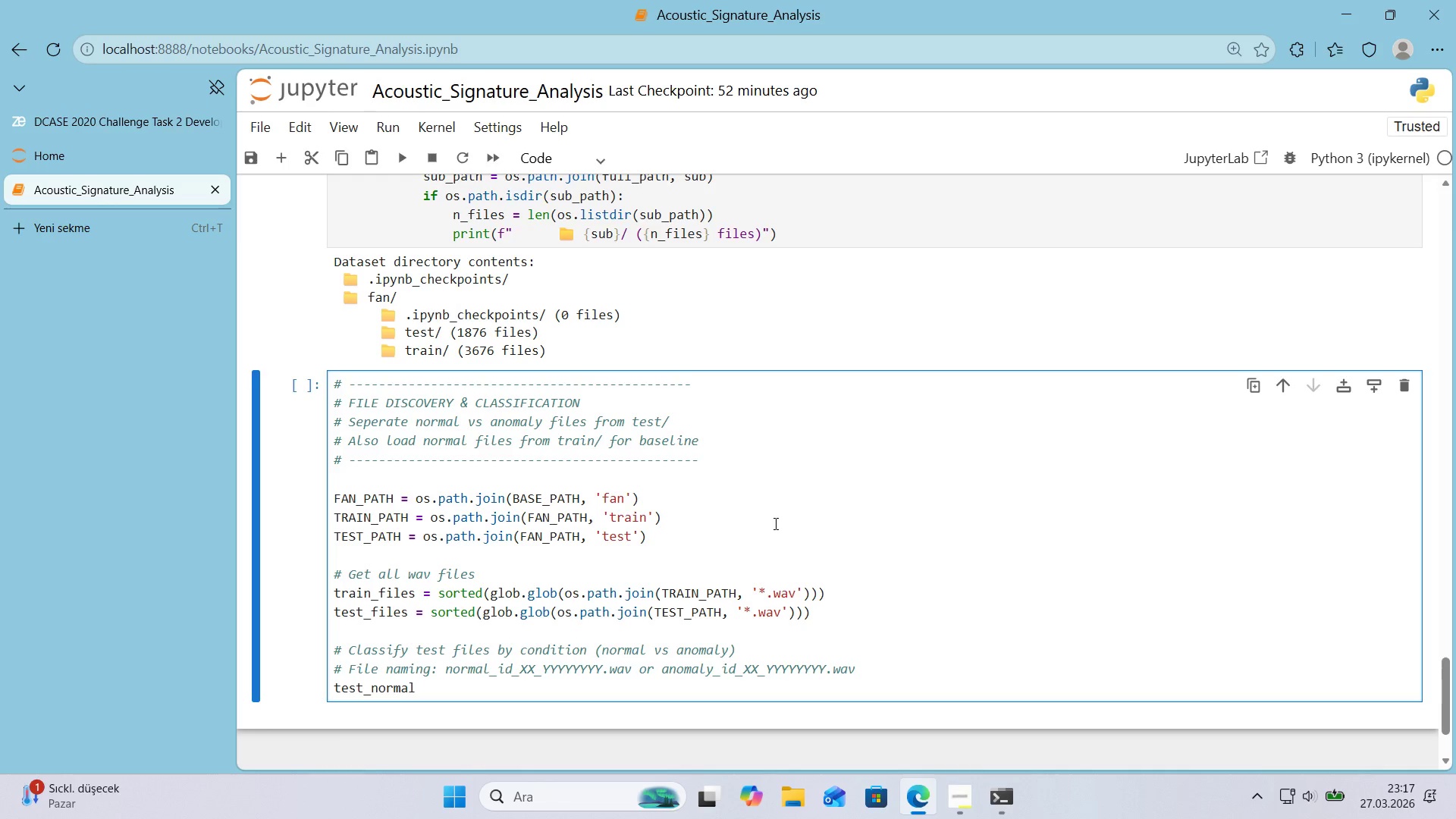 
key(Space)
 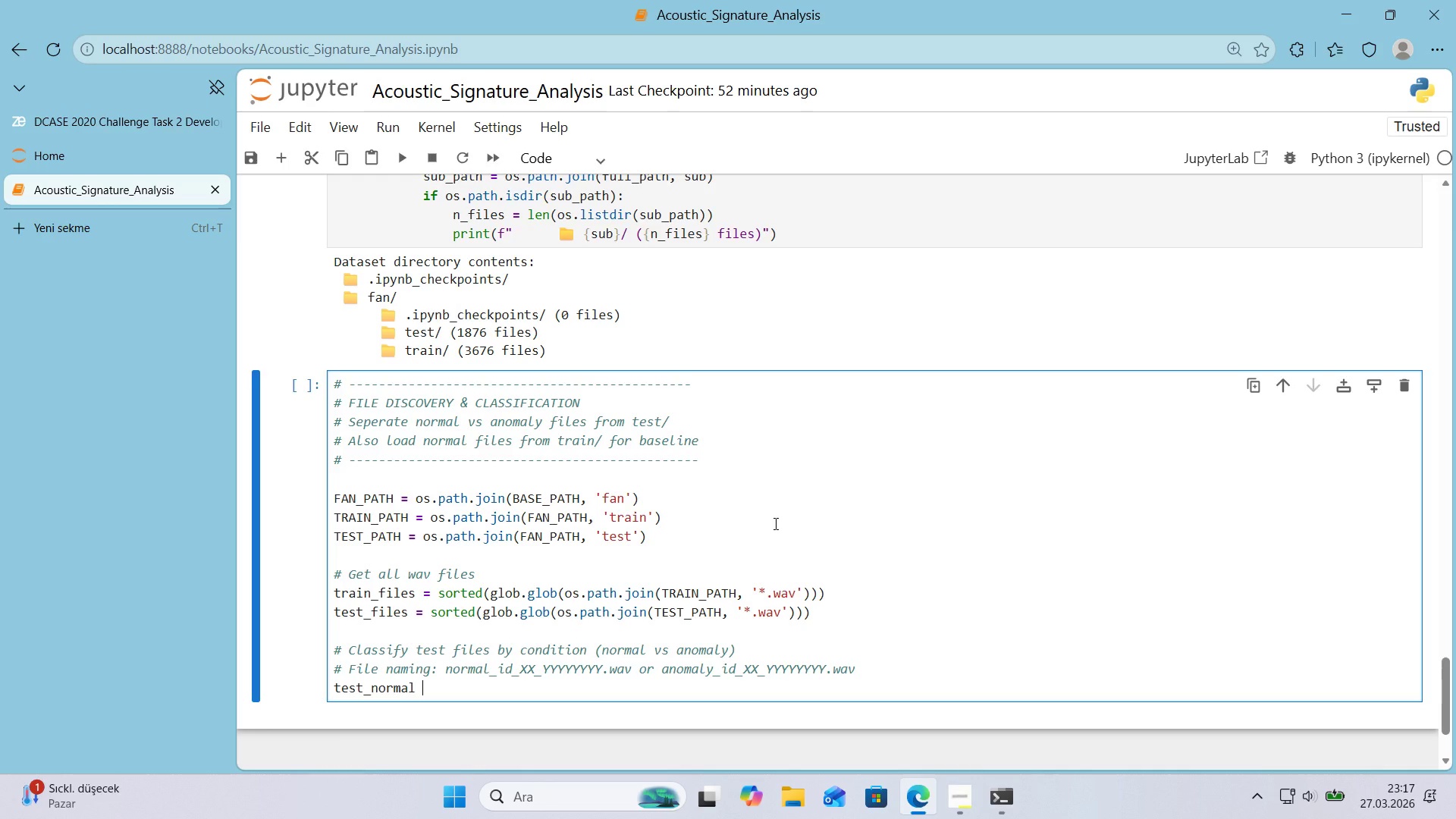 
key(Shift+0)
 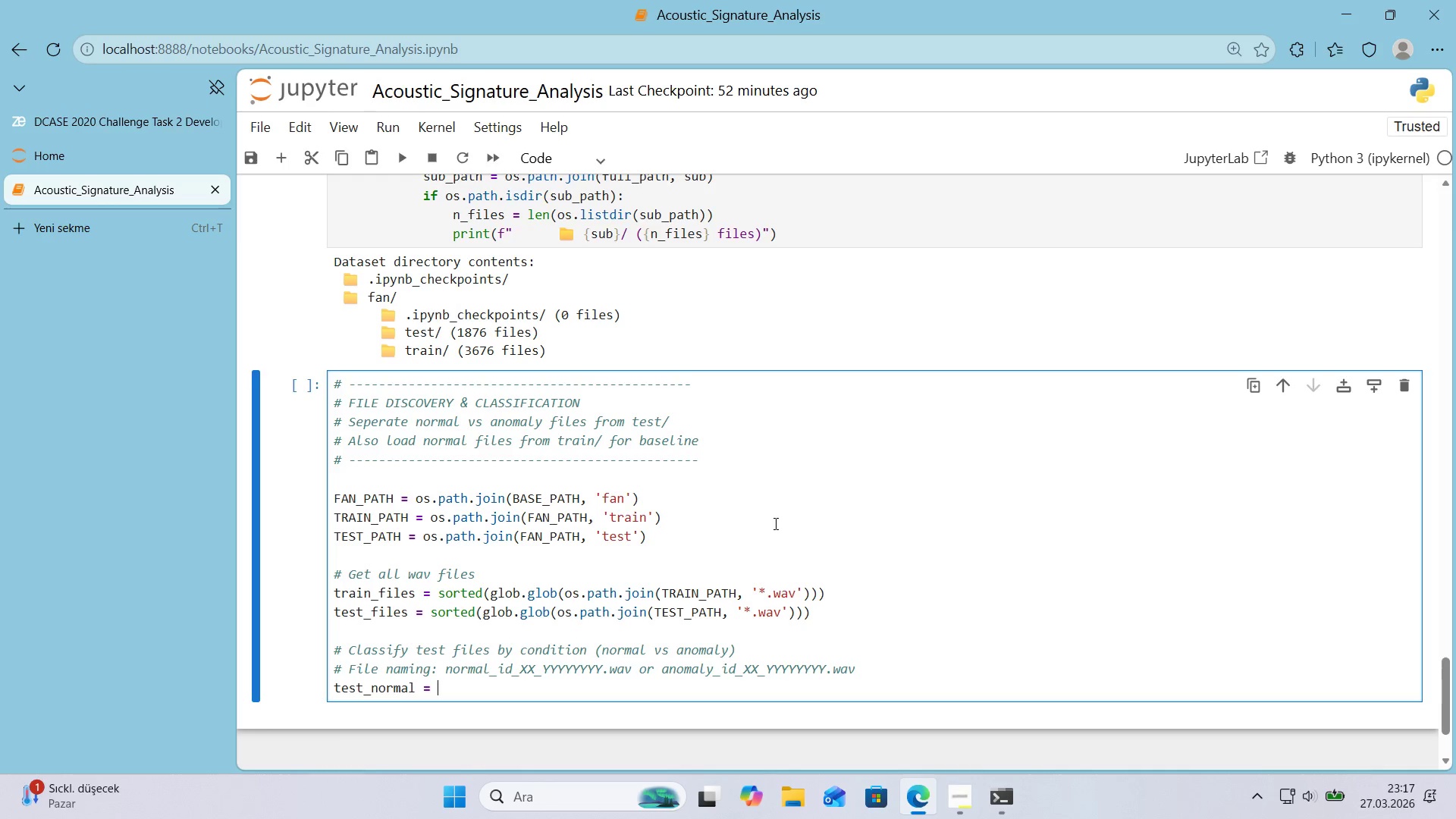 
key(Space)
 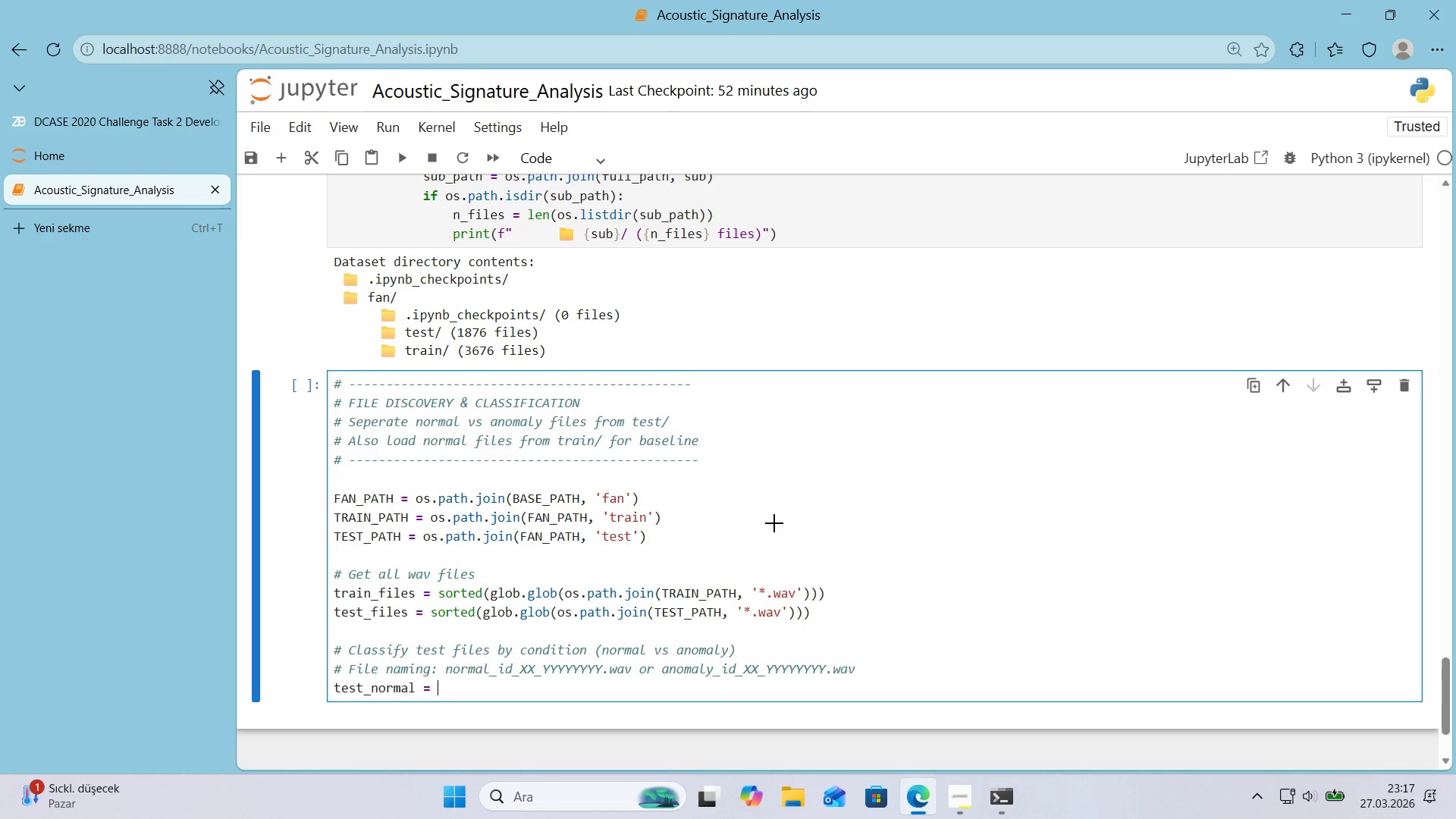 
key(Alt+Control+8)
 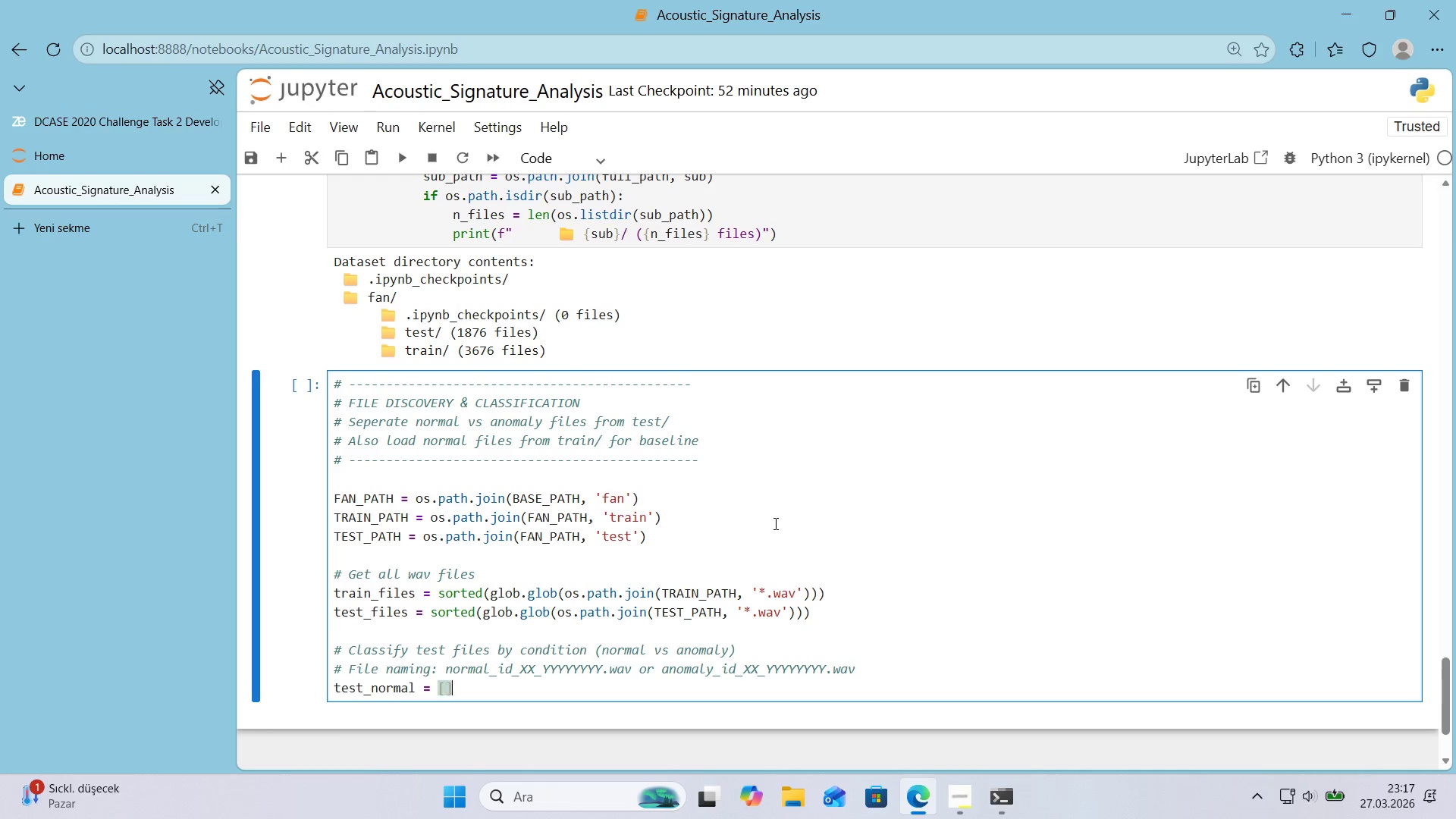 
key(Alt+Control+9)
 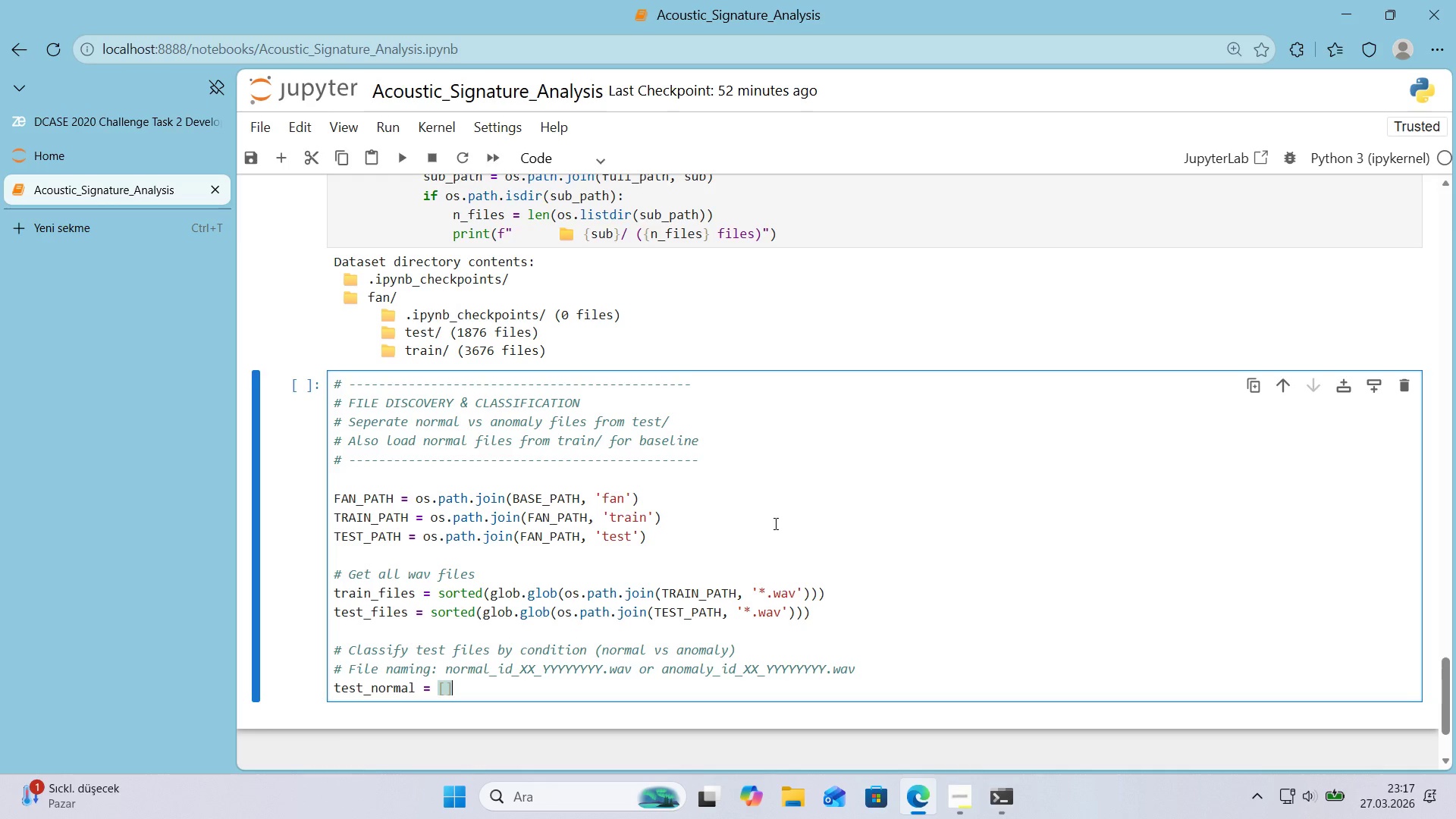 
key(ArrowLeft)
 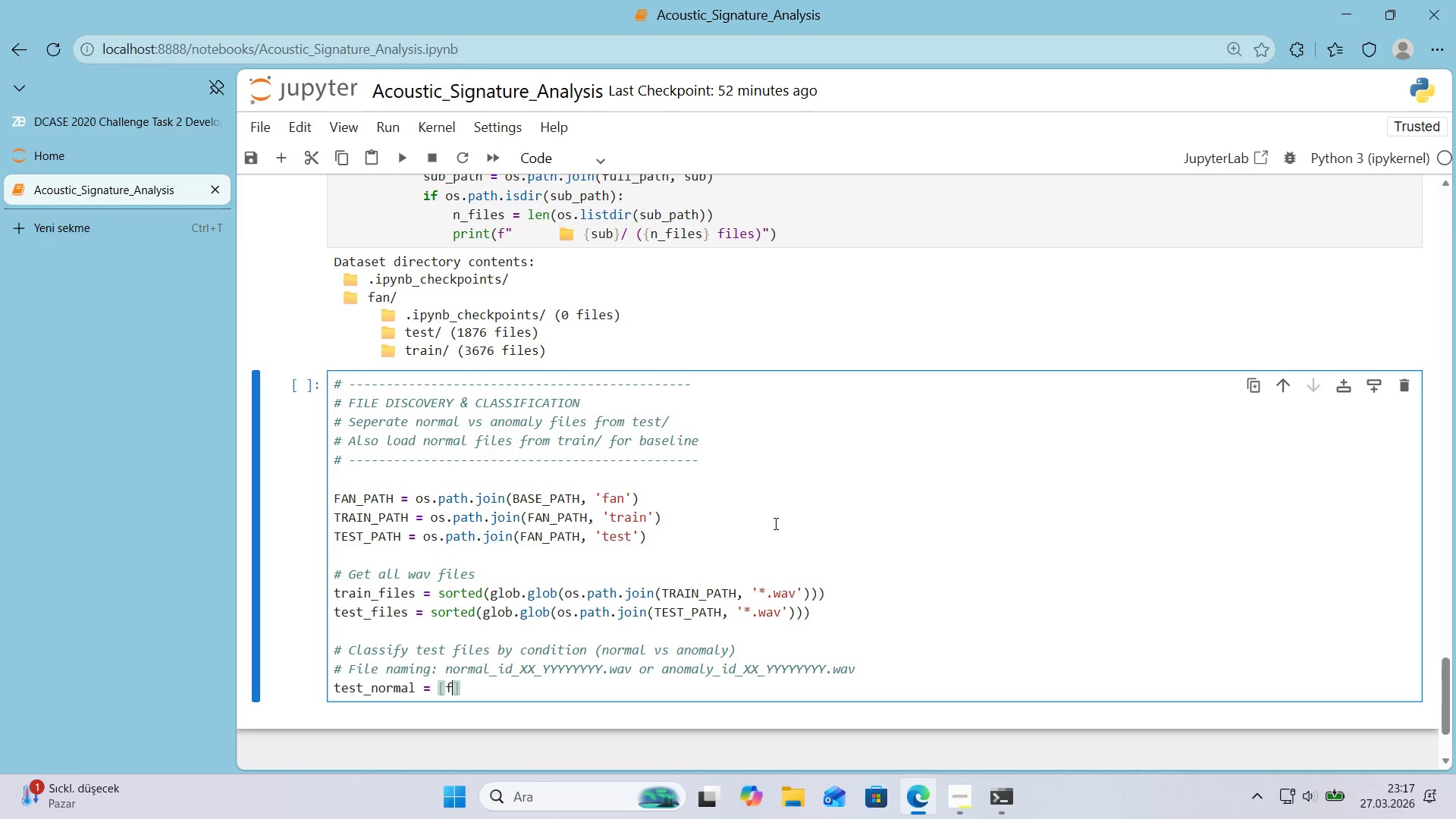 
type(fo)
key(Backspace)
key(Backspace)
type(f for f 'n test_f'les)
 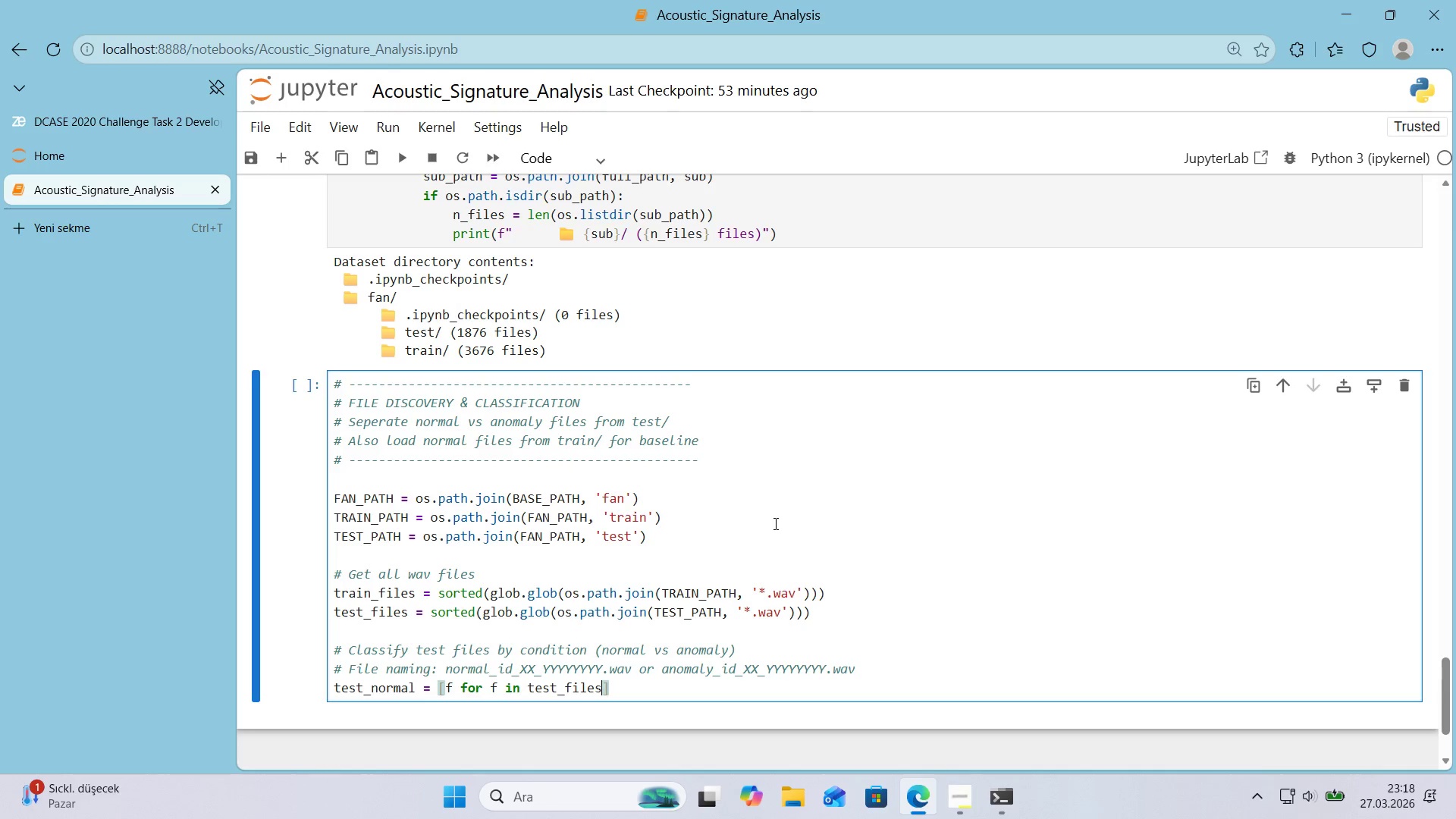 
wait(6.19)
 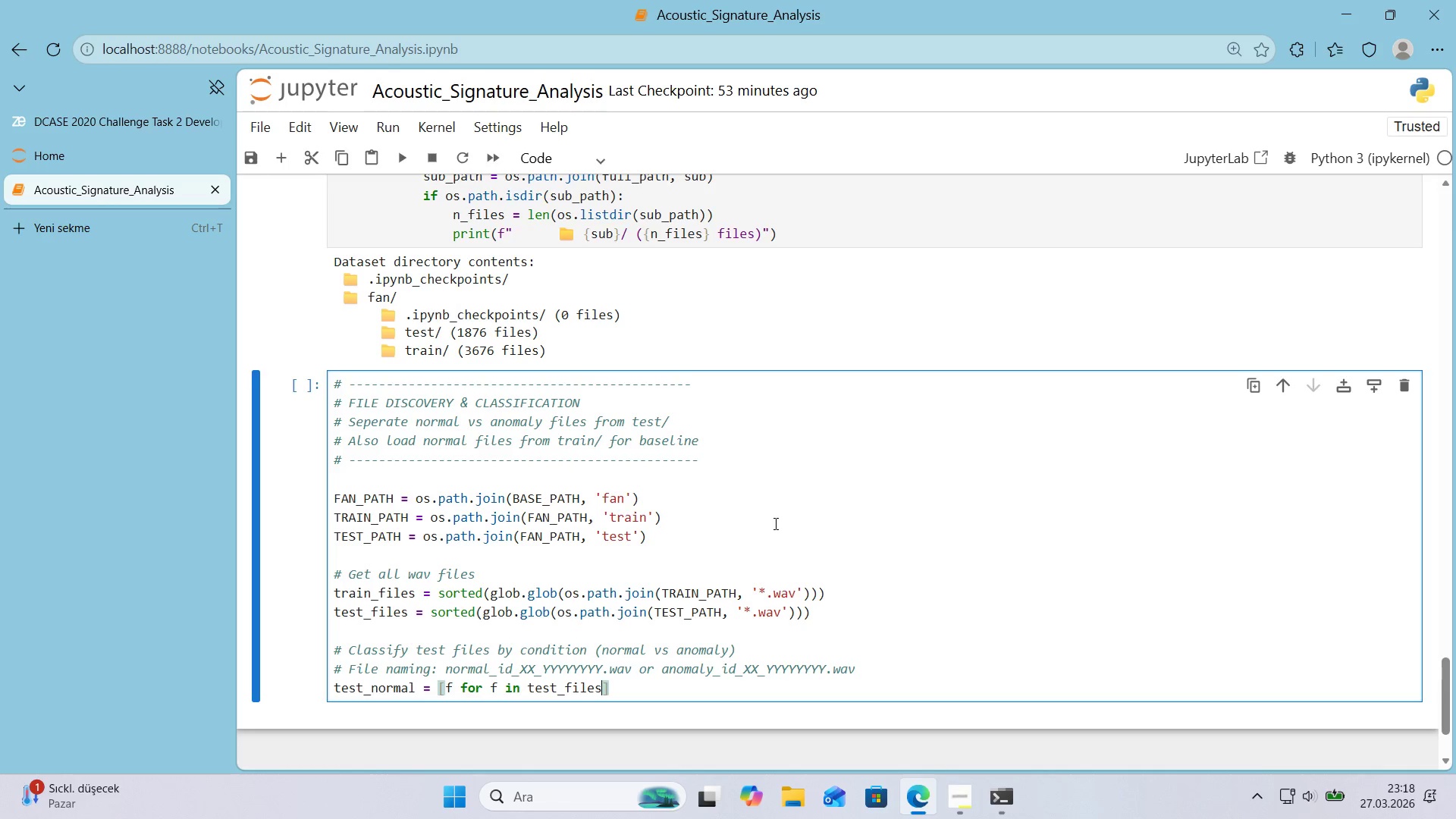 
type( 'f os.path.basename*()
 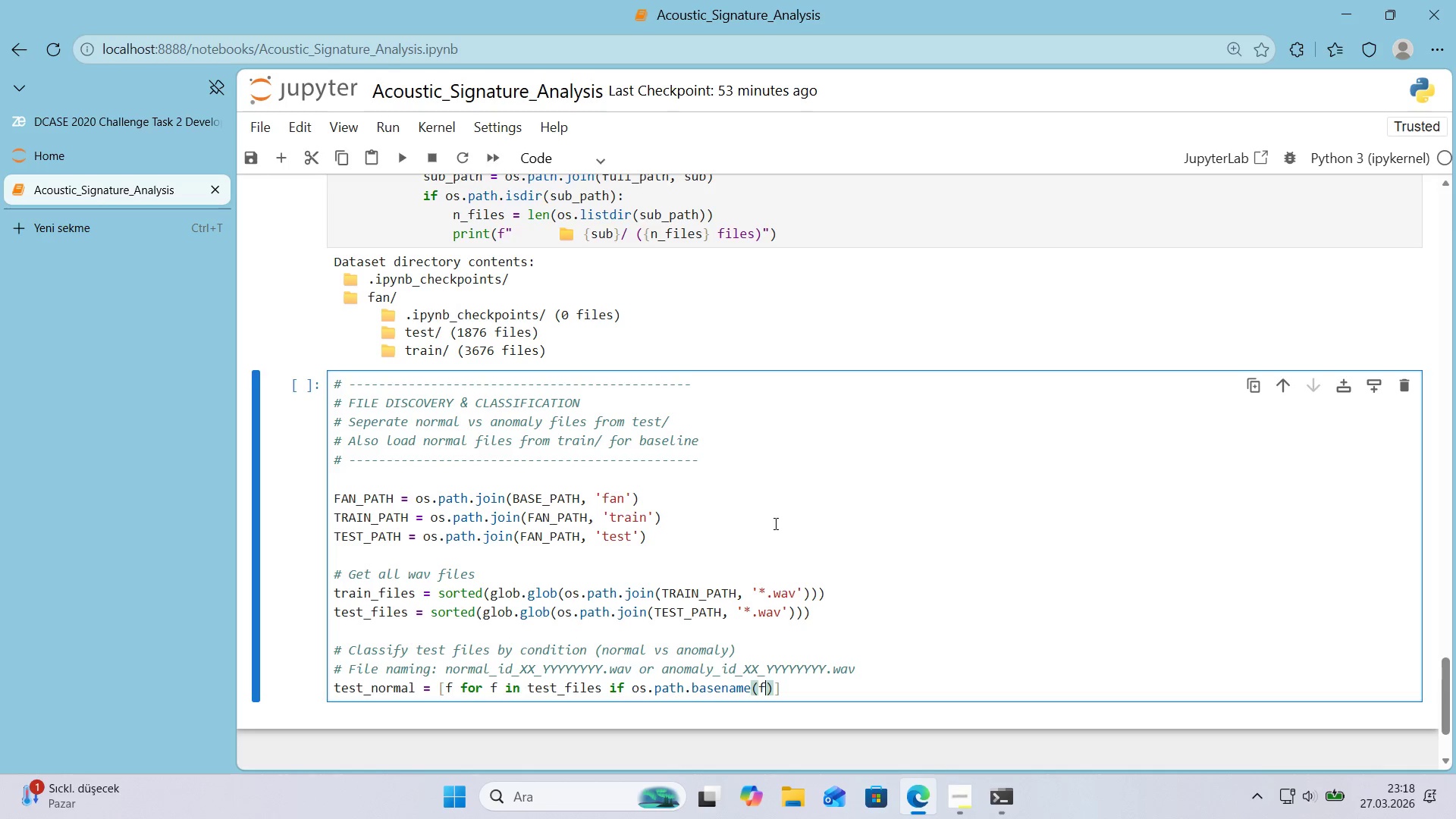 
 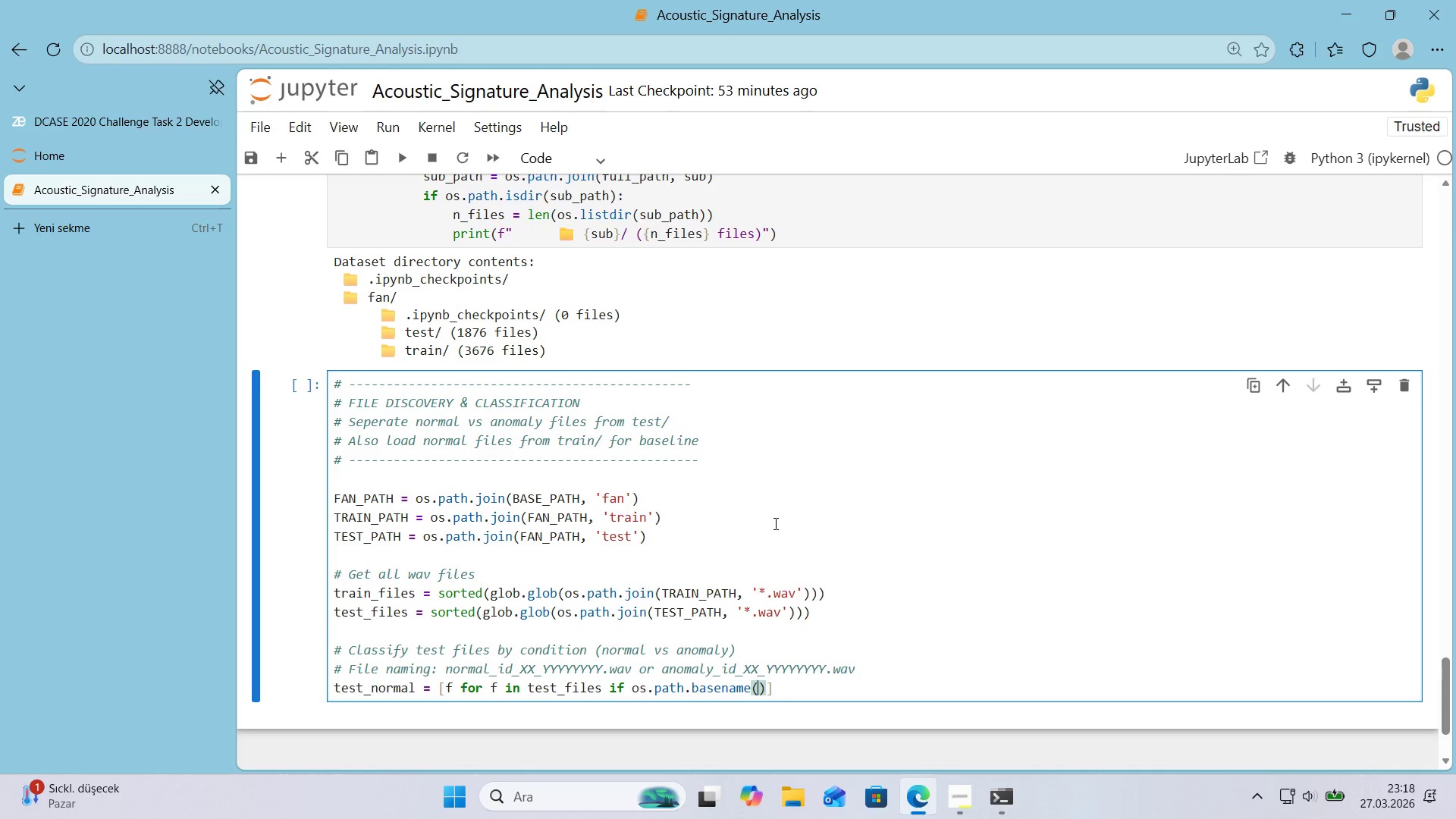 
key(ArrowLeft)
 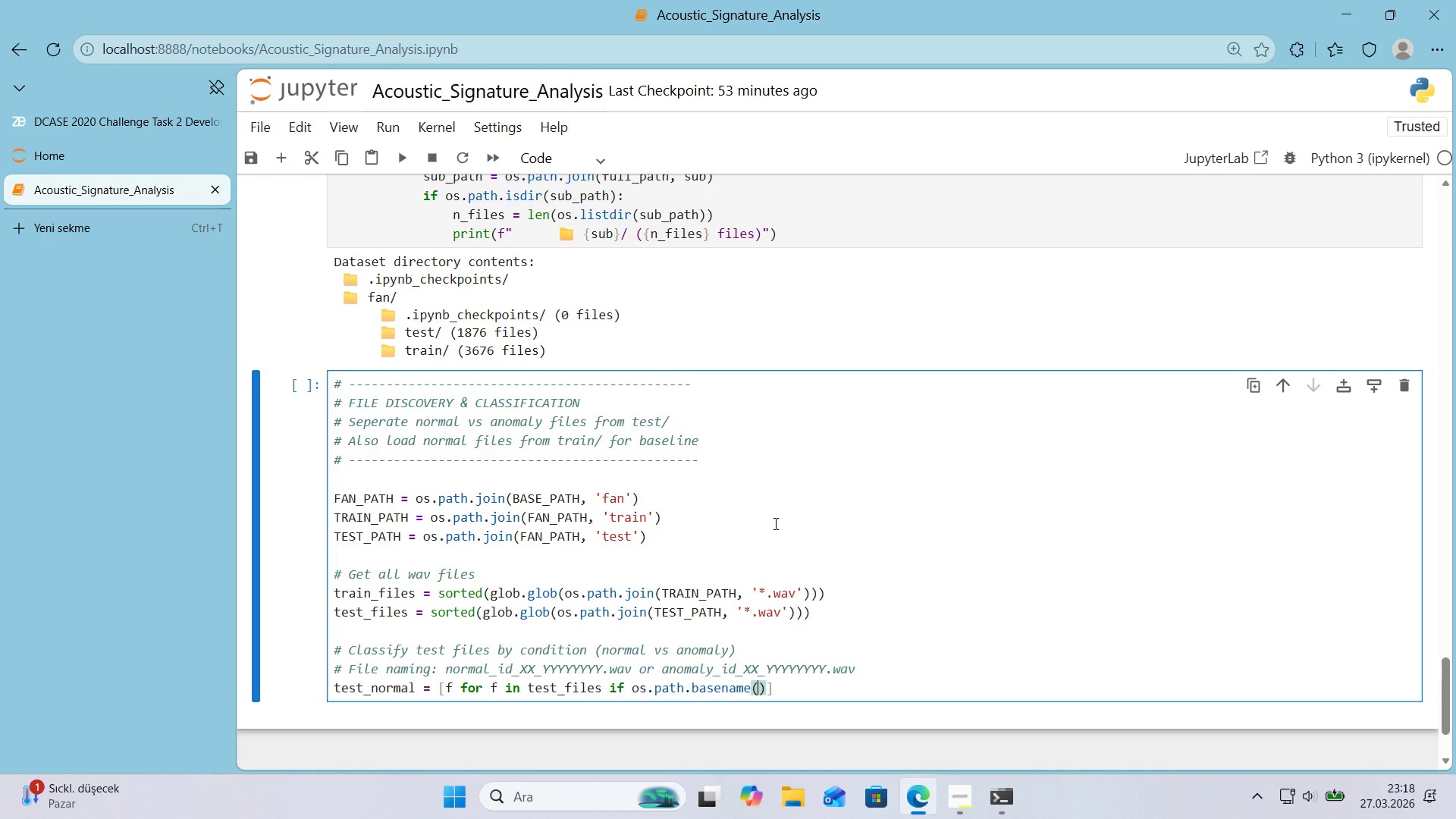 
key(F)
 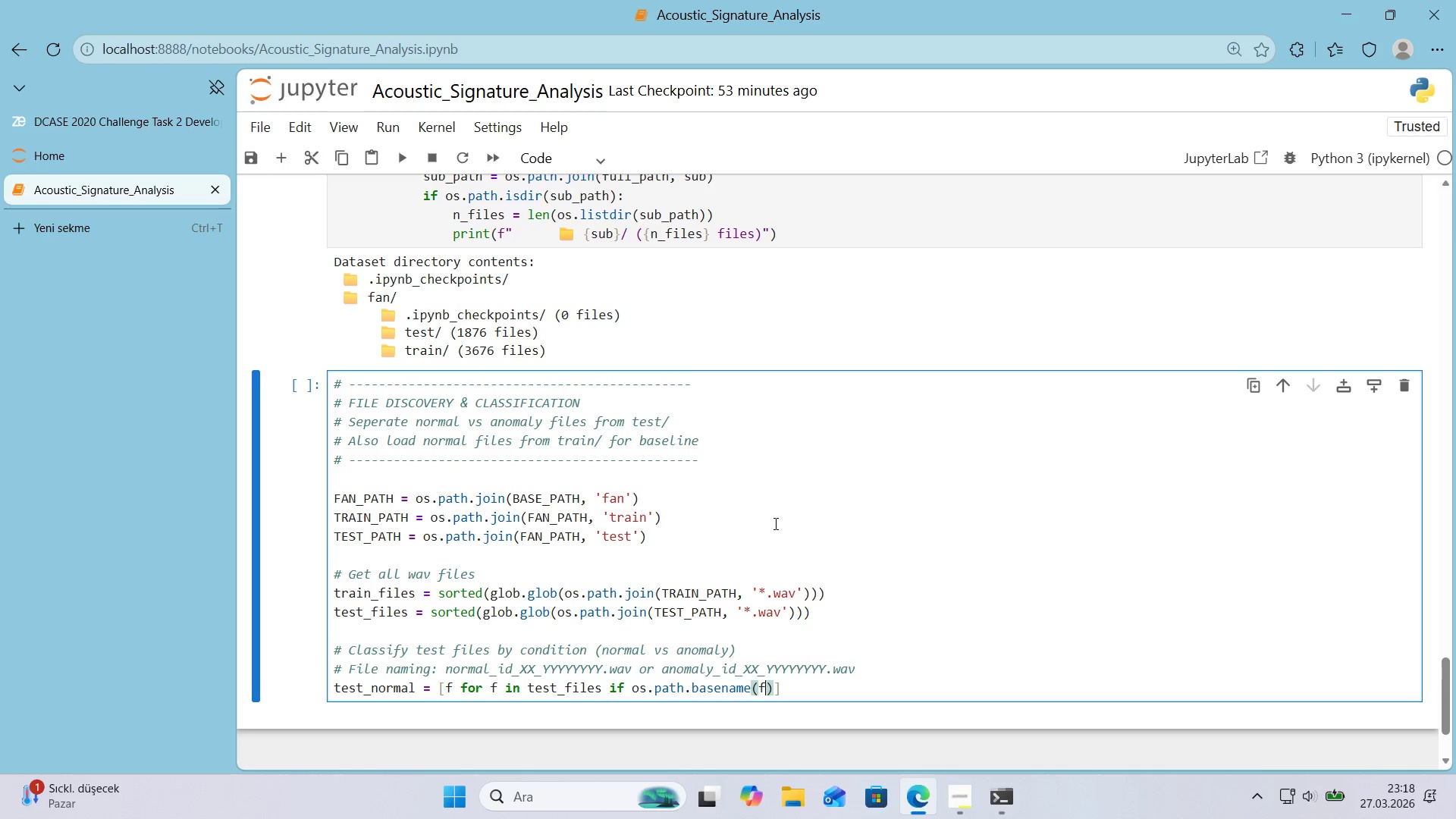 
key(ArrowRight)
 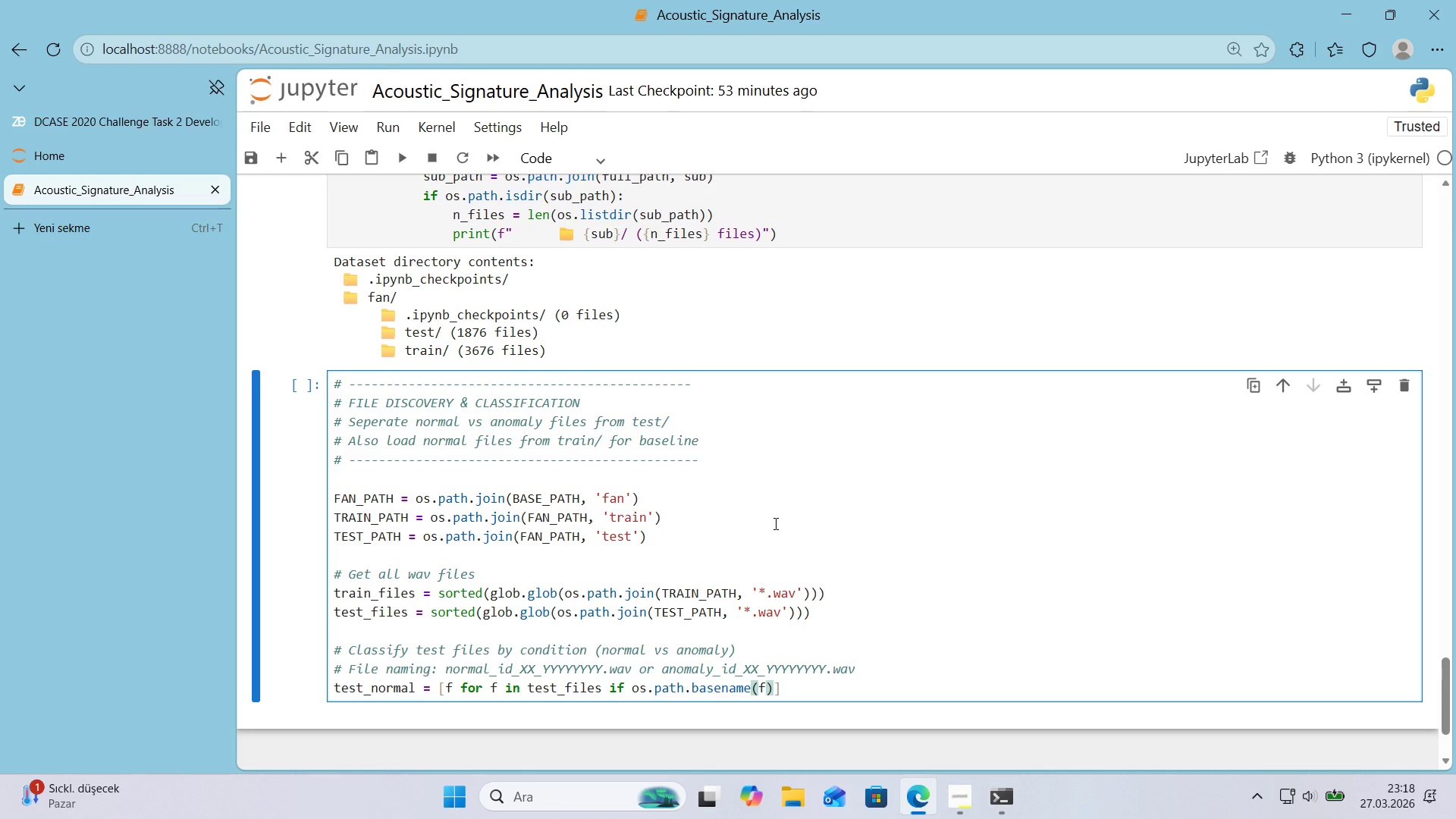 
type(.startsw'th*()
 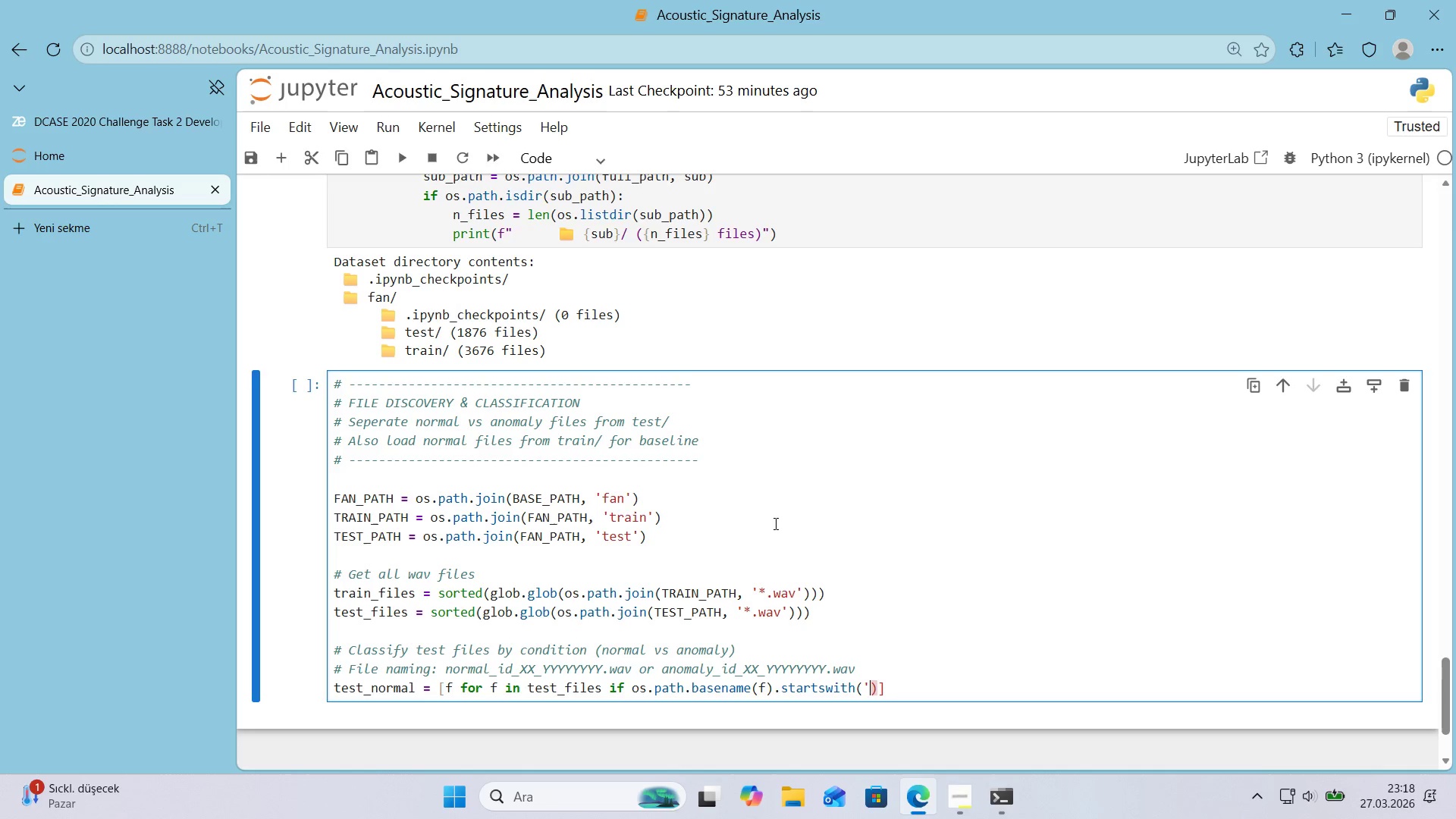 
 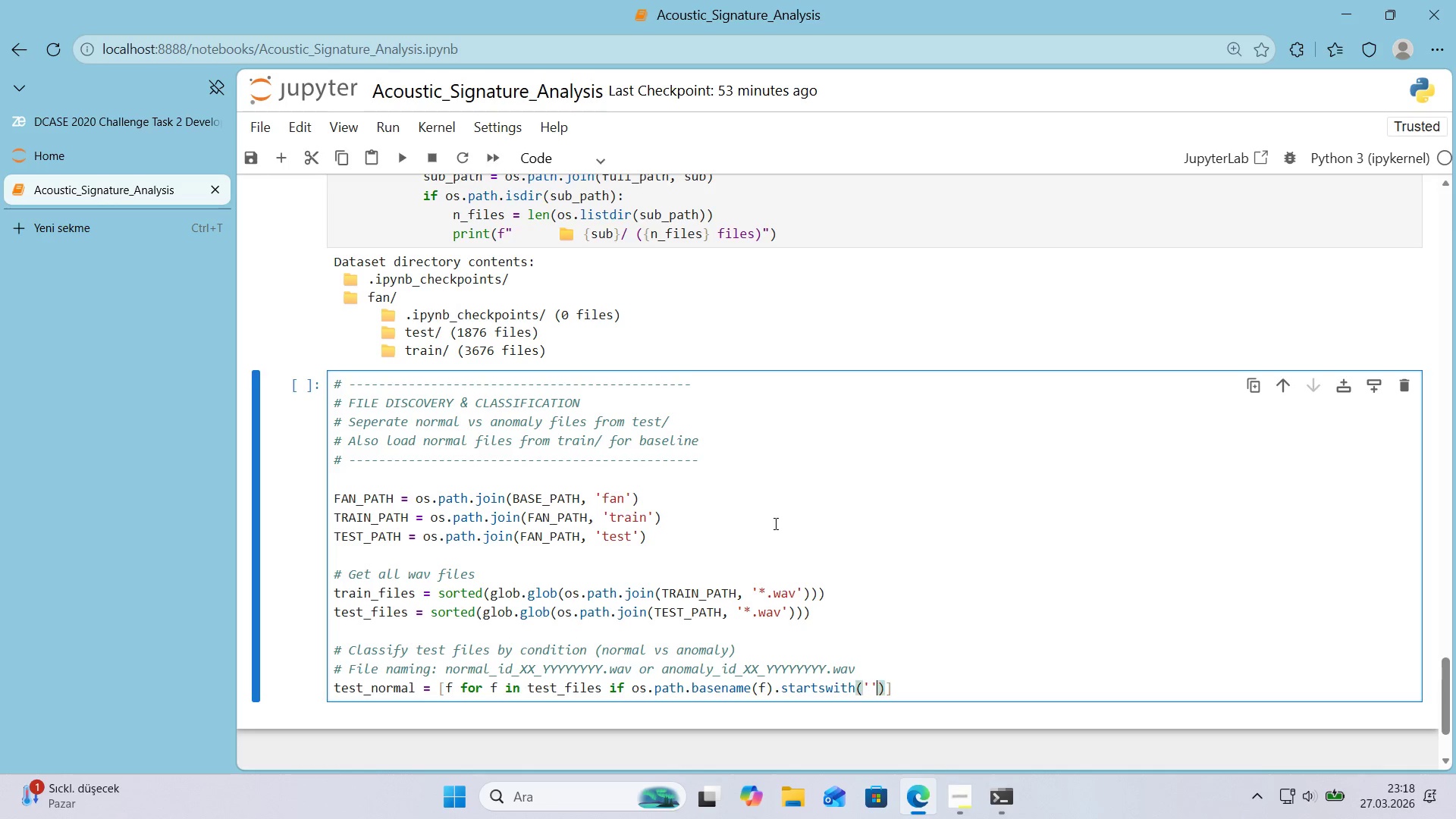 
key(ArrowLeft)
 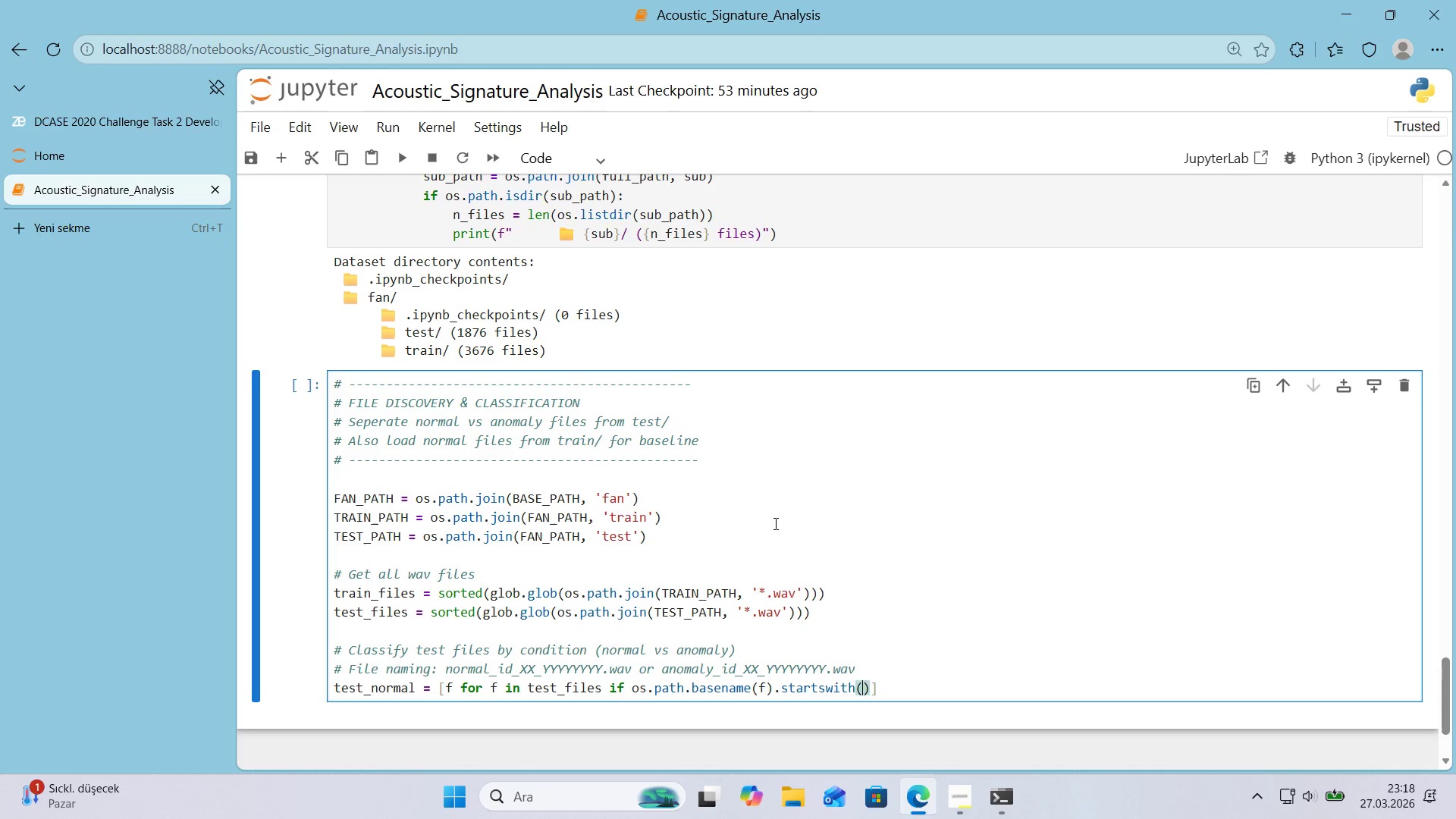 
type(@@)
 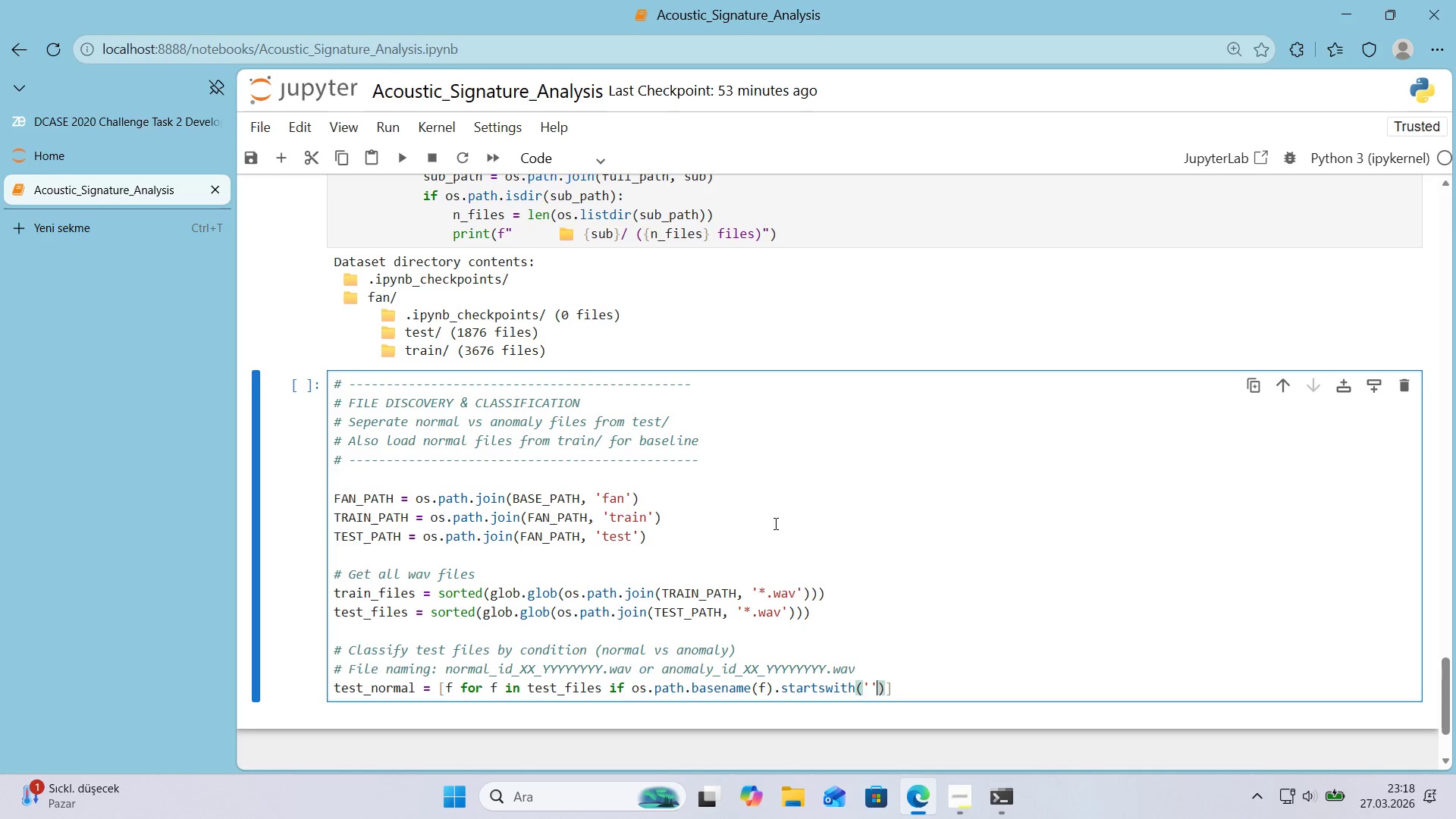 
key(ArrowLeft)
 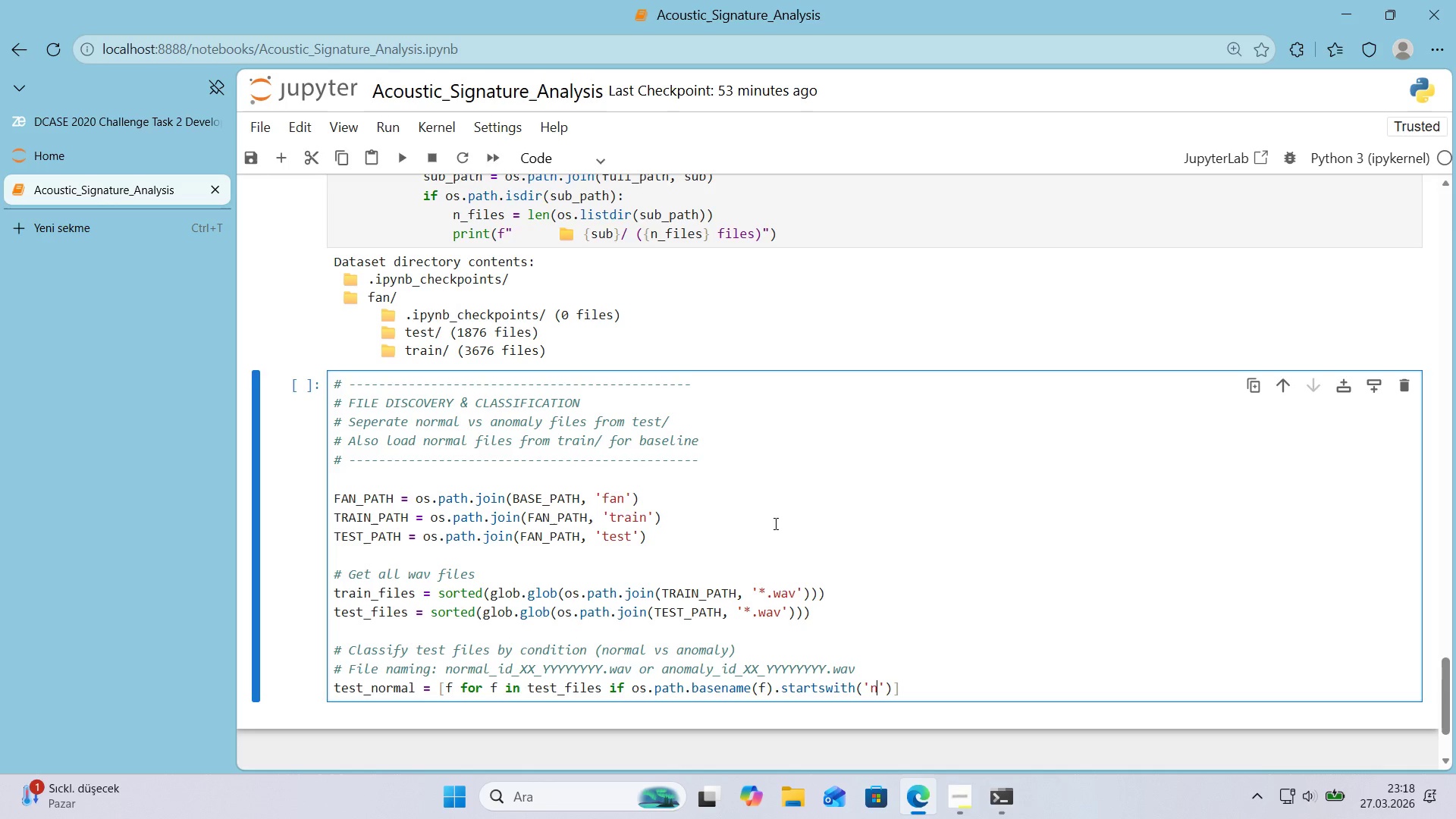 
type(normal)
 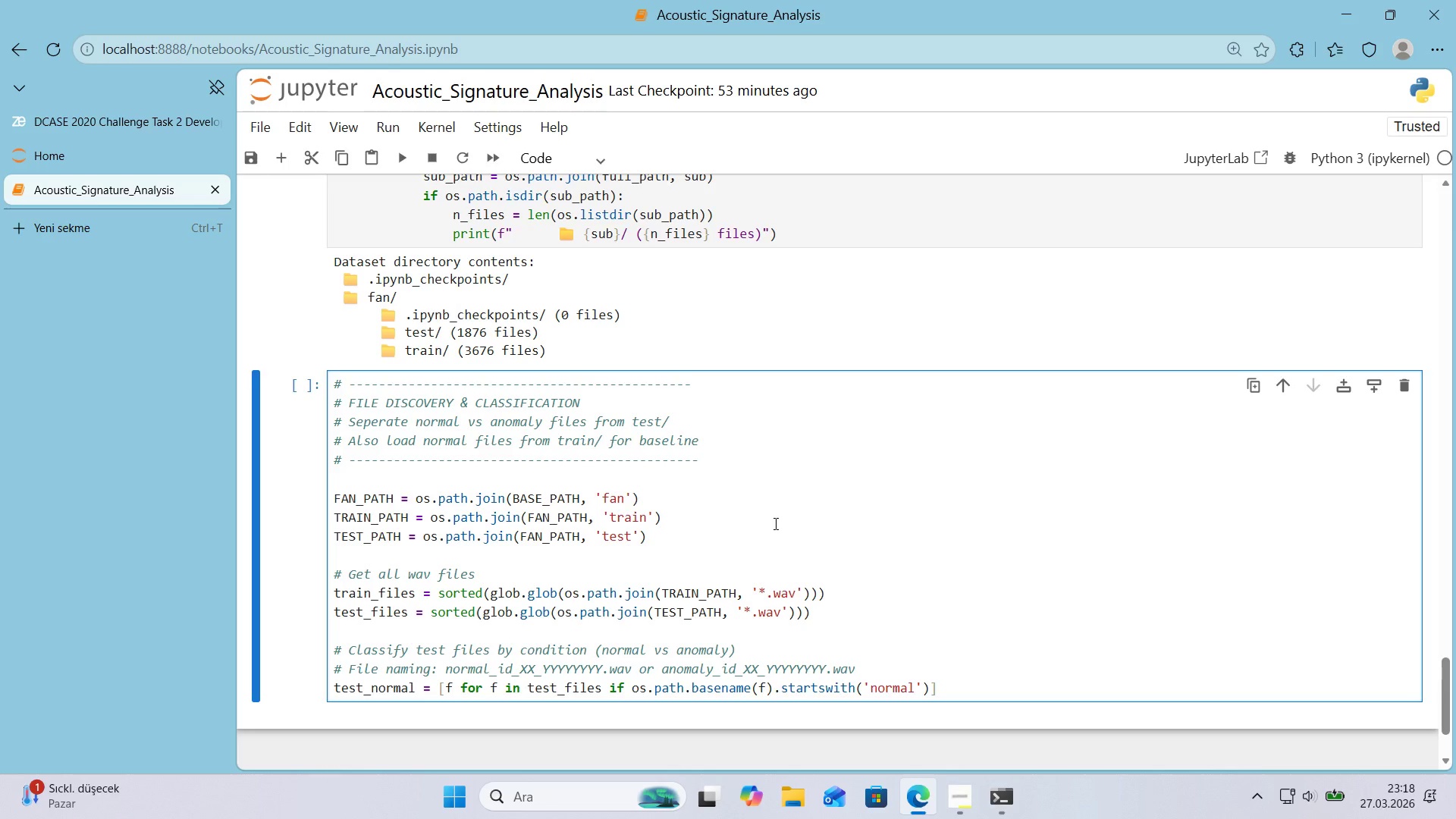 
key(ArrowRight)
 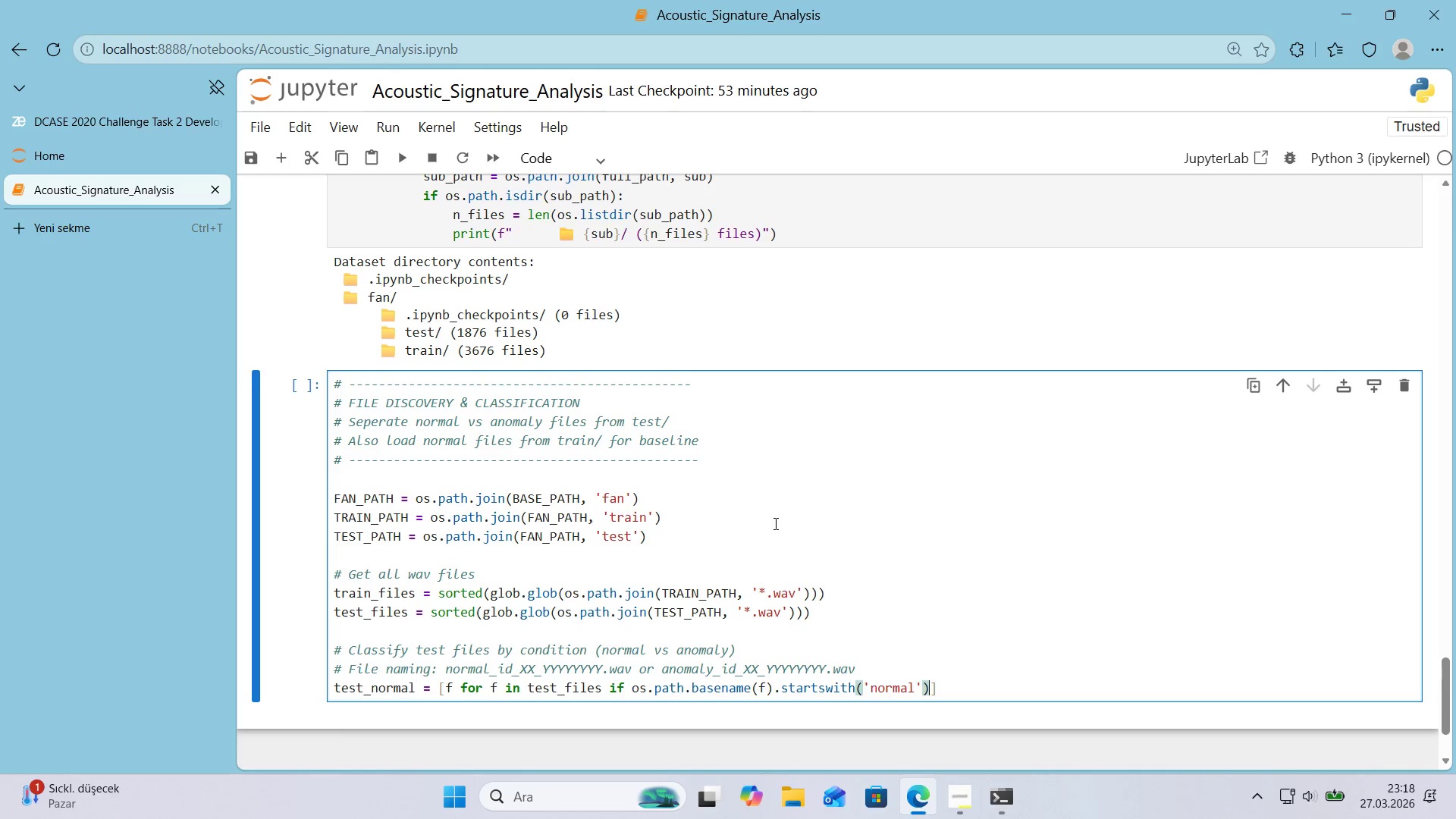 
key(ArrowRight)
 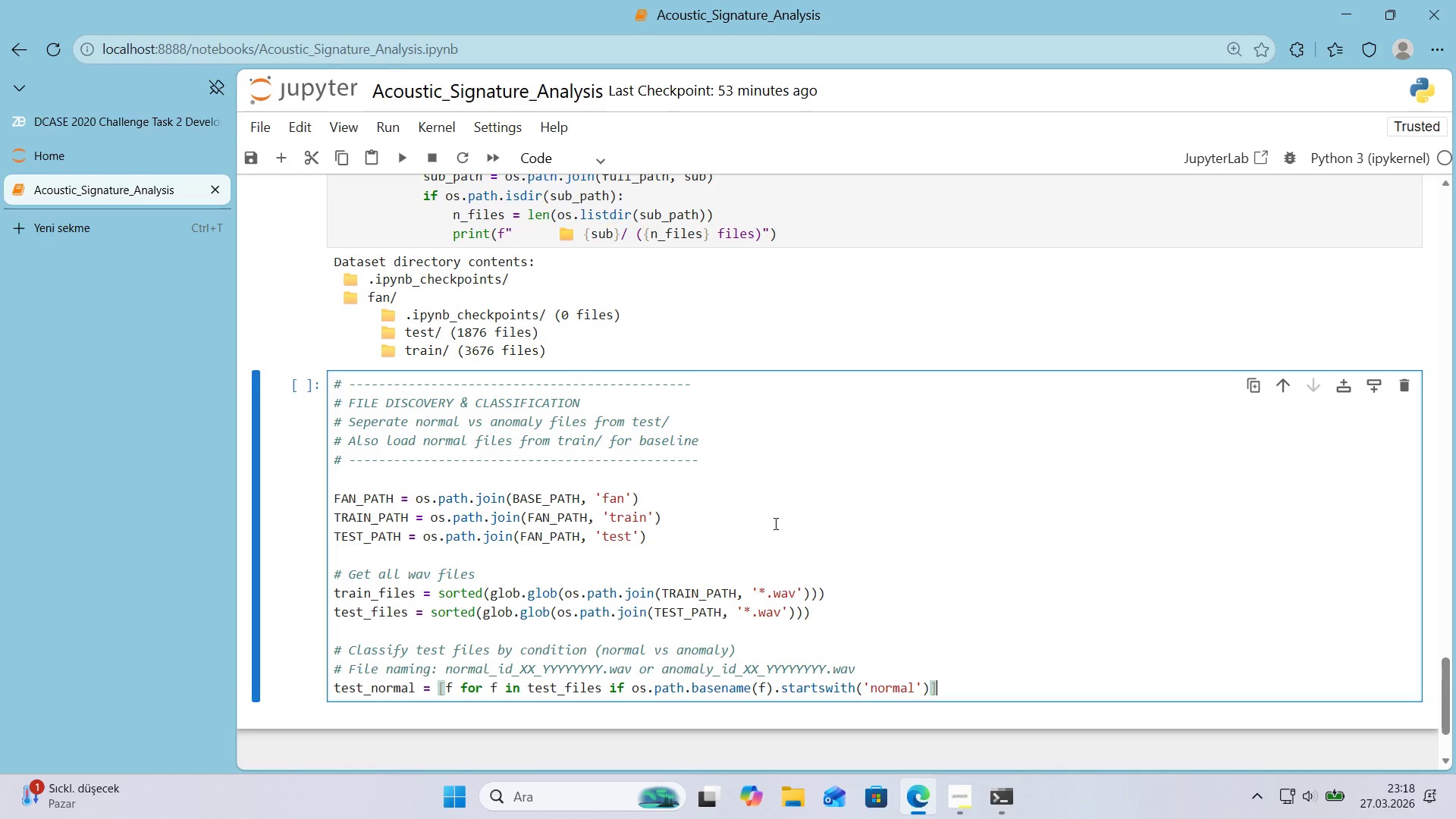 
key(ArrowRight)
 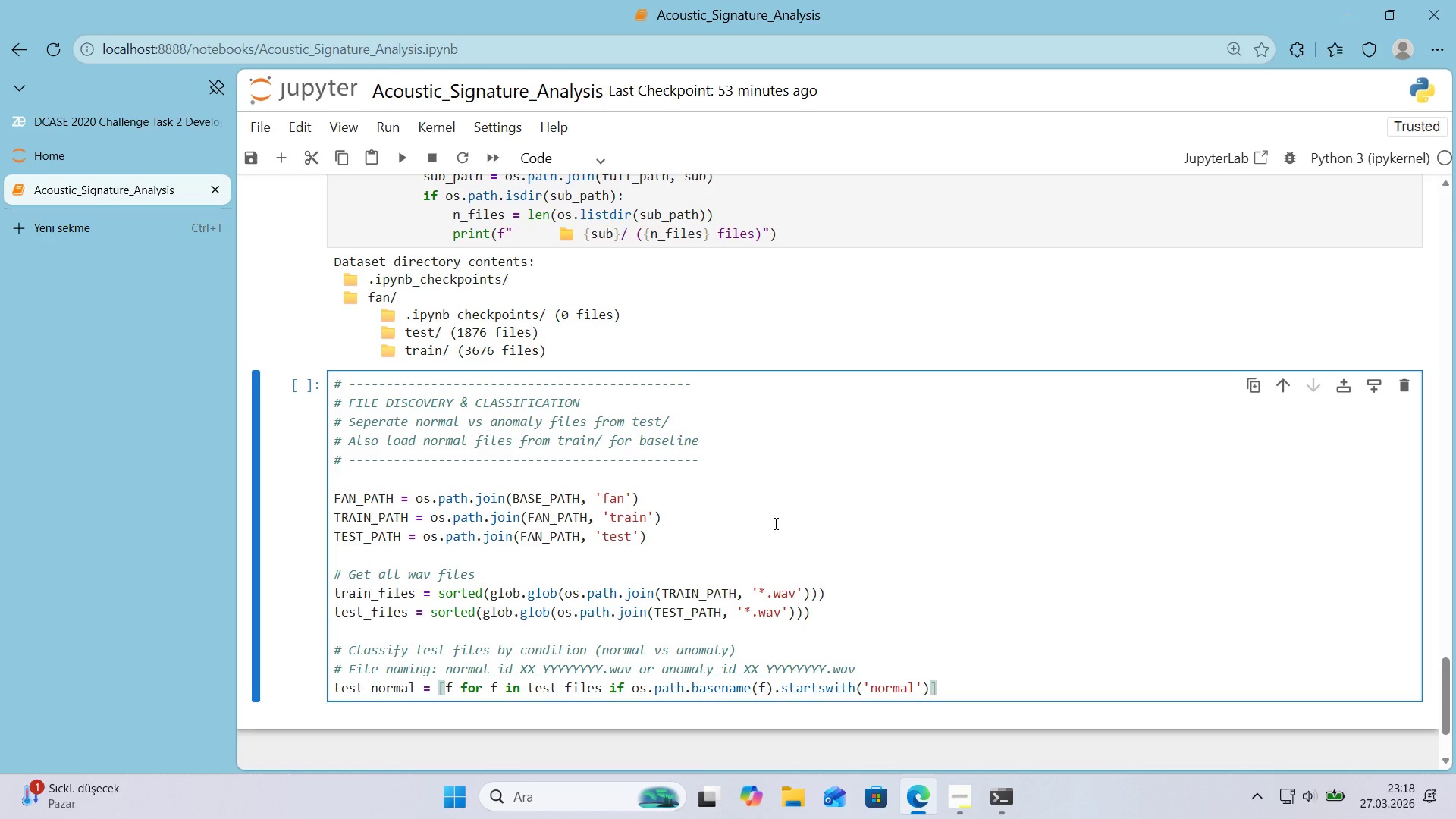 
key(Enter)
 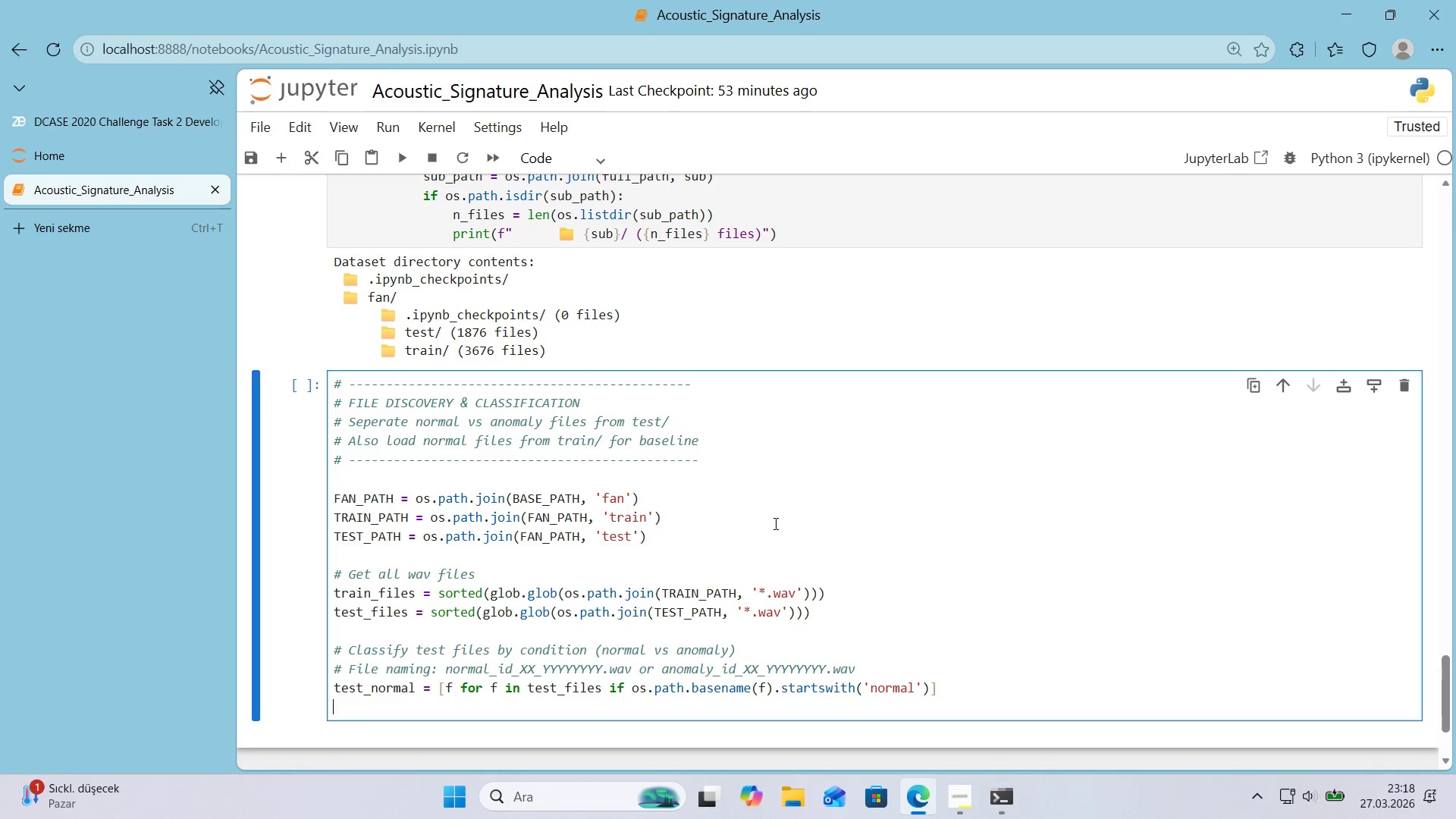 
type(test_anomaly ) )
 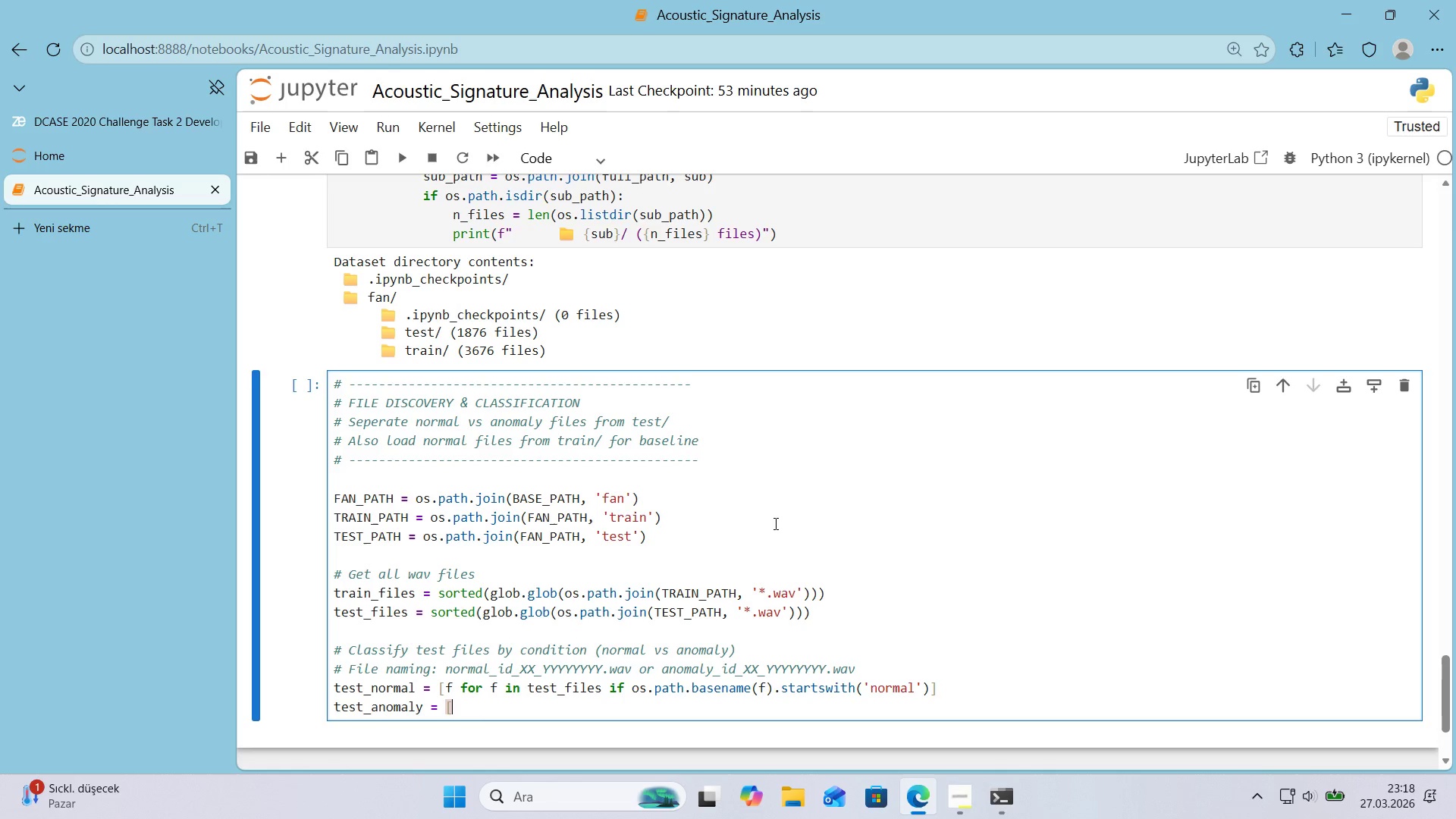 
key(Alt+Control+8)
 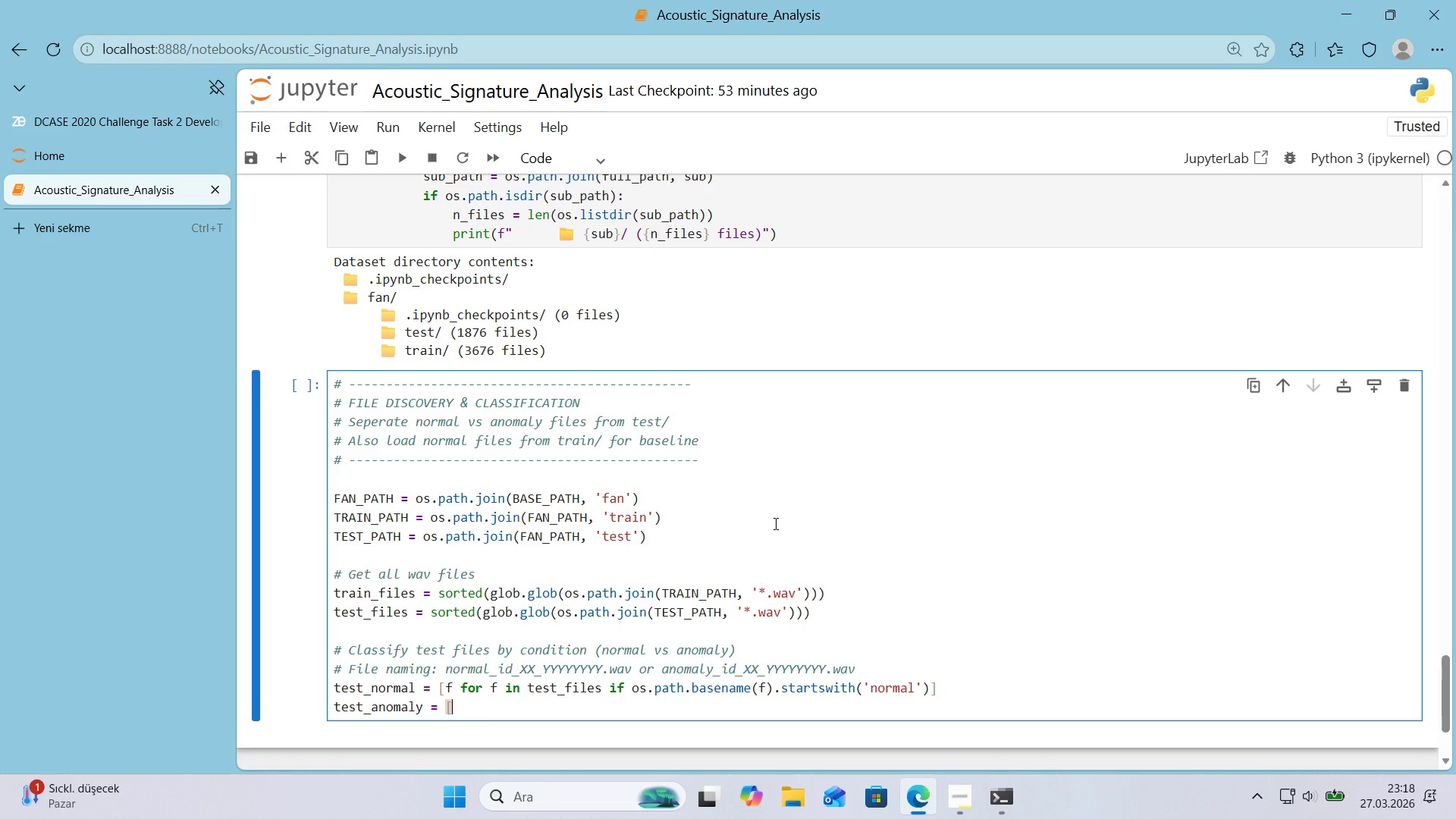 
key(Alt+Control+9)
 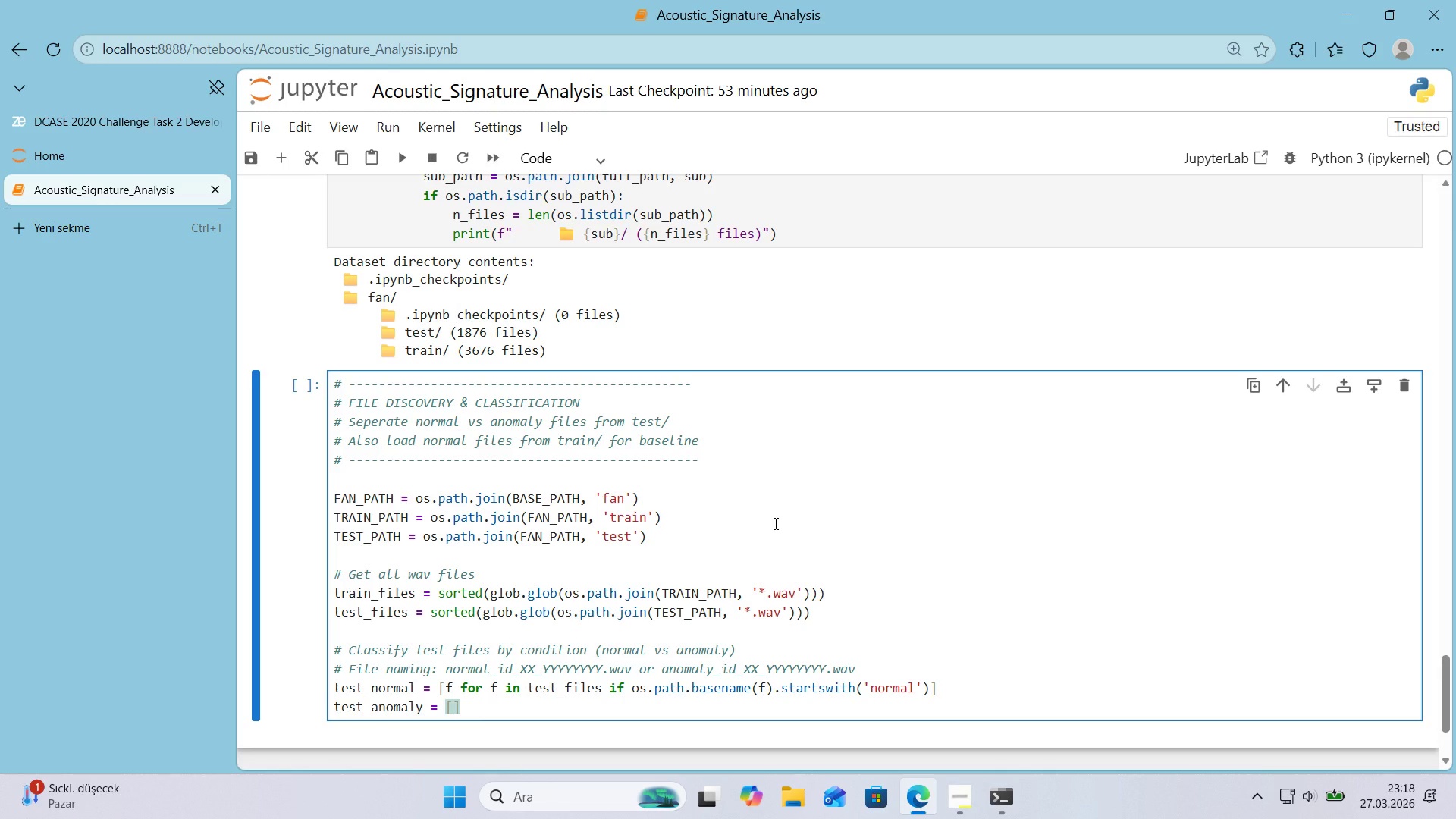 
key(ArrowLeft)
 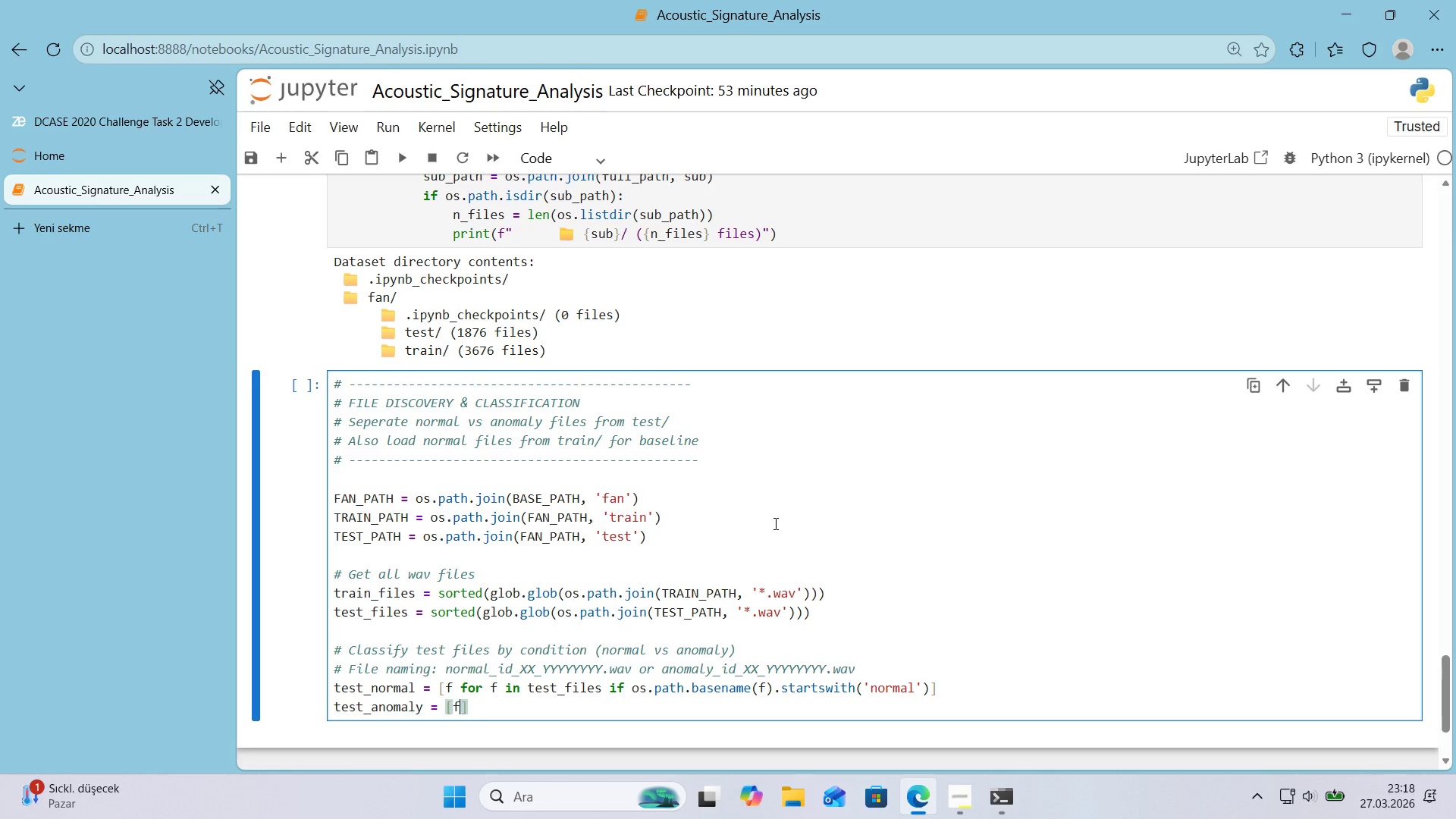 
type(f for f 'n tst_f'les 'f os.path.basename*()
 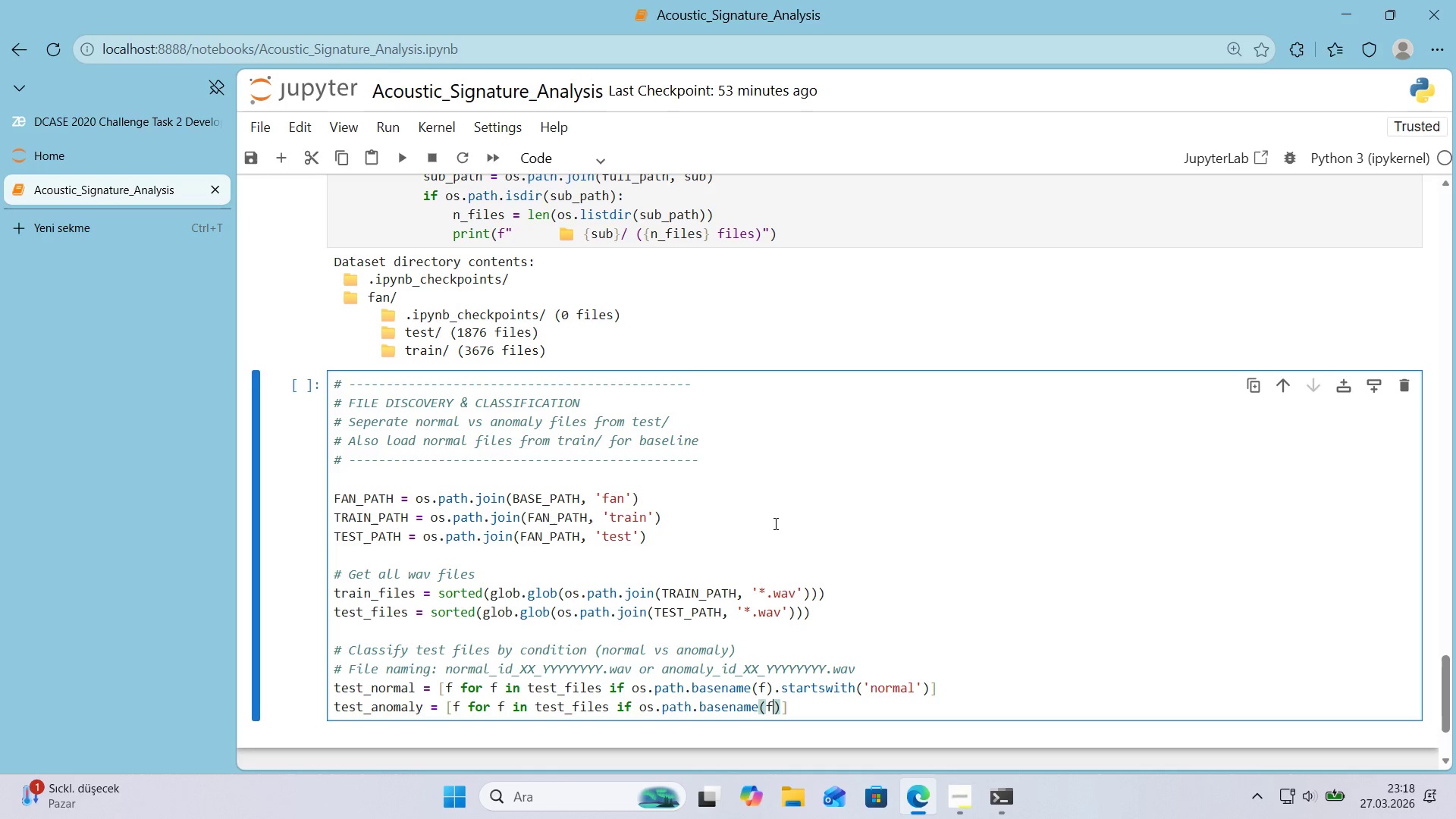 
 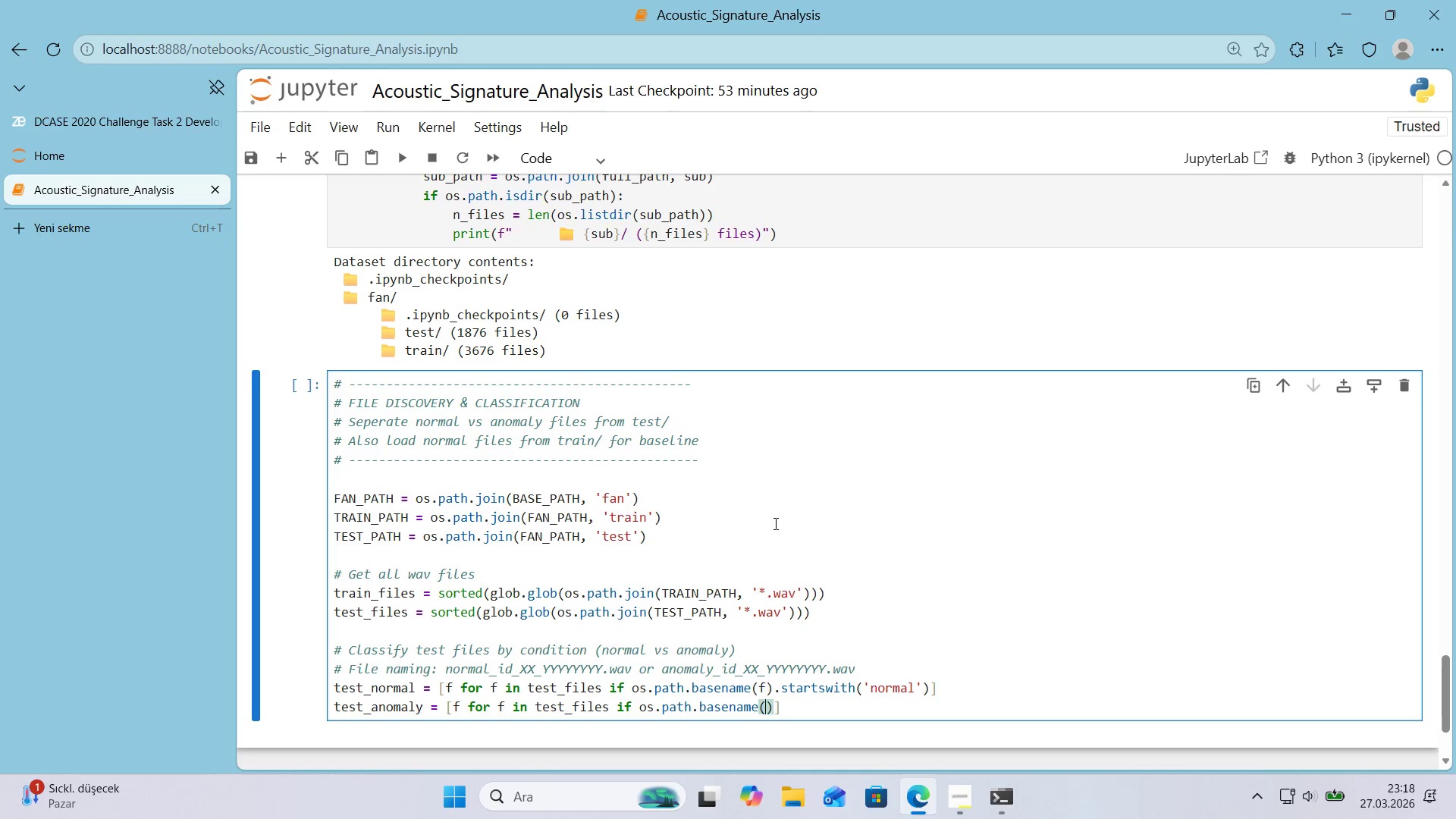 
key(ArrowLeft)
 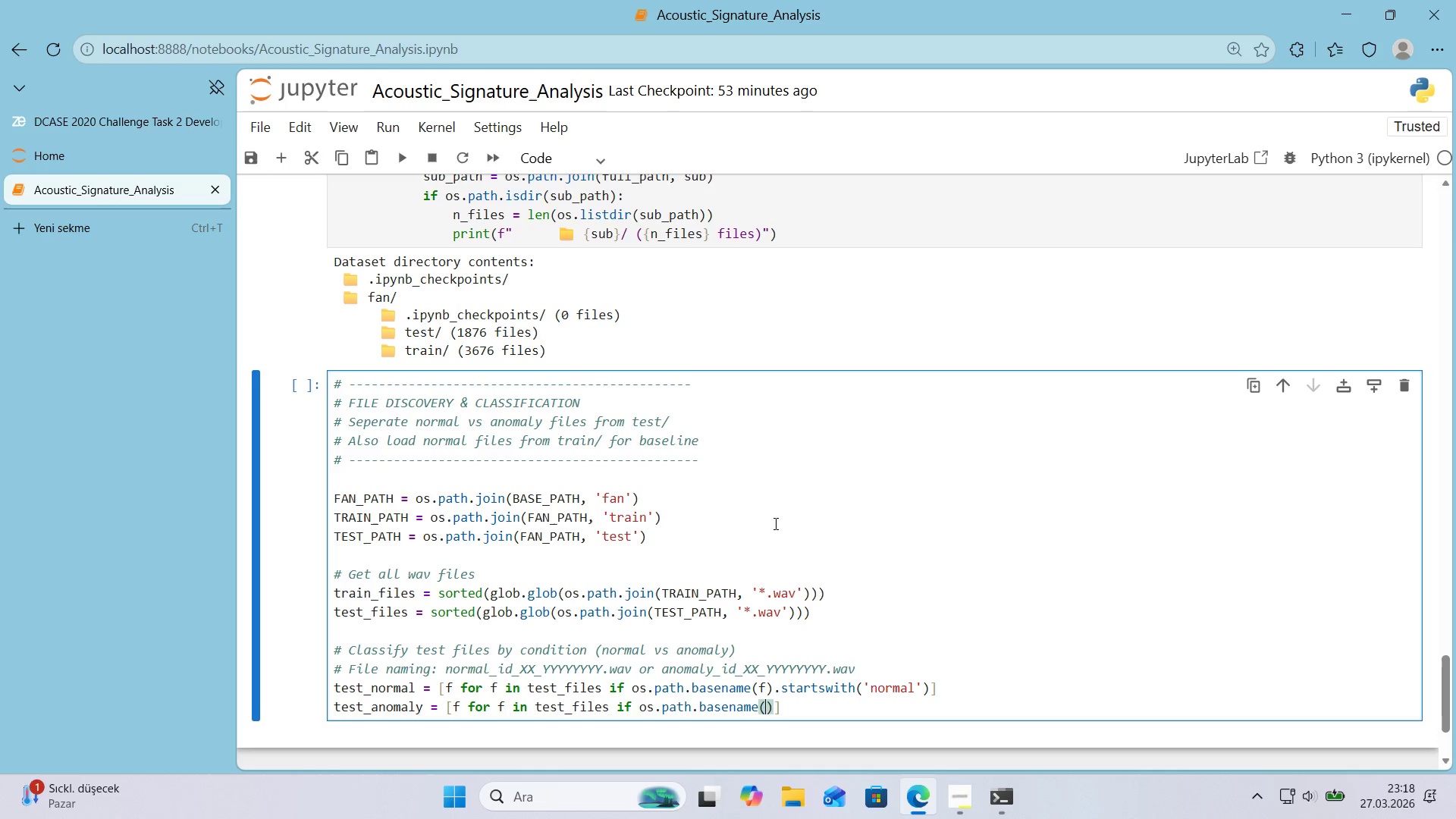 
key(F)
 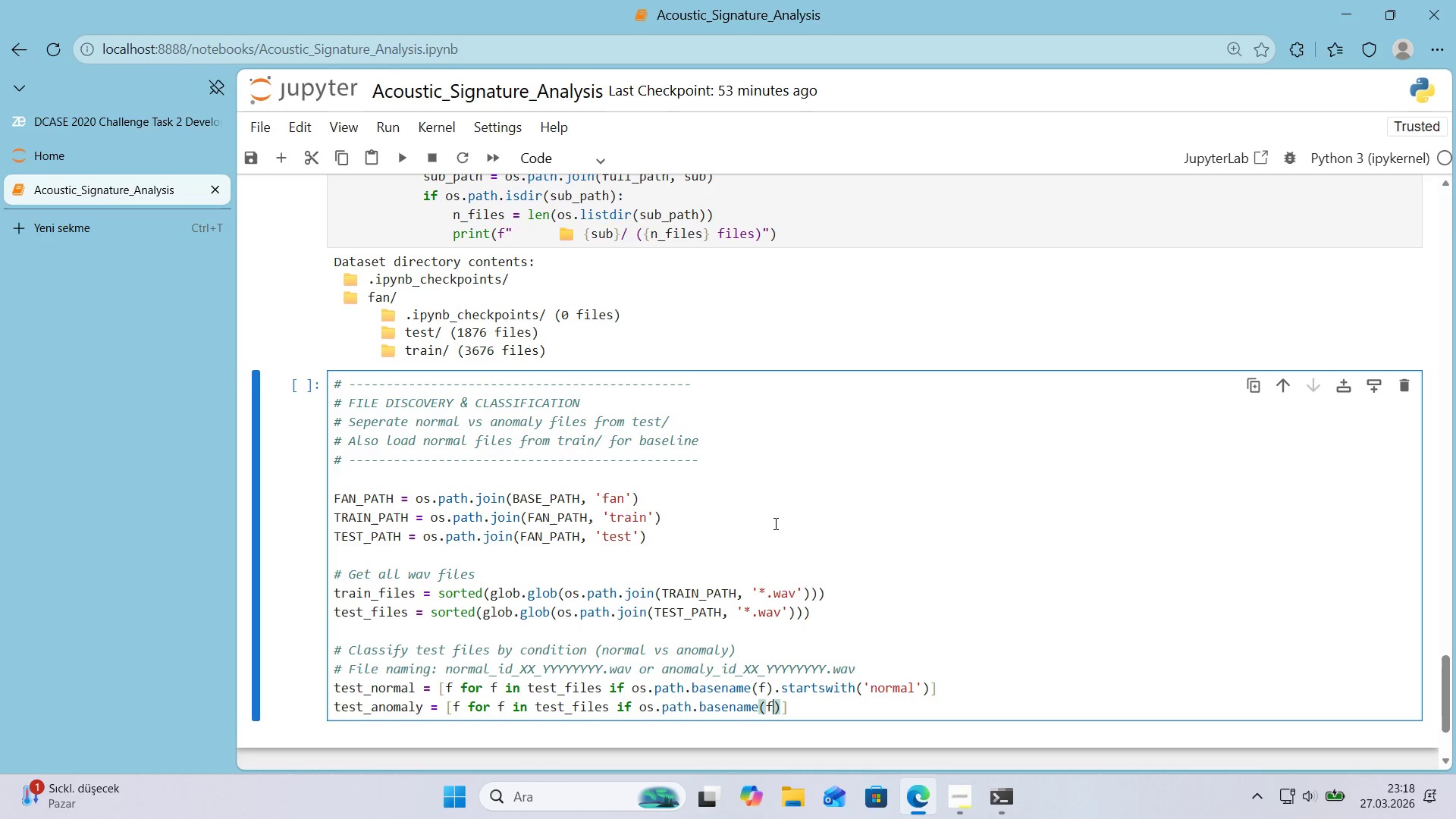 
key(ArrowRight)
 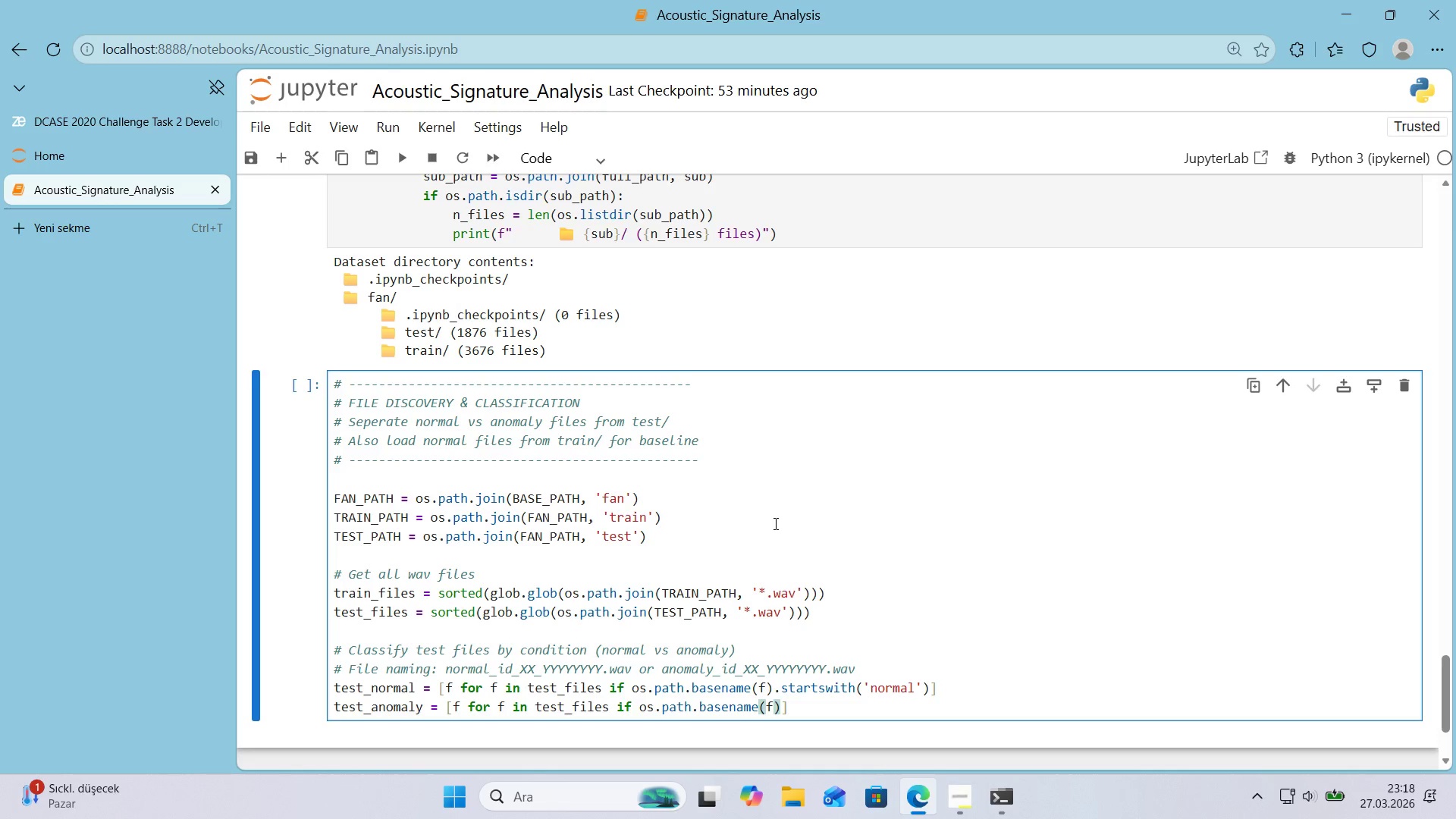 
type( )
key(Backspace)
type(.startsw'th*()
 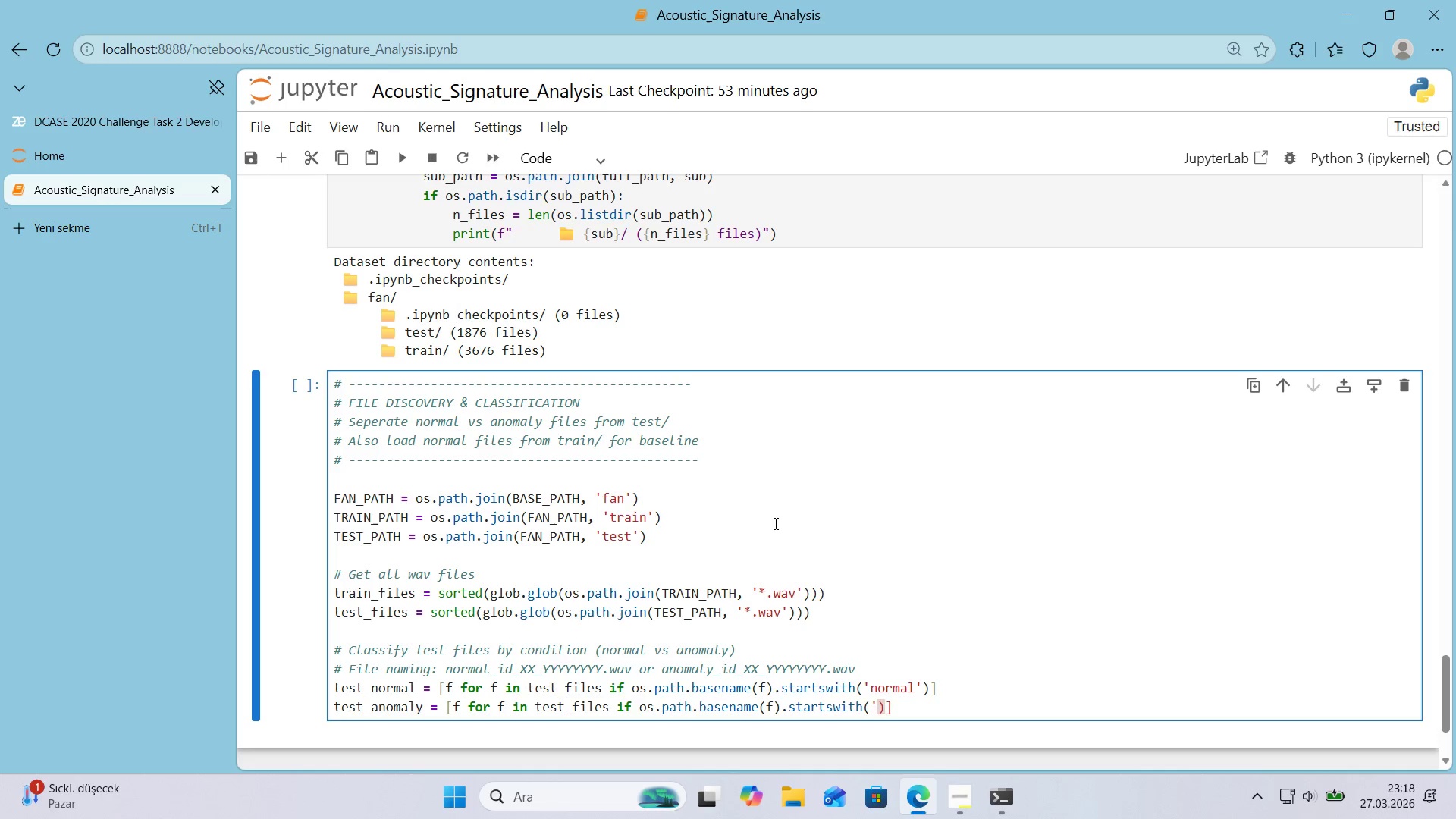 
 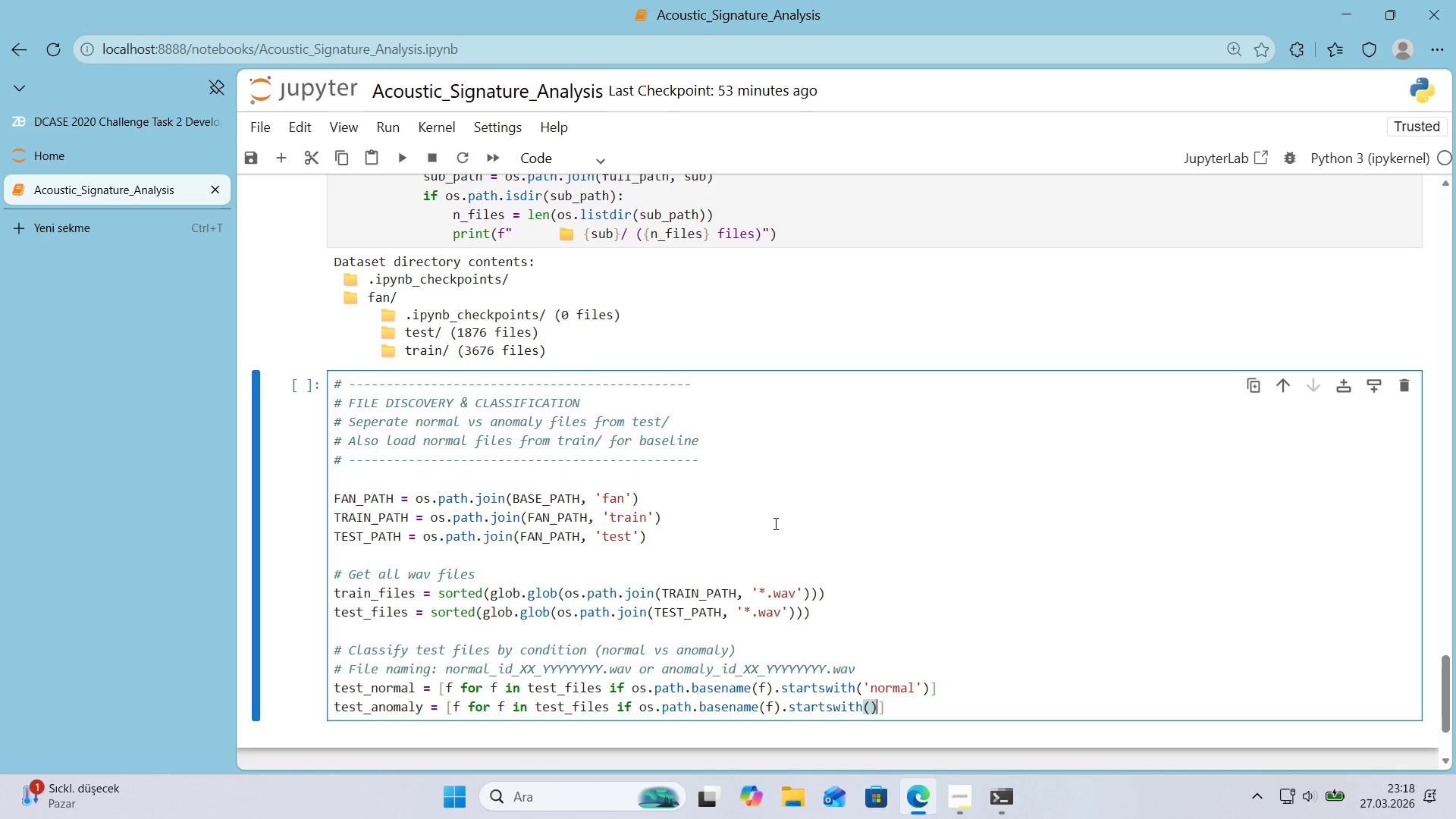 
key(ArrowLeft)
 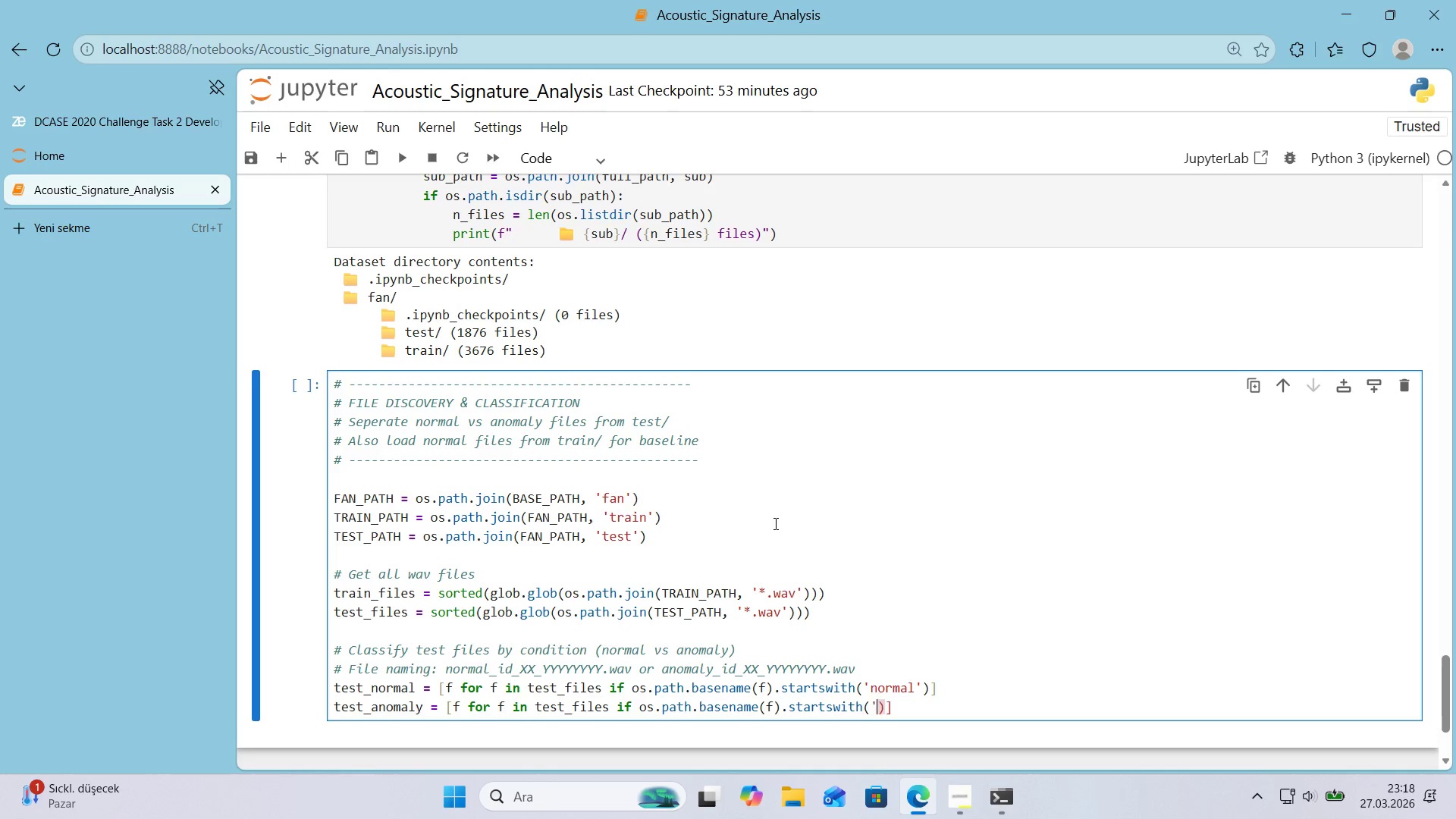 
type(@@)
 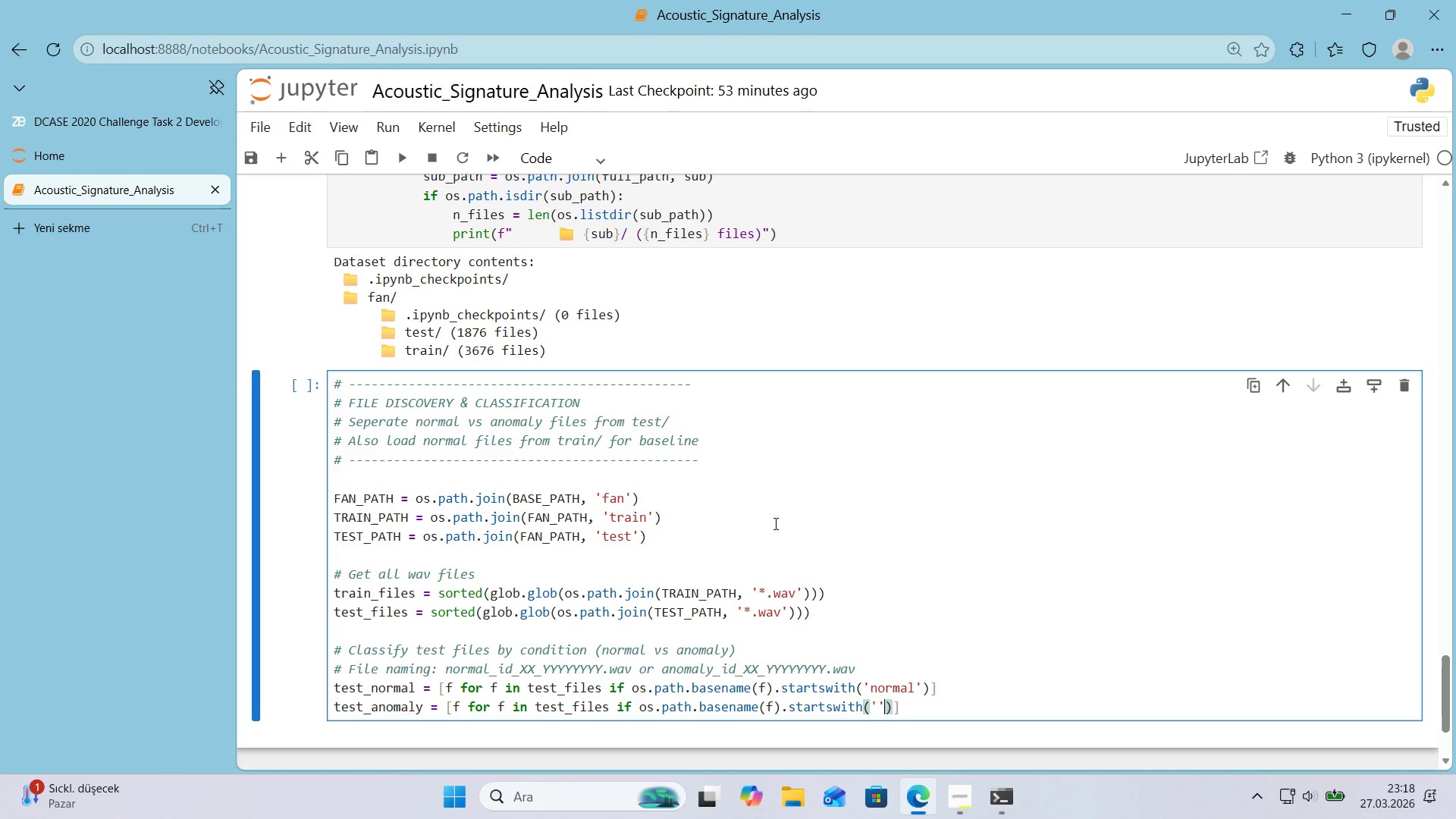 
key(ArrowLeft)
 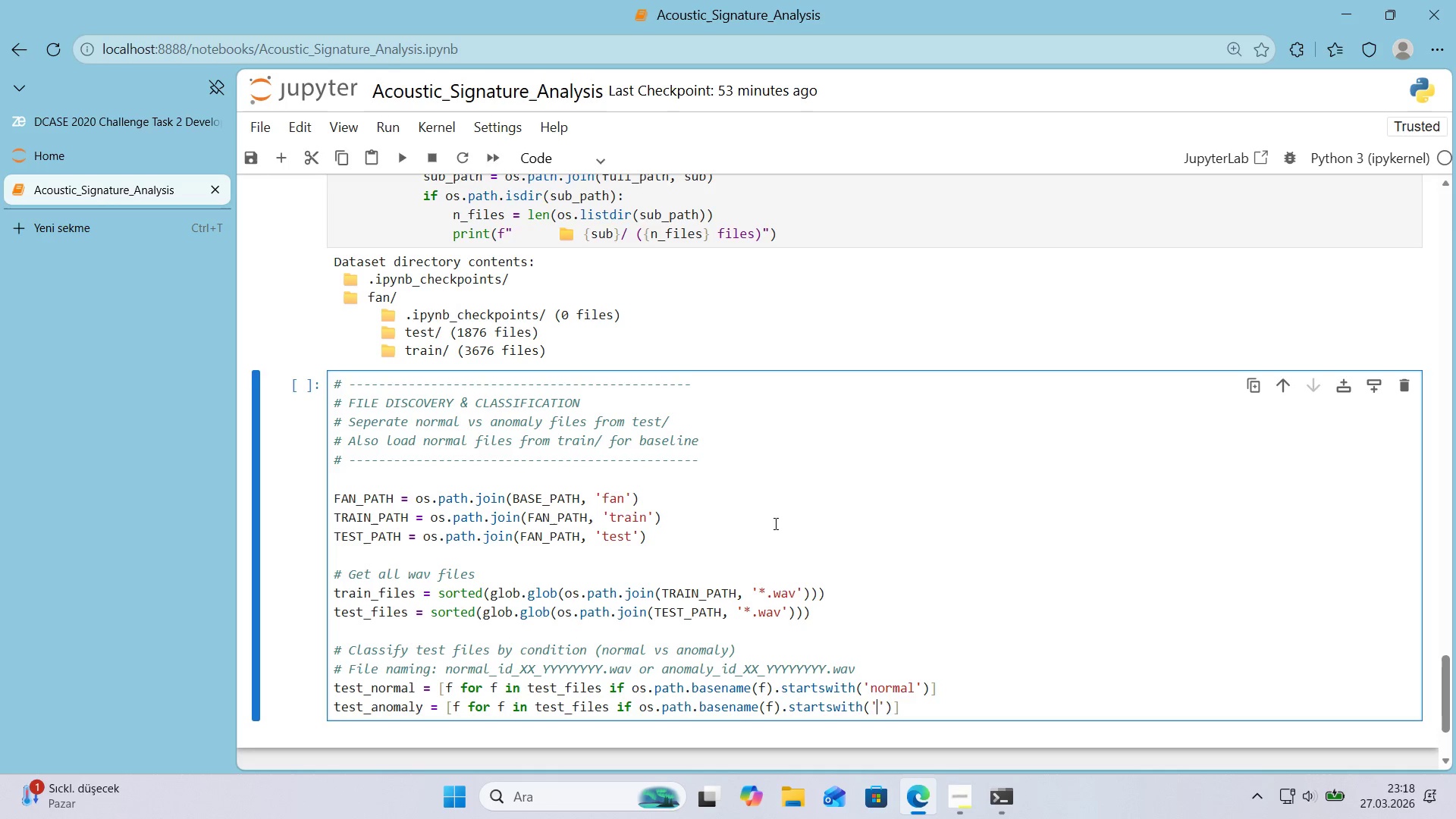 
type(anomaly)
 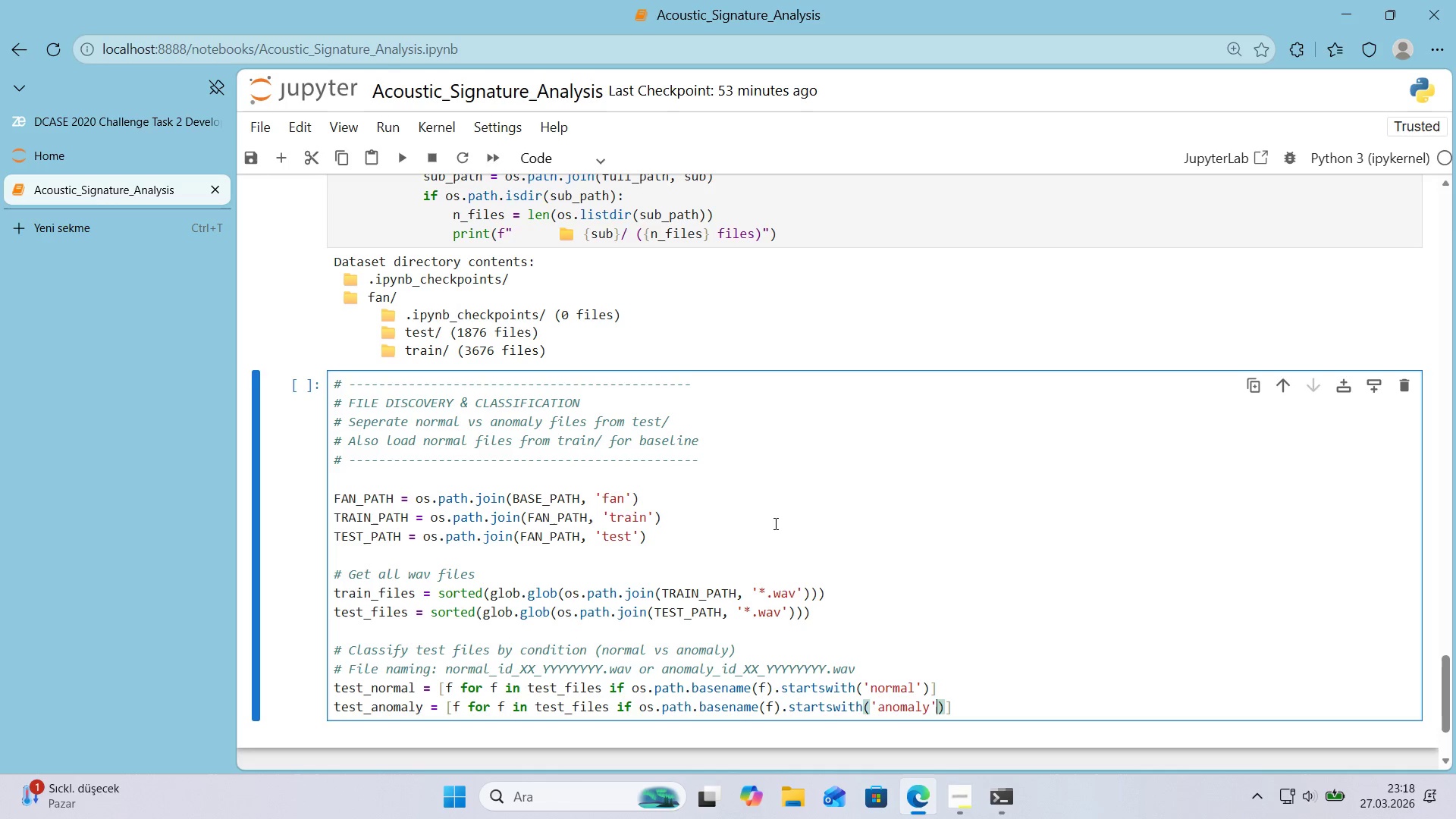 
key(ArrowRight)
 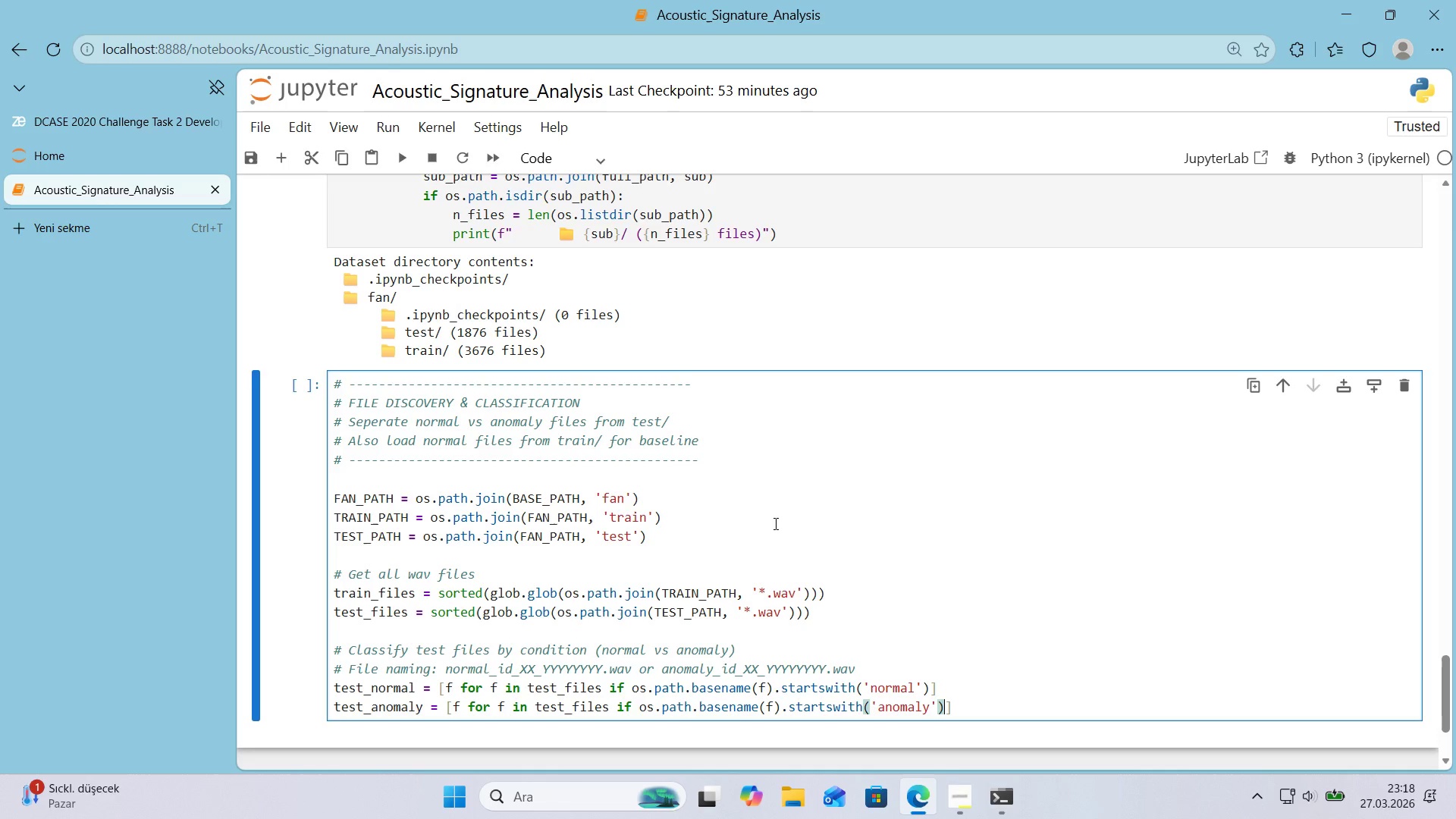 
key(ArrowRight)
 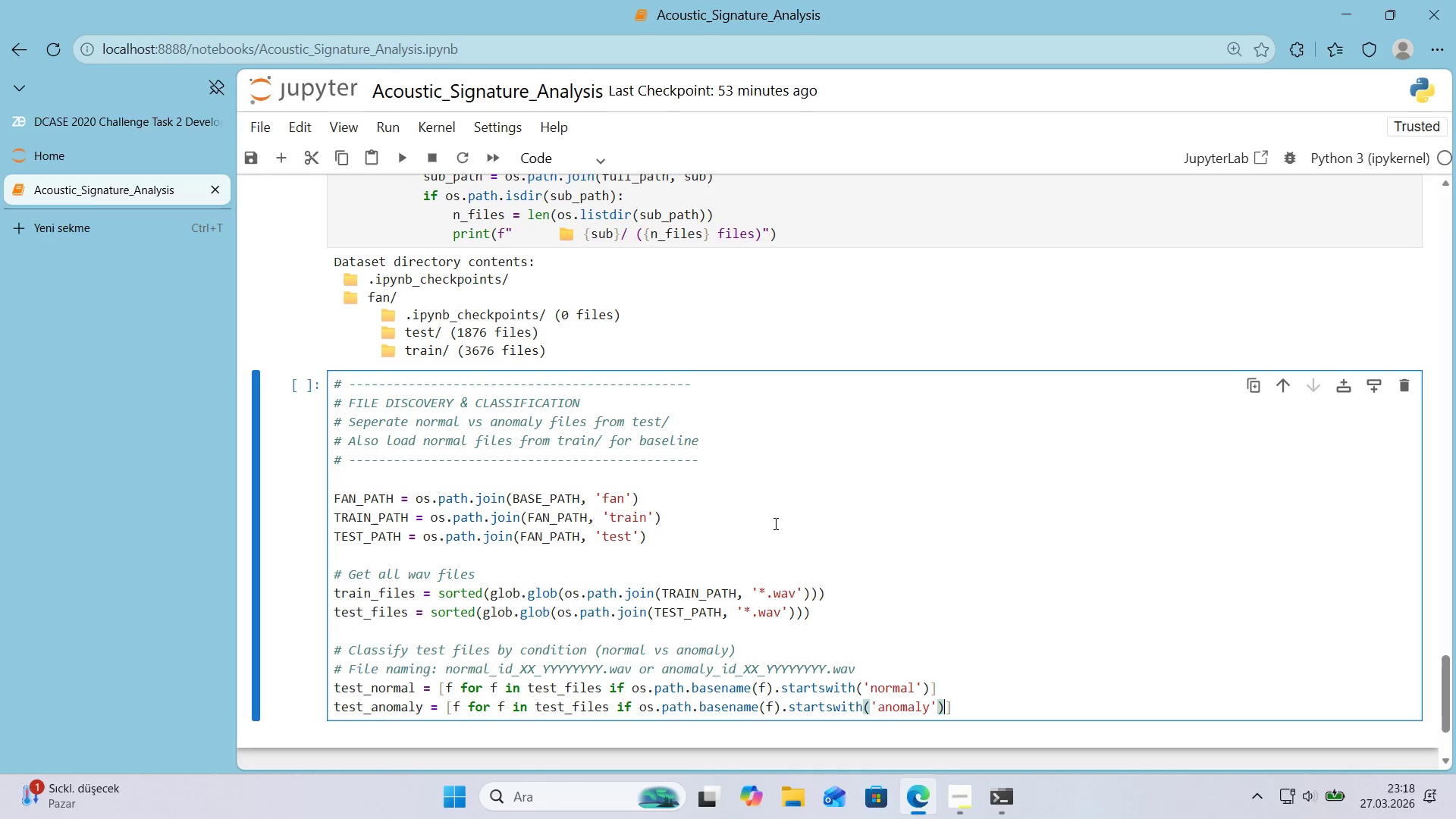 
key(ArrowRight)
 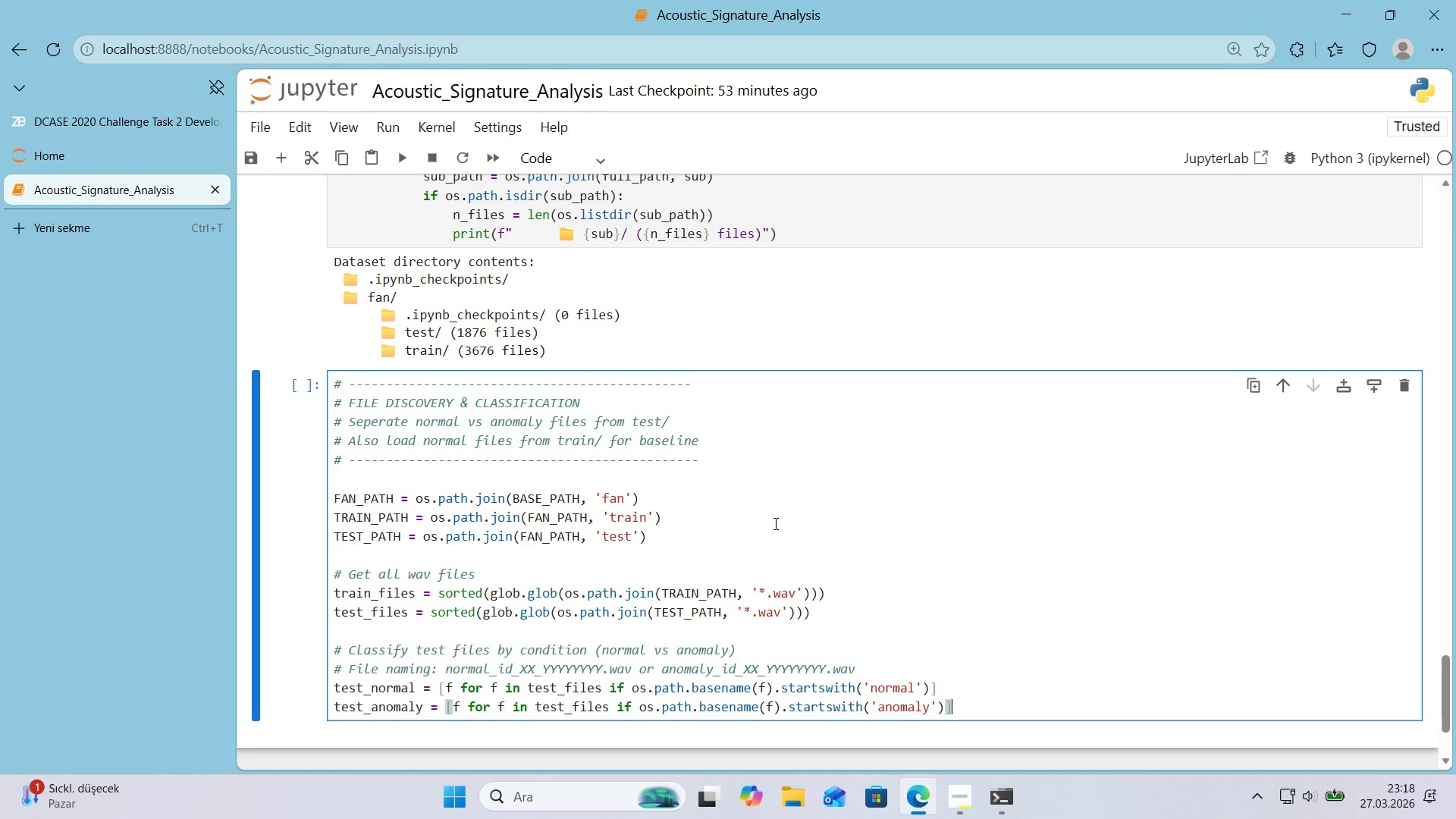 
key(Enter)
 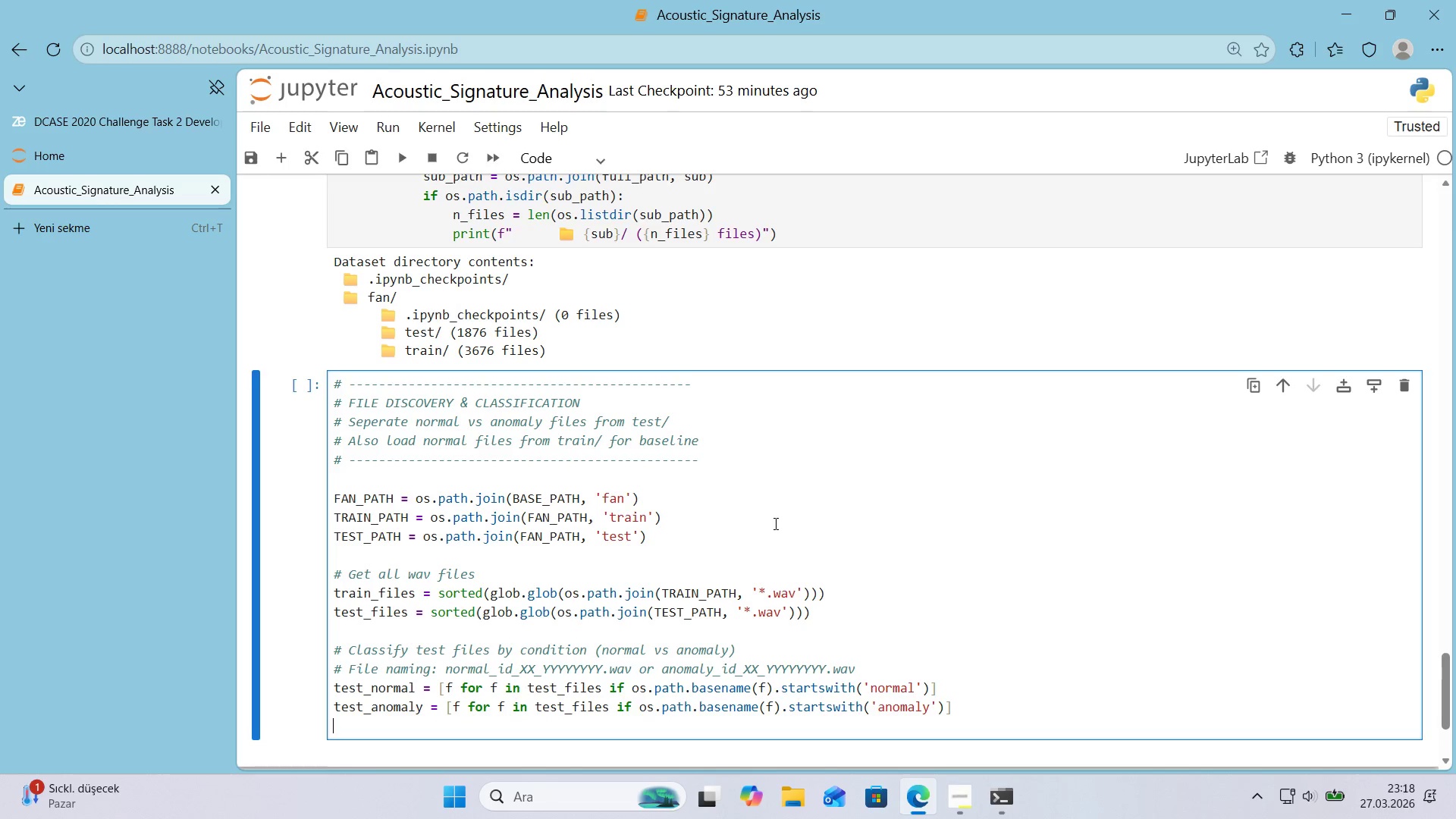 
key(Enter)
 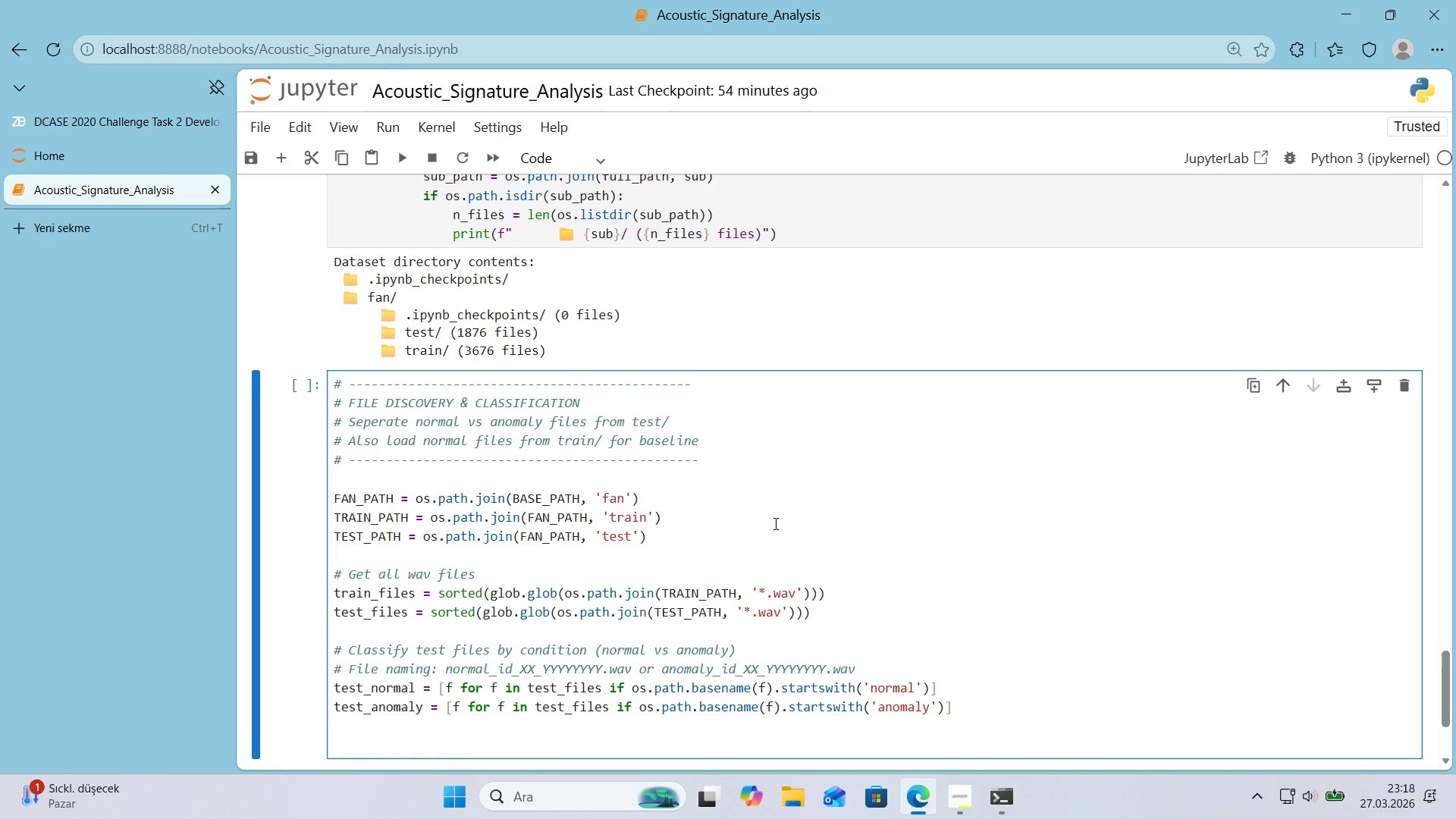 
scroll: coordinate [774, 523], scroll_direction: down, amount: 2.0
 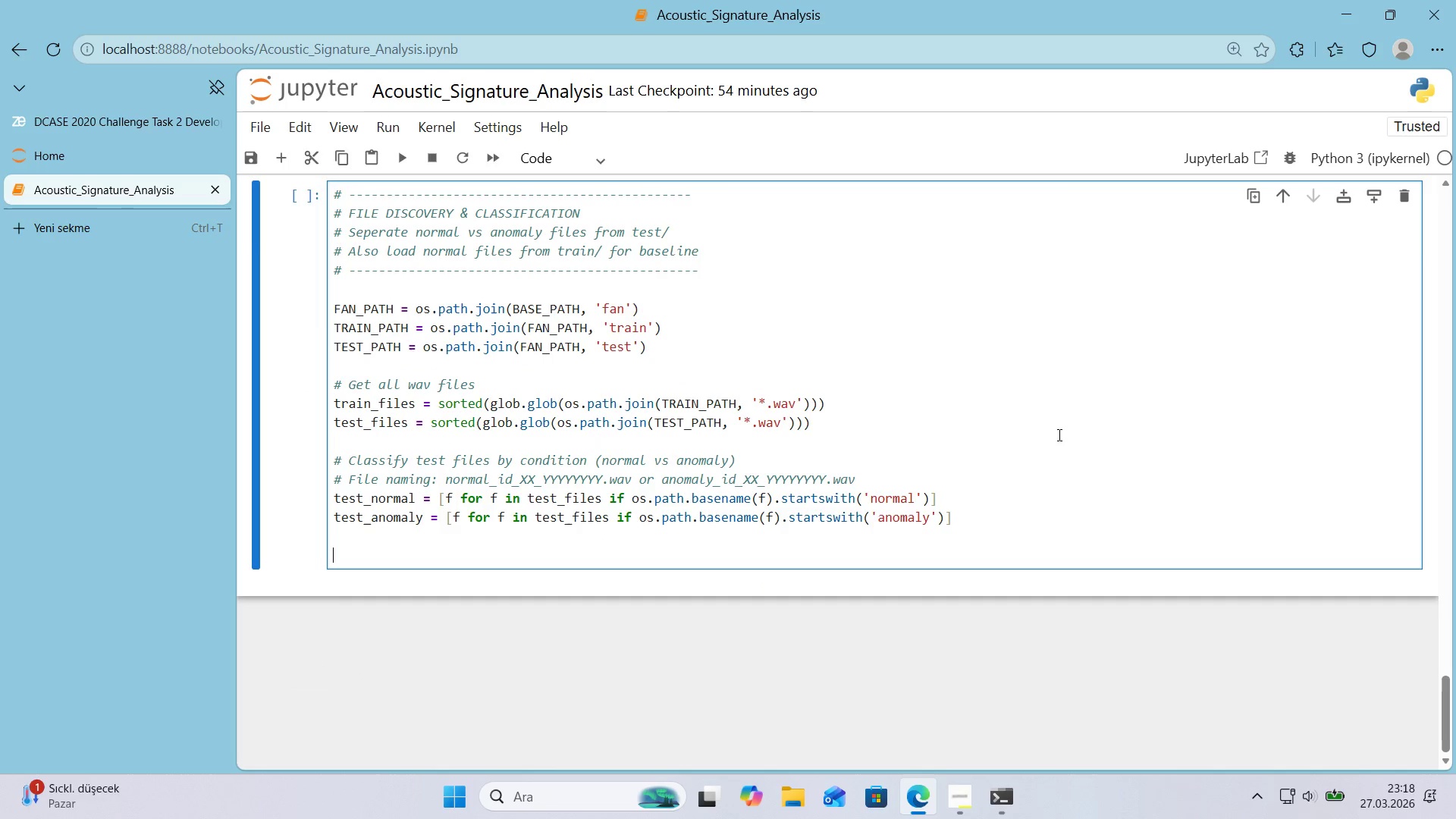 
key(Control+ControlLeft)
 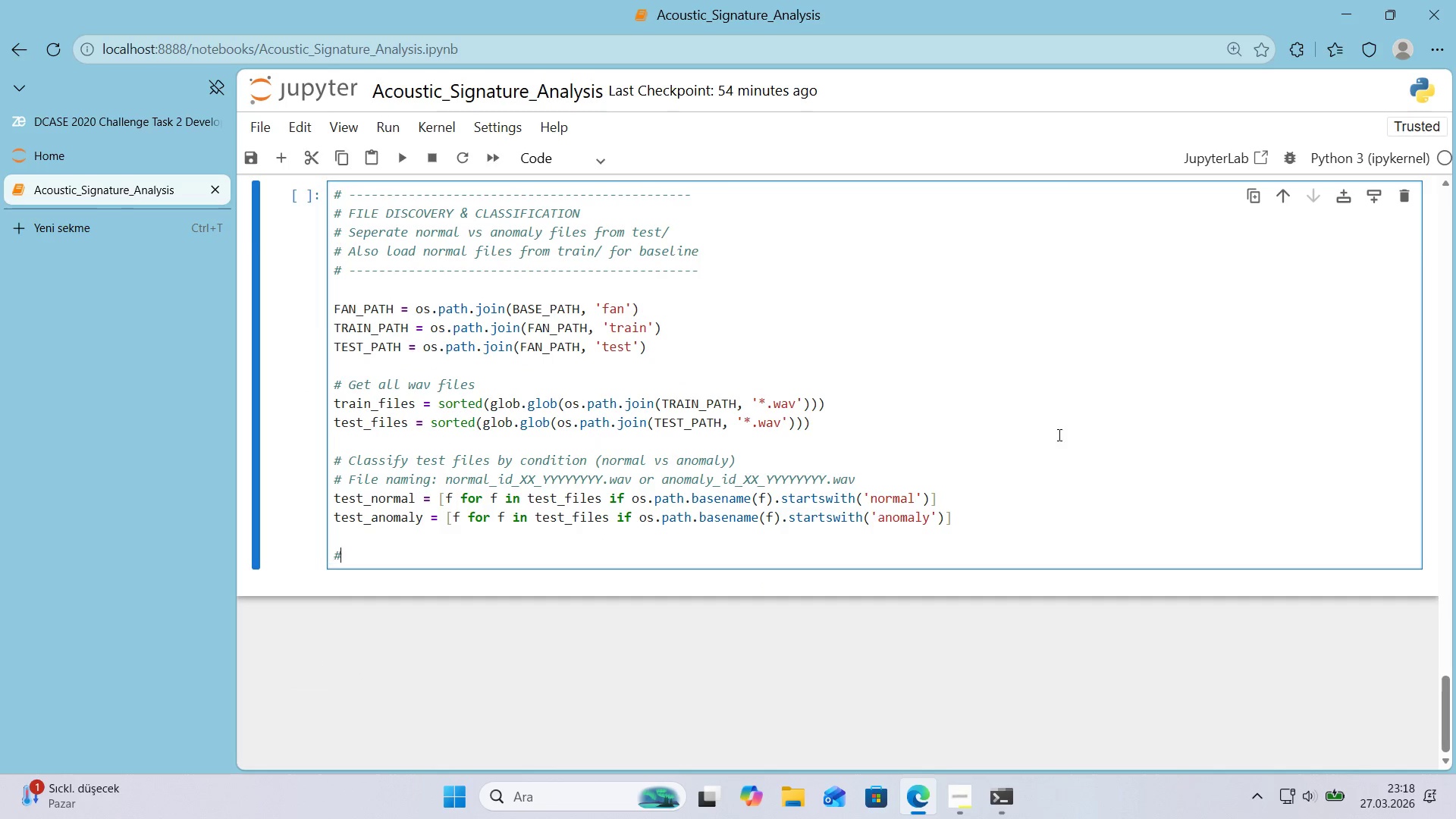 
key(Alt+Control+AltRight)
 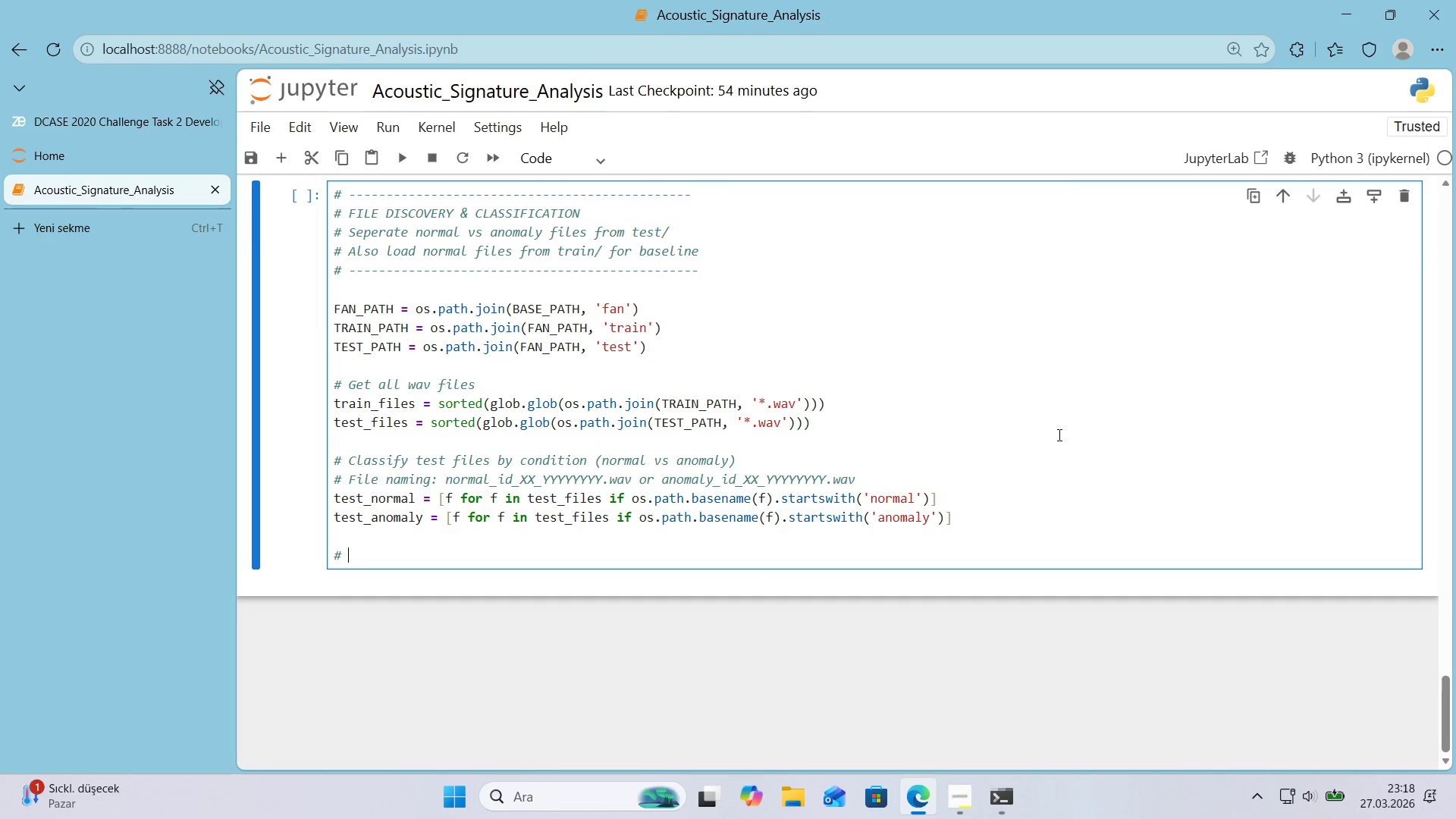 
key(Alt+Control+3)
 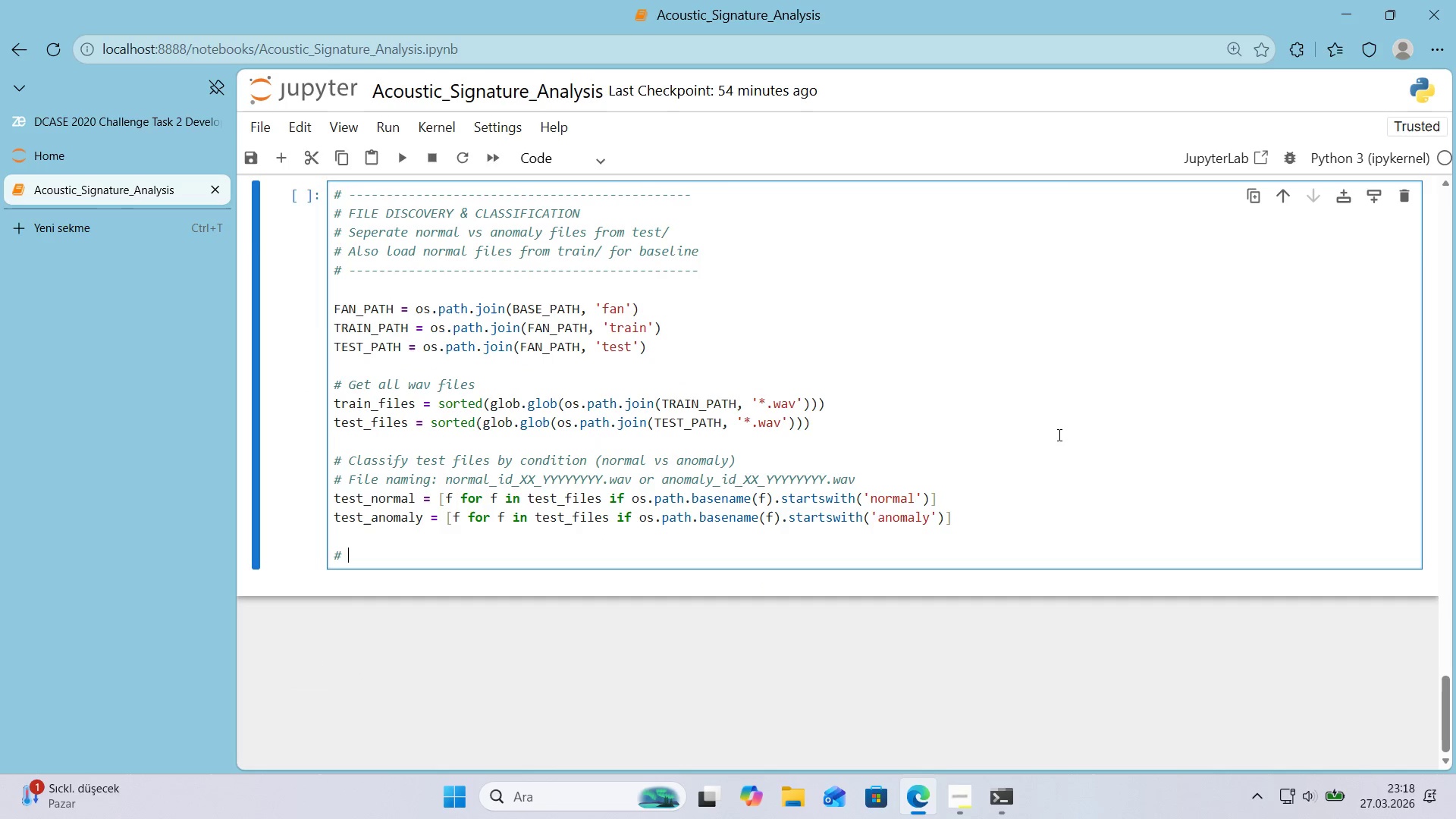 
type( F'lter for Mach')
 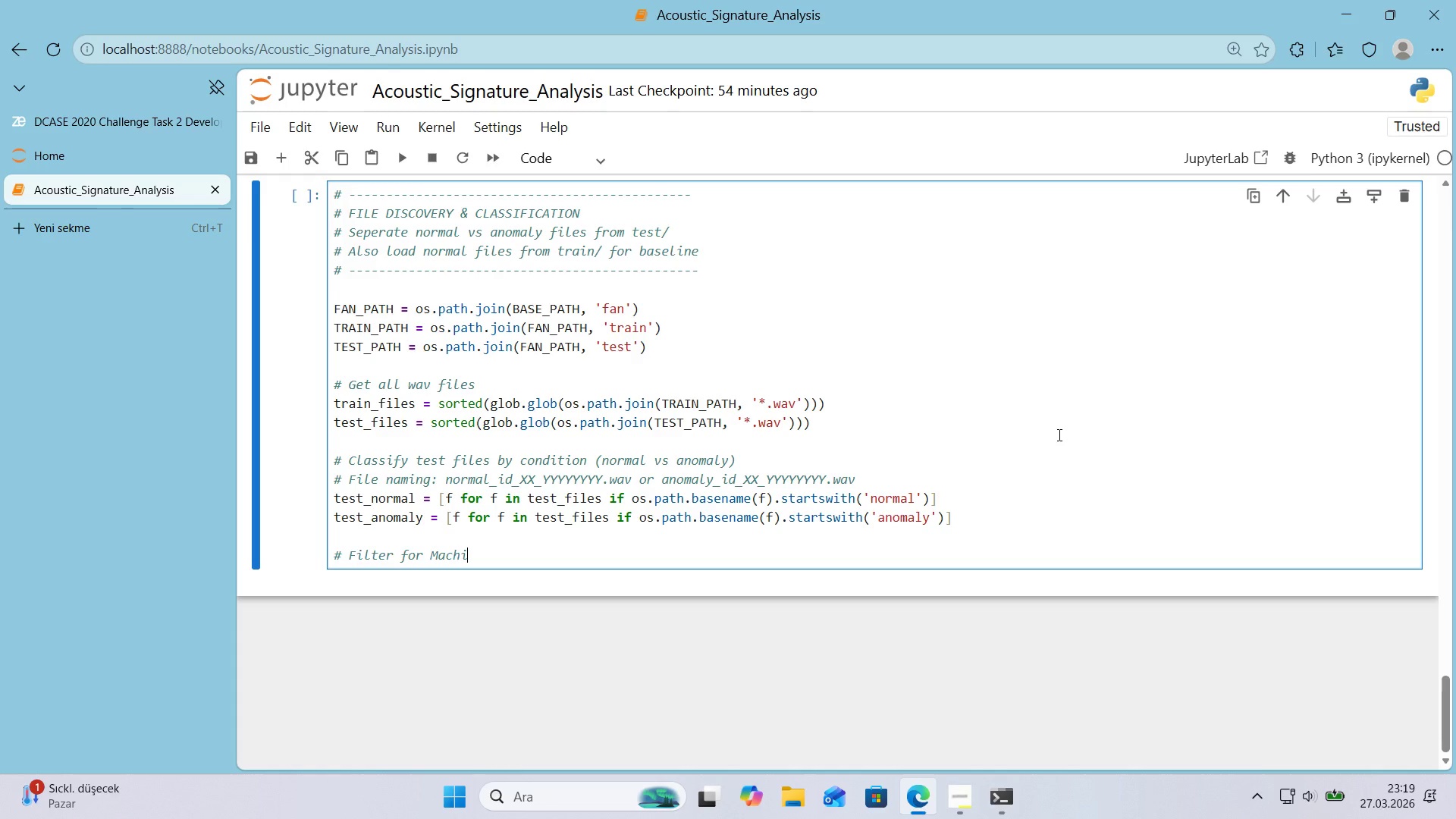 
wait(6.53)
 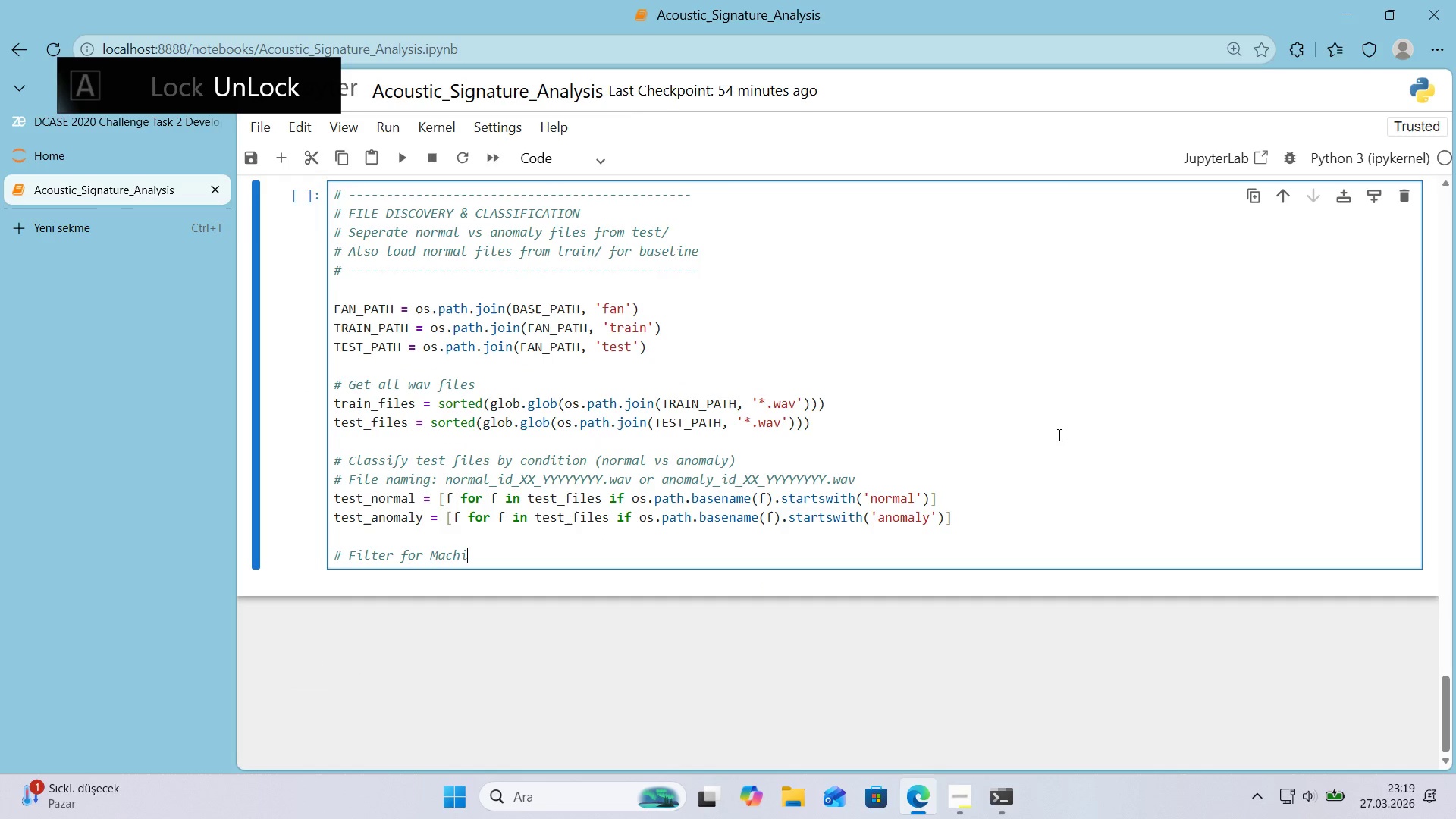 
type(ne ID 00 only*()
 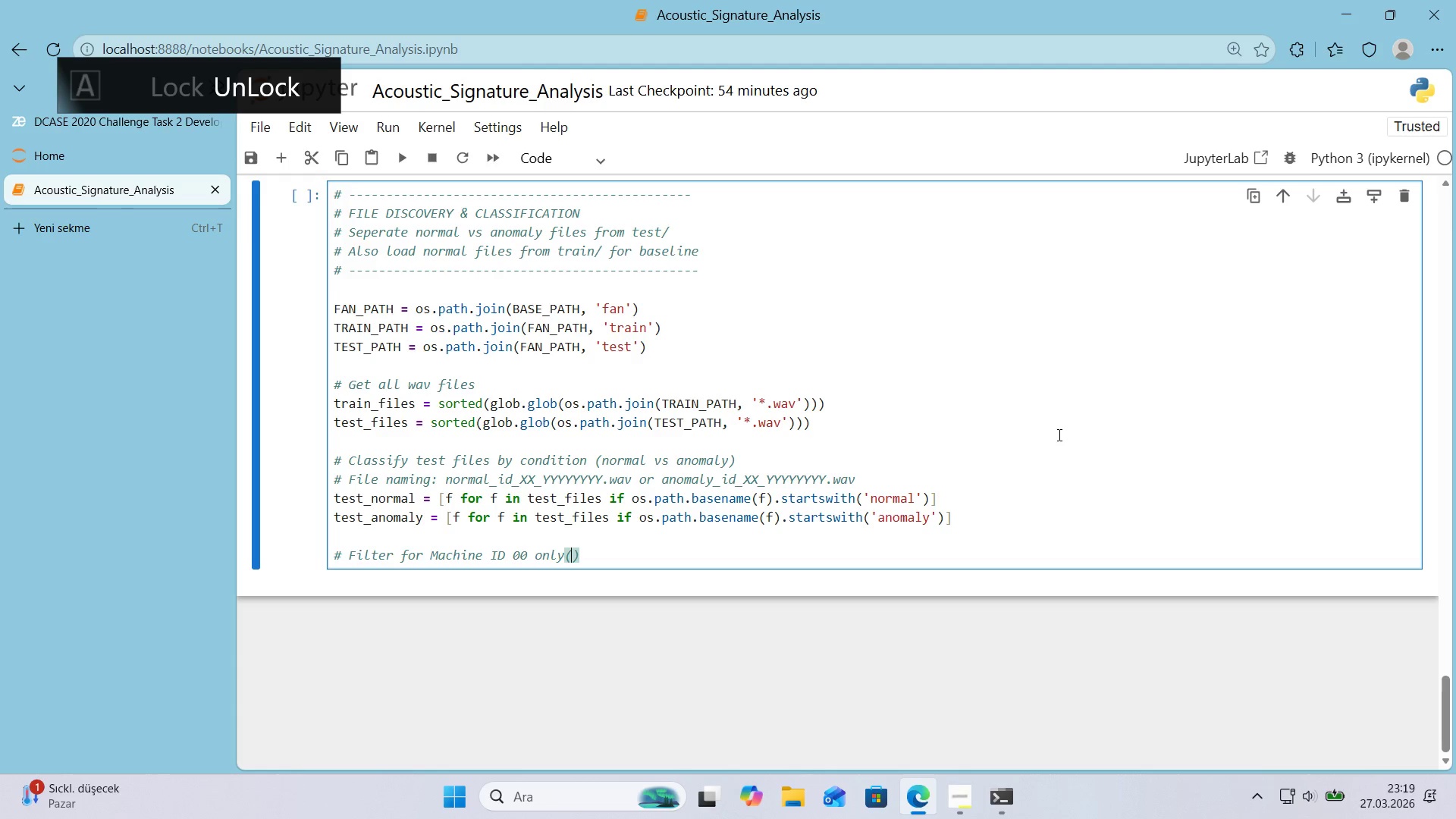 
 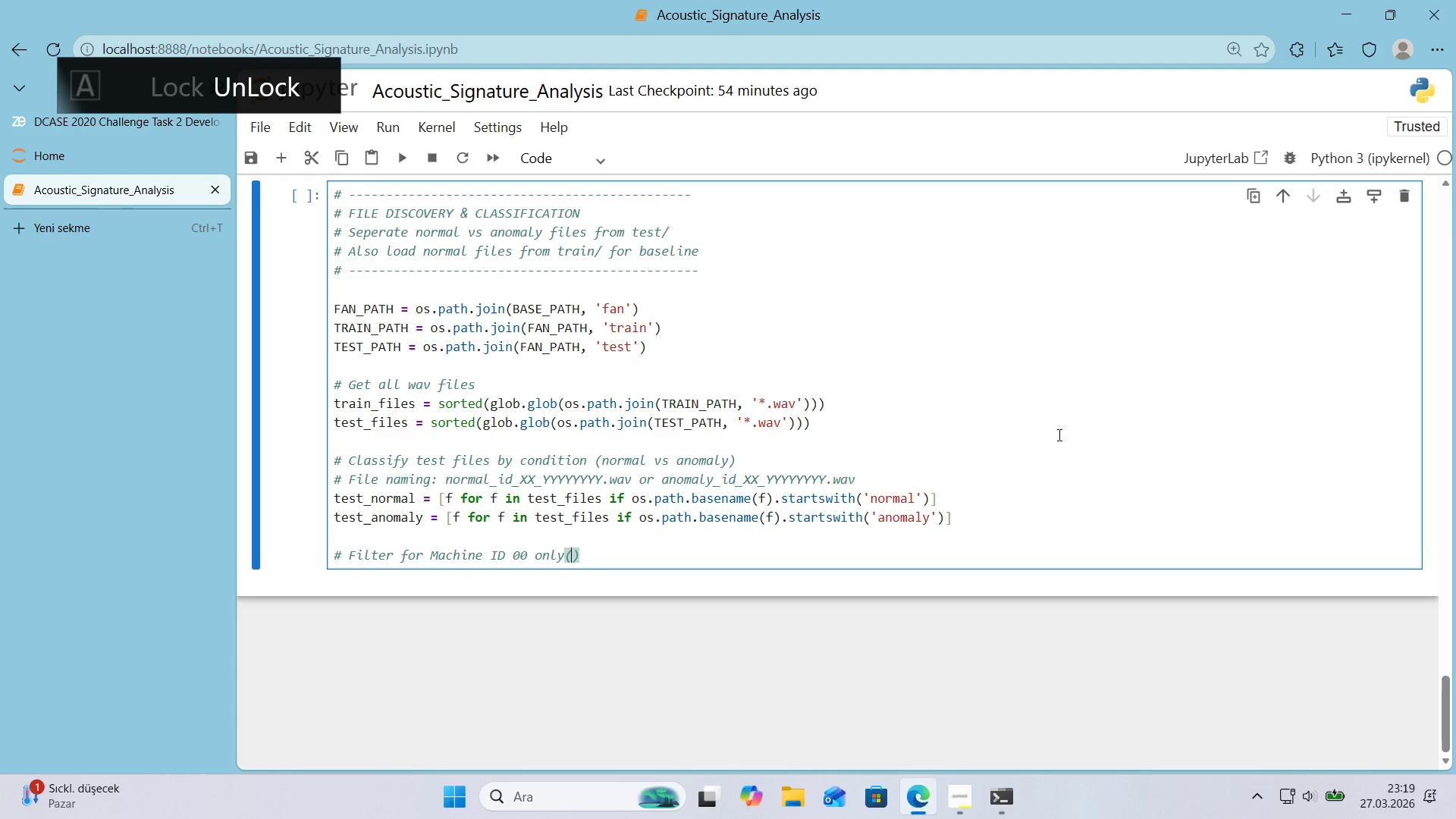 
key(ArrowLeft)
 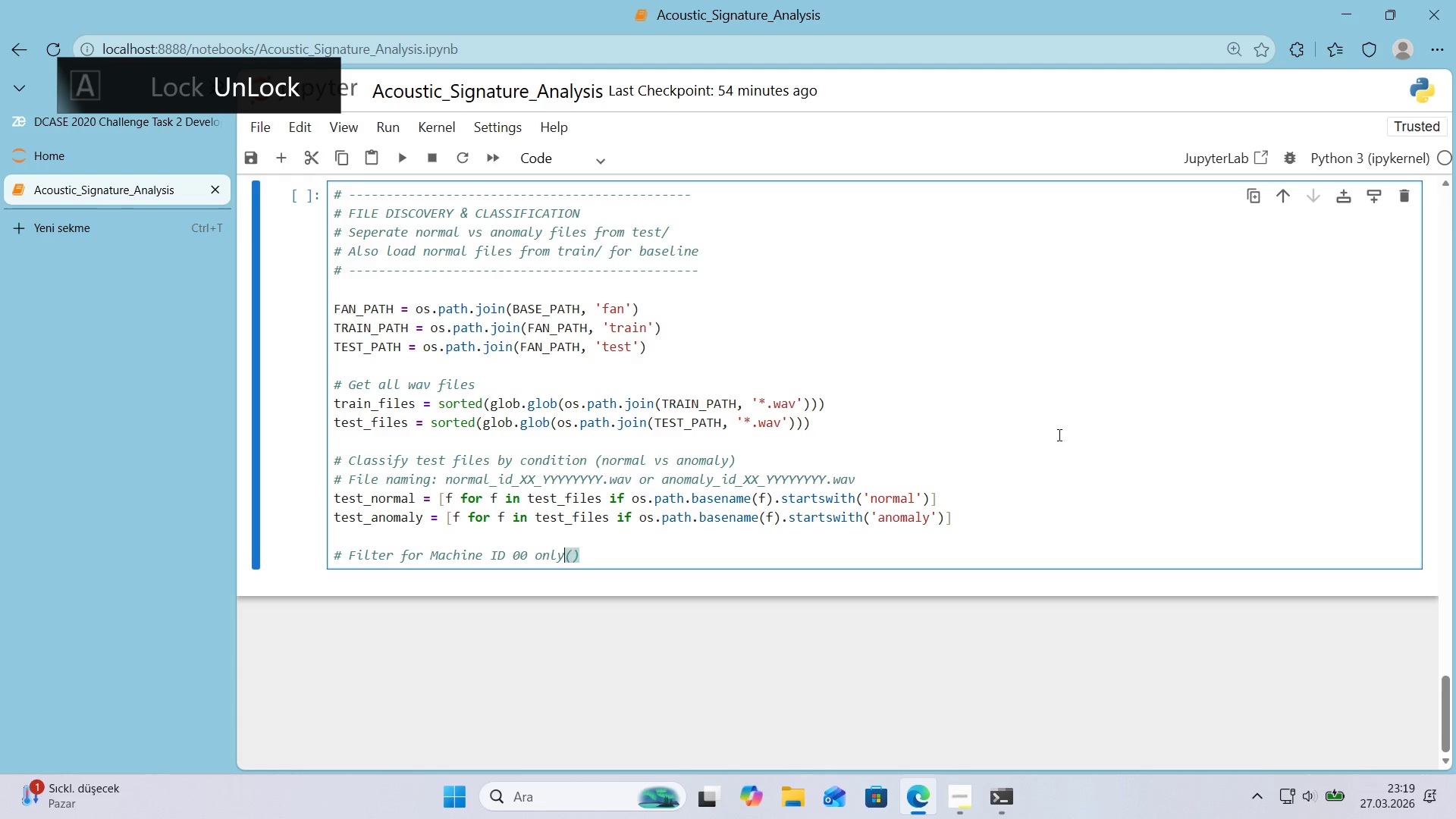 
key(ArrowLeft)
 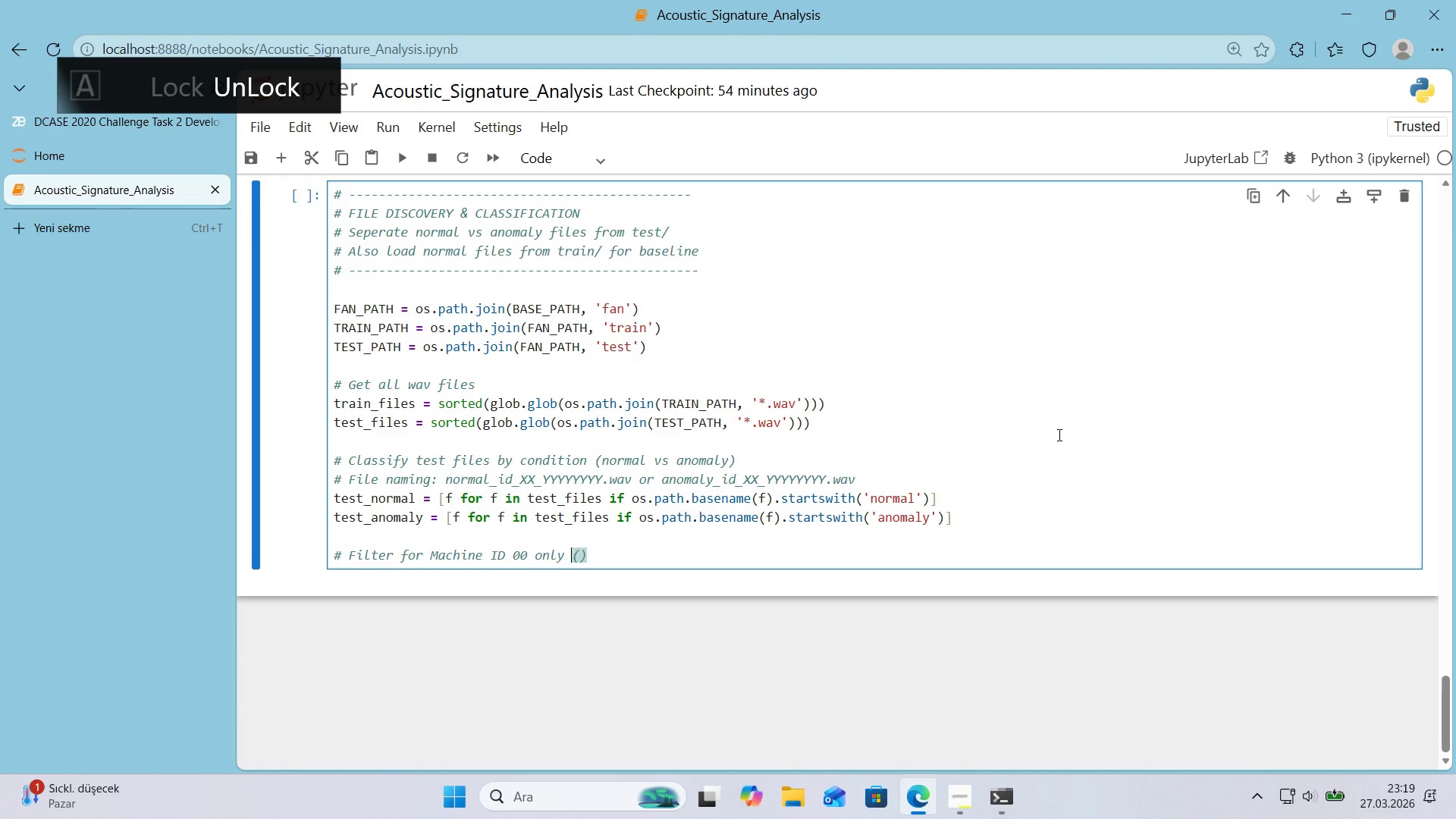 
key(Space)
 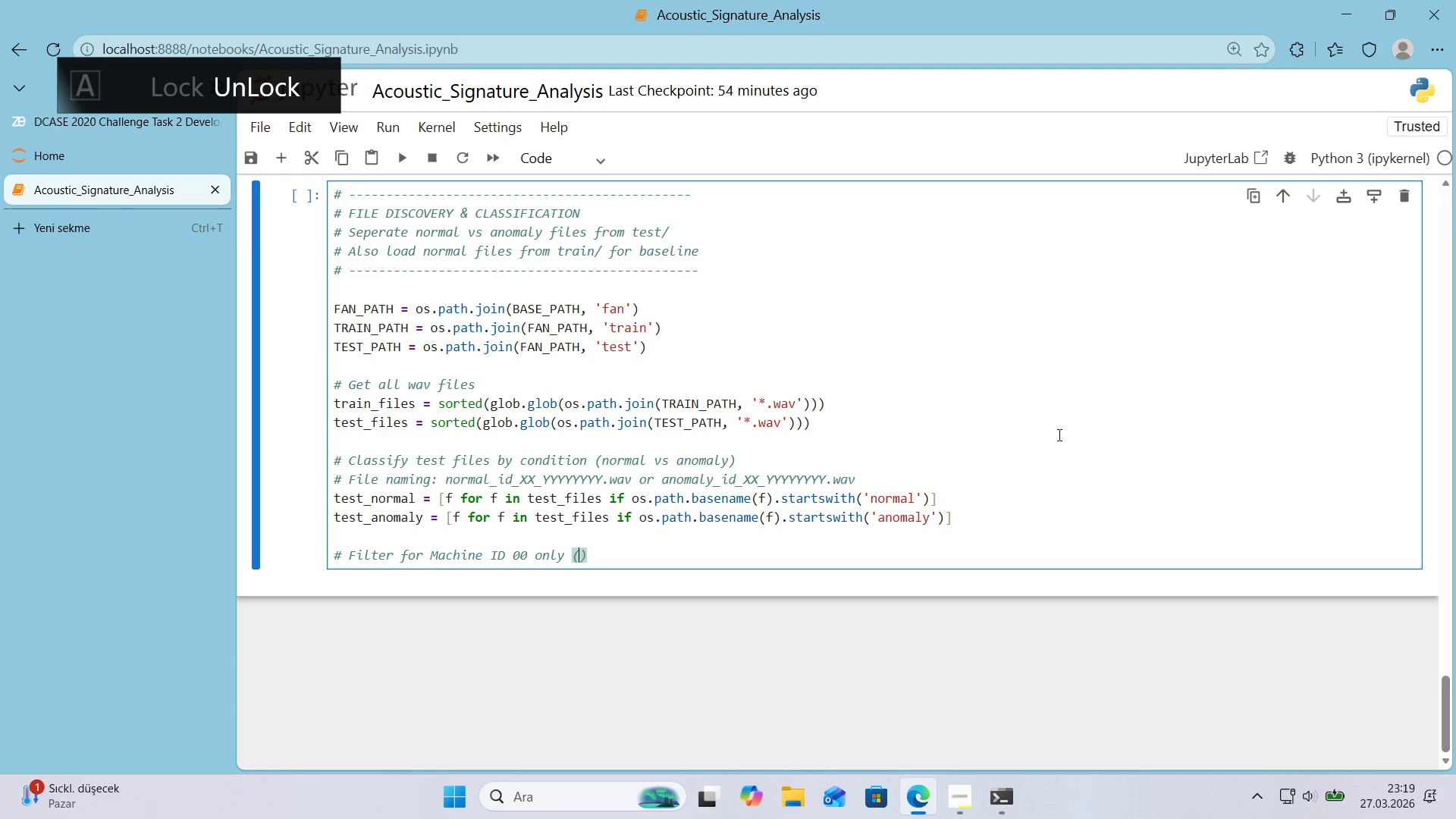 
key(ArrowRight)
 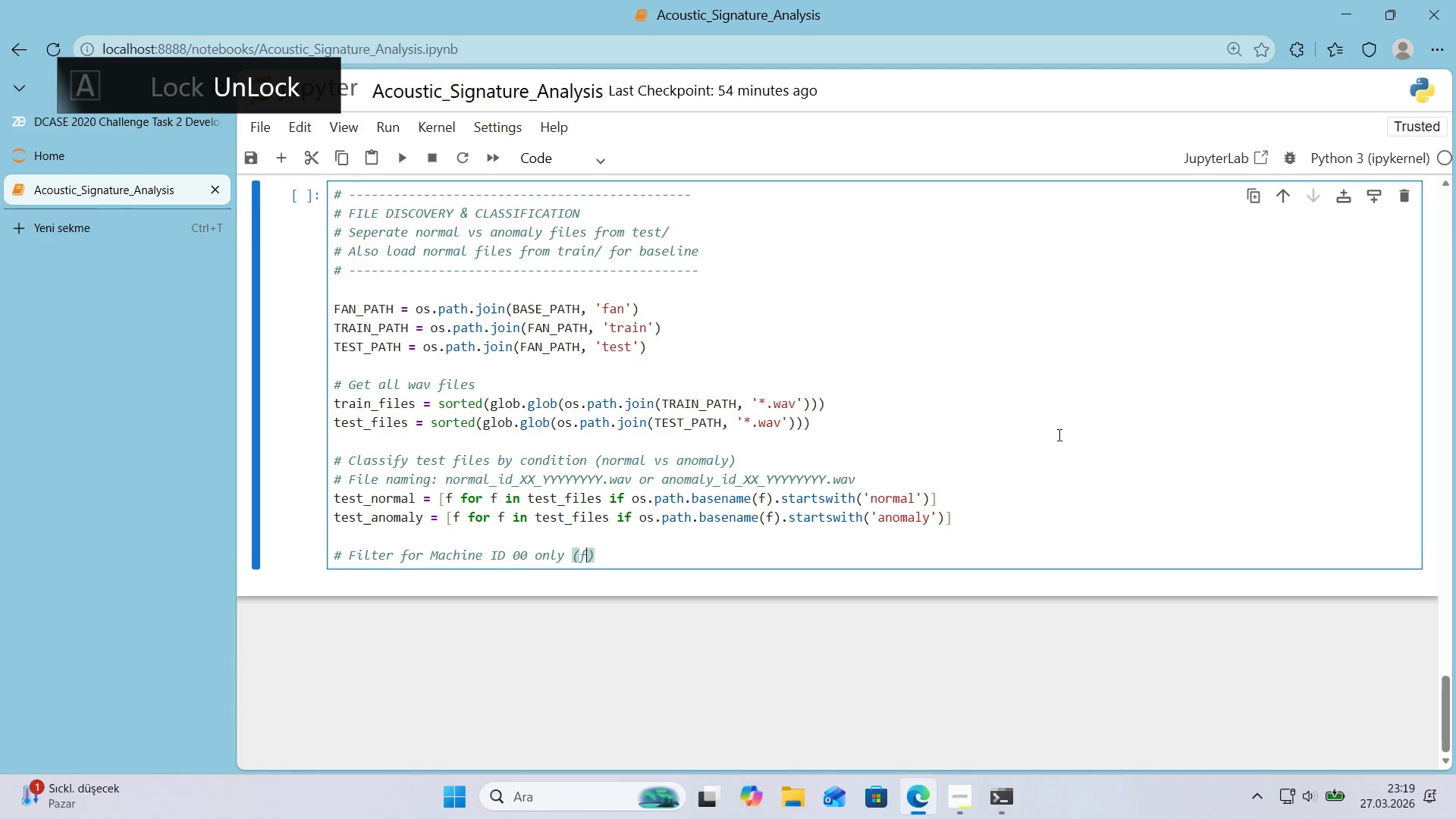 
type(for controlled compar'son)
 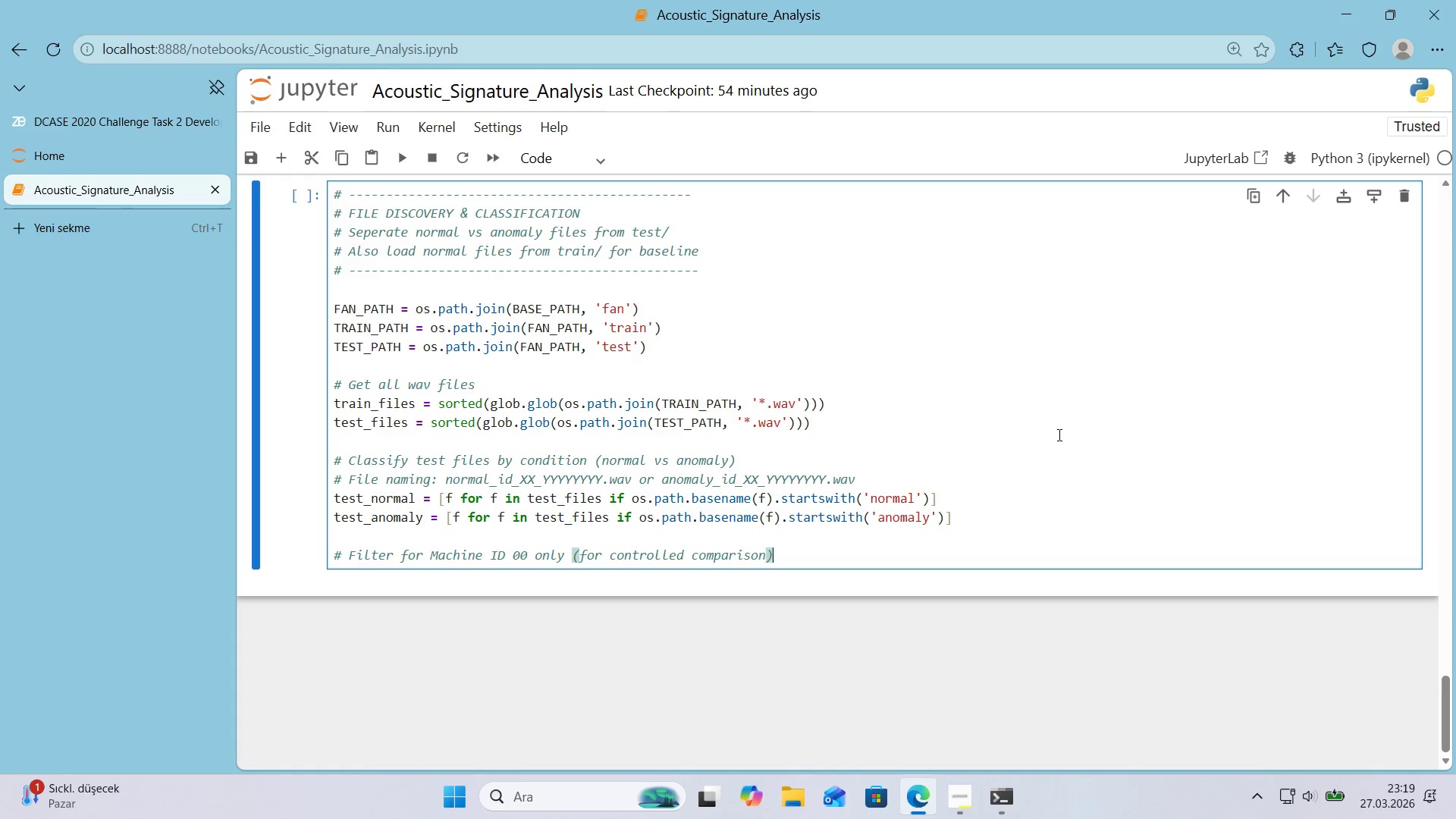 
key(ArrowRight)
 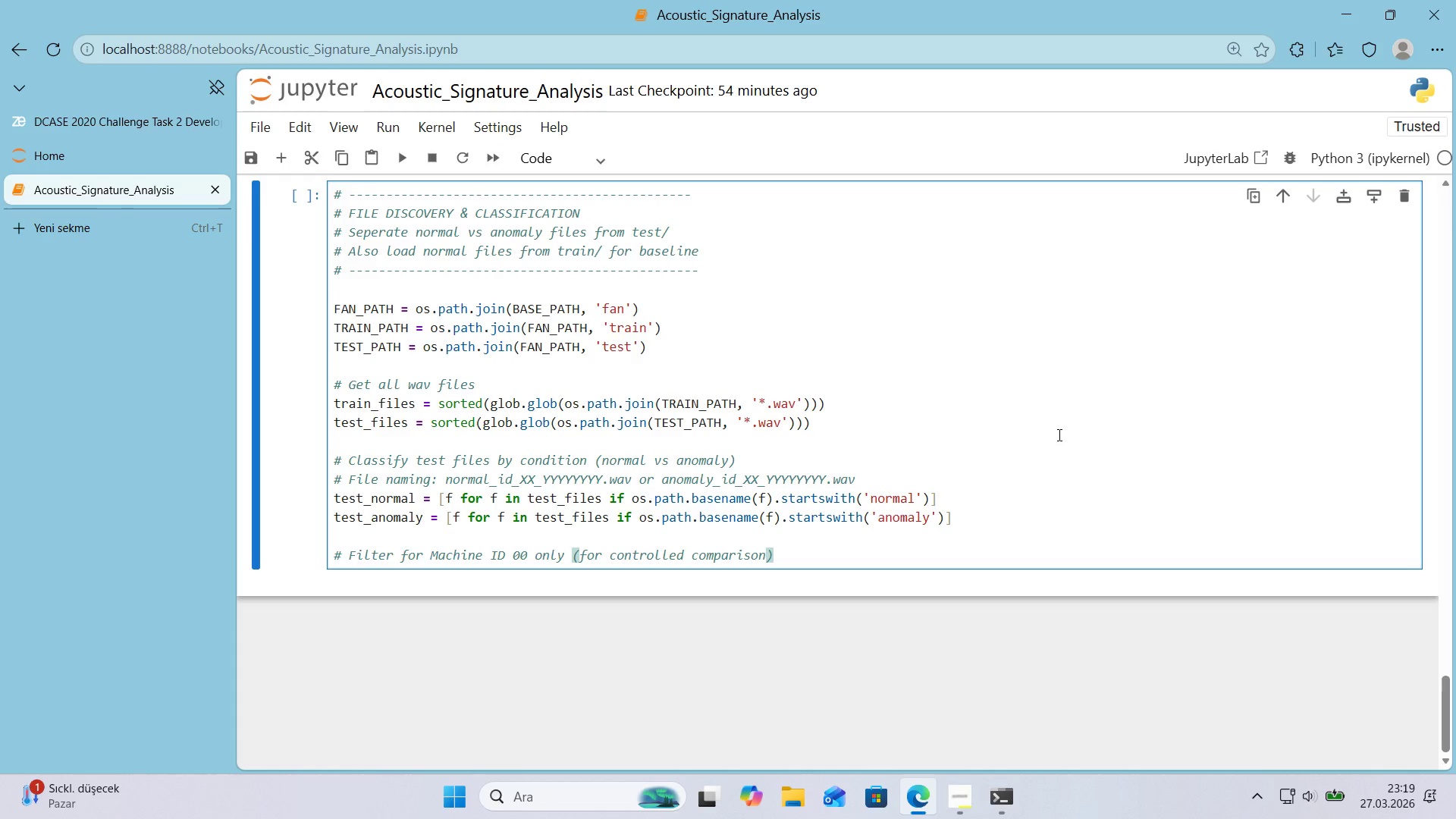 
key(Enter)
 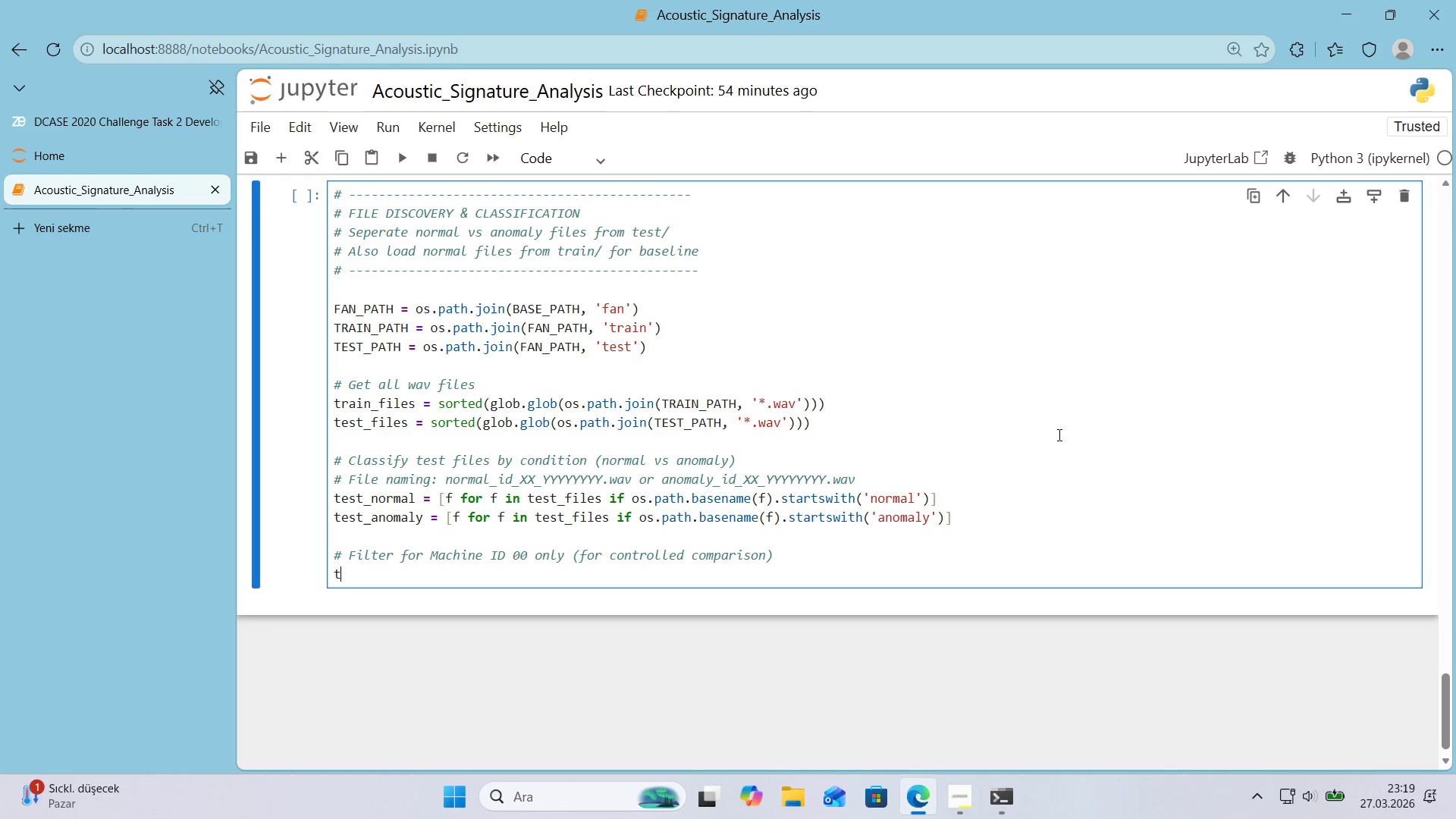 
type(tra'n_normal_'d00)
 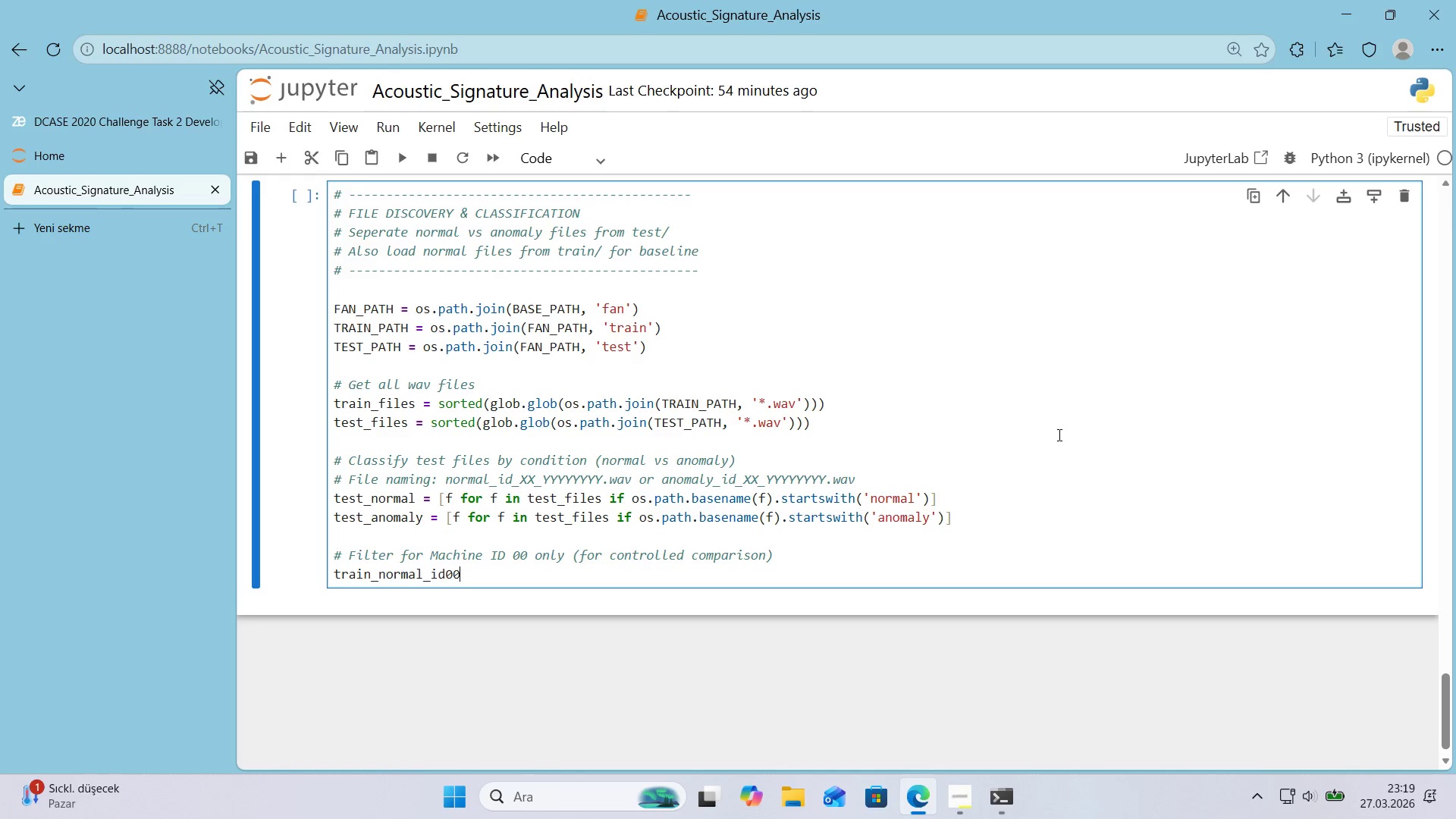 
key(Space)
 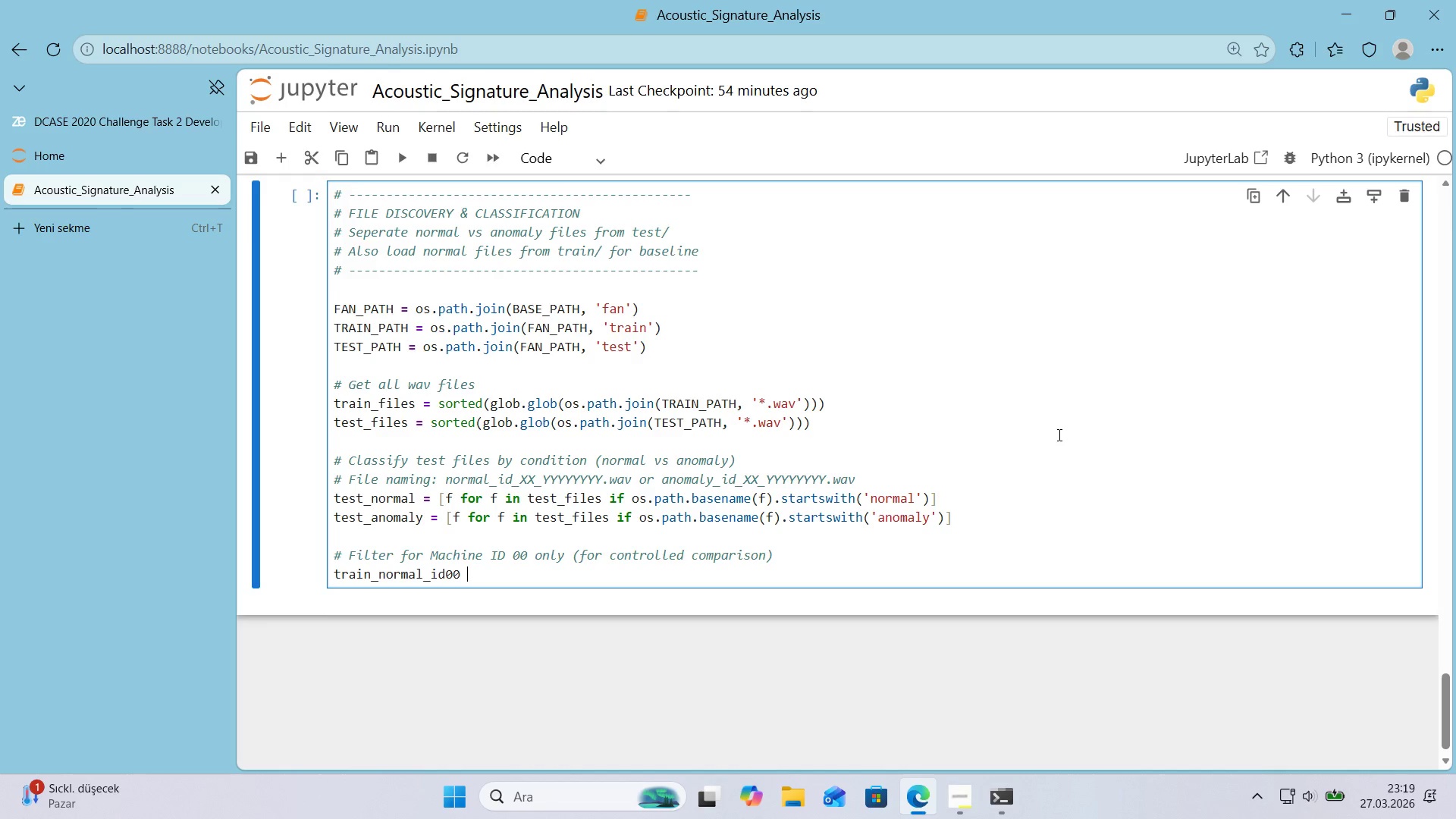 
key(Shift+0)
 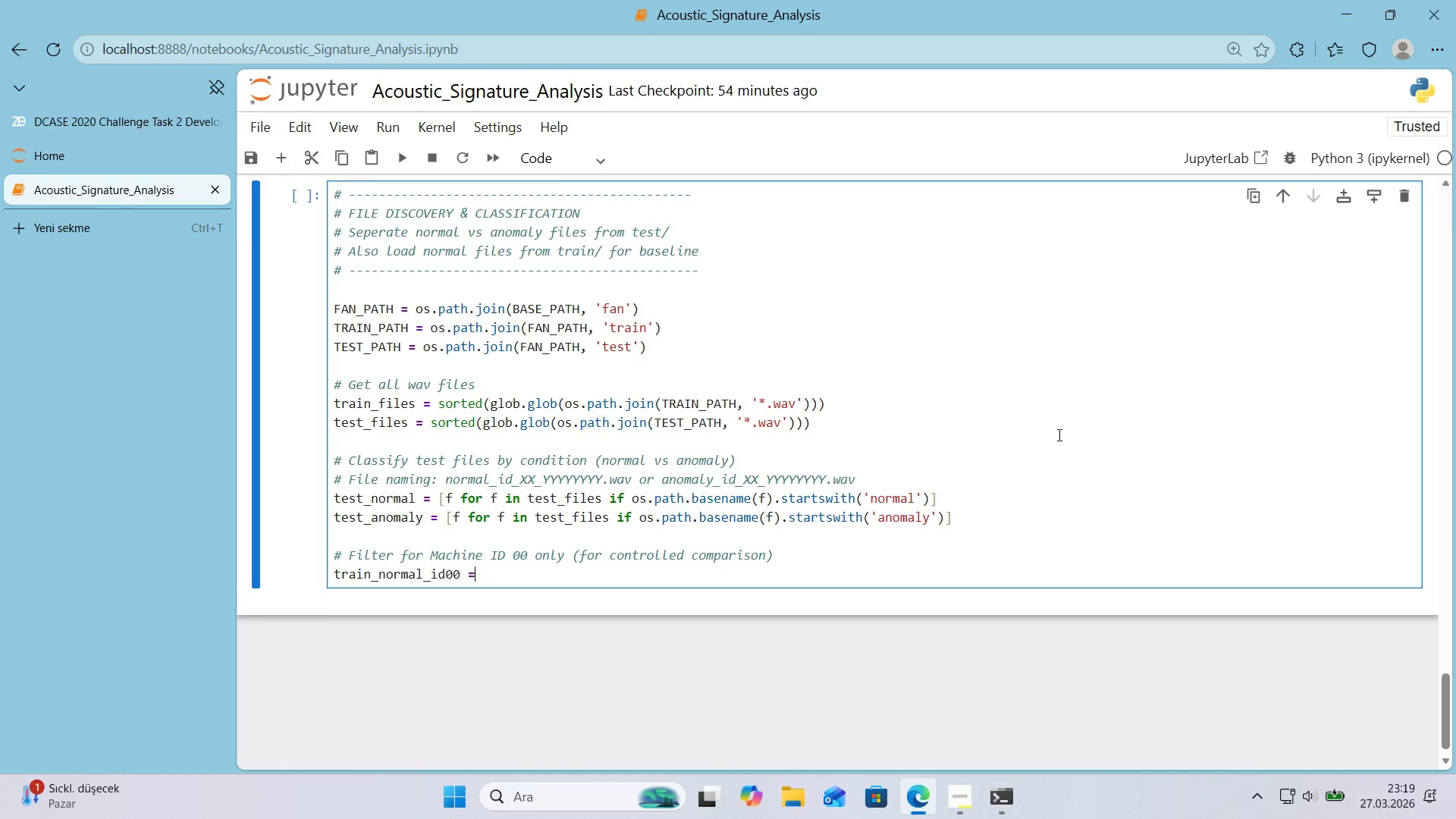 
key(Space)
 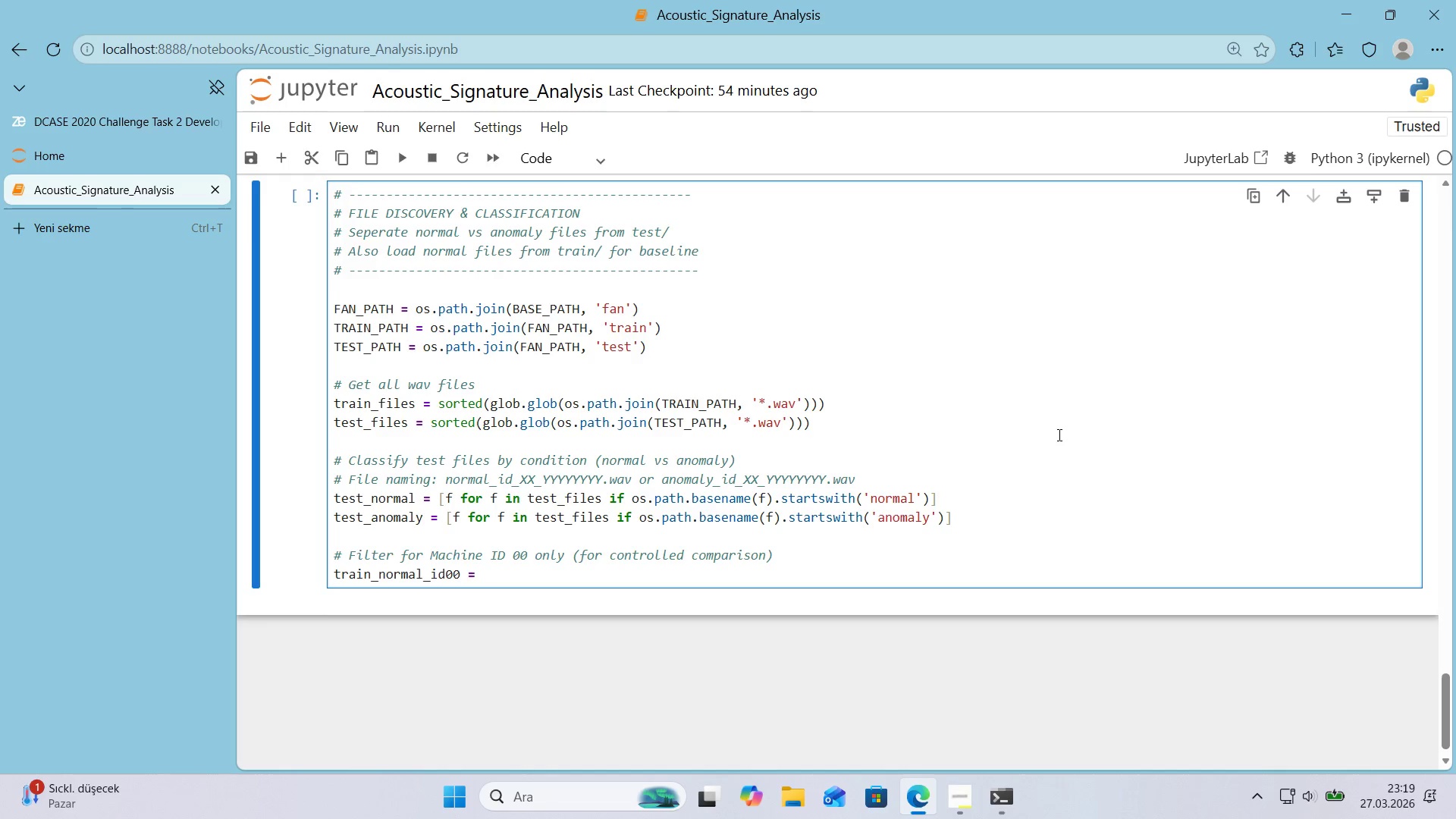 
key(Alt+Control+8)
 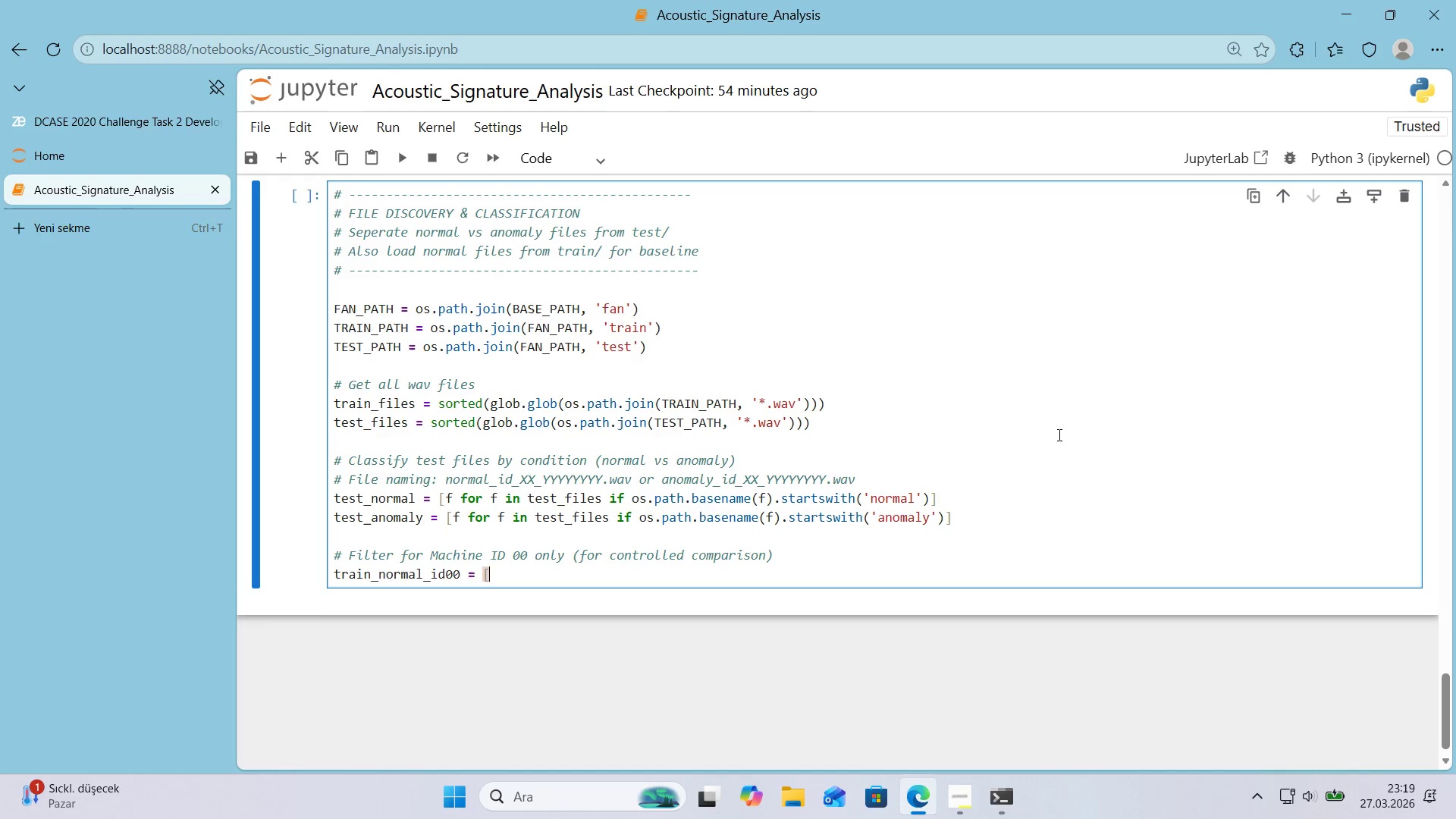 
key(Alt+Control+9)
 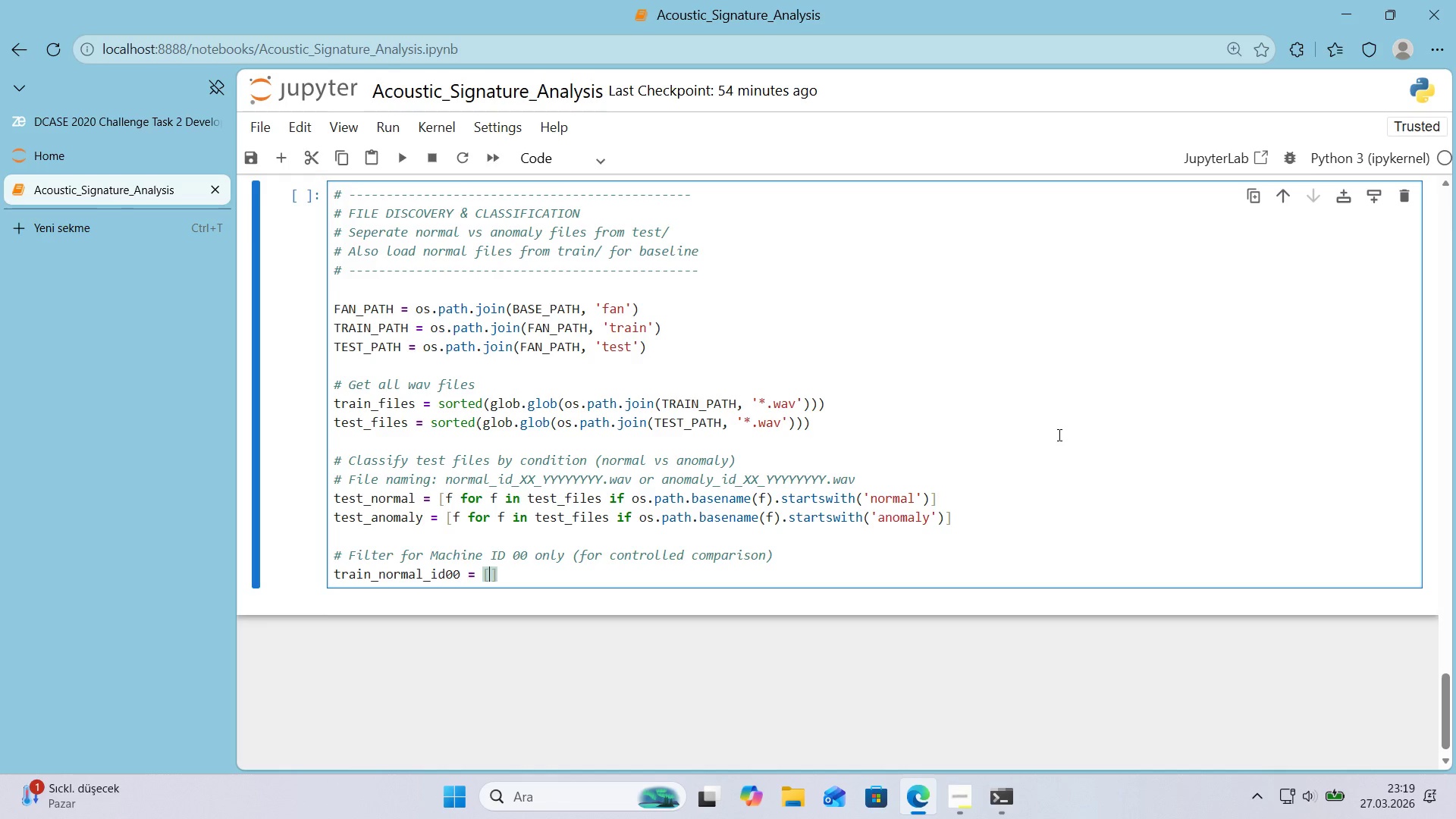 
key(ArrowLeft)
 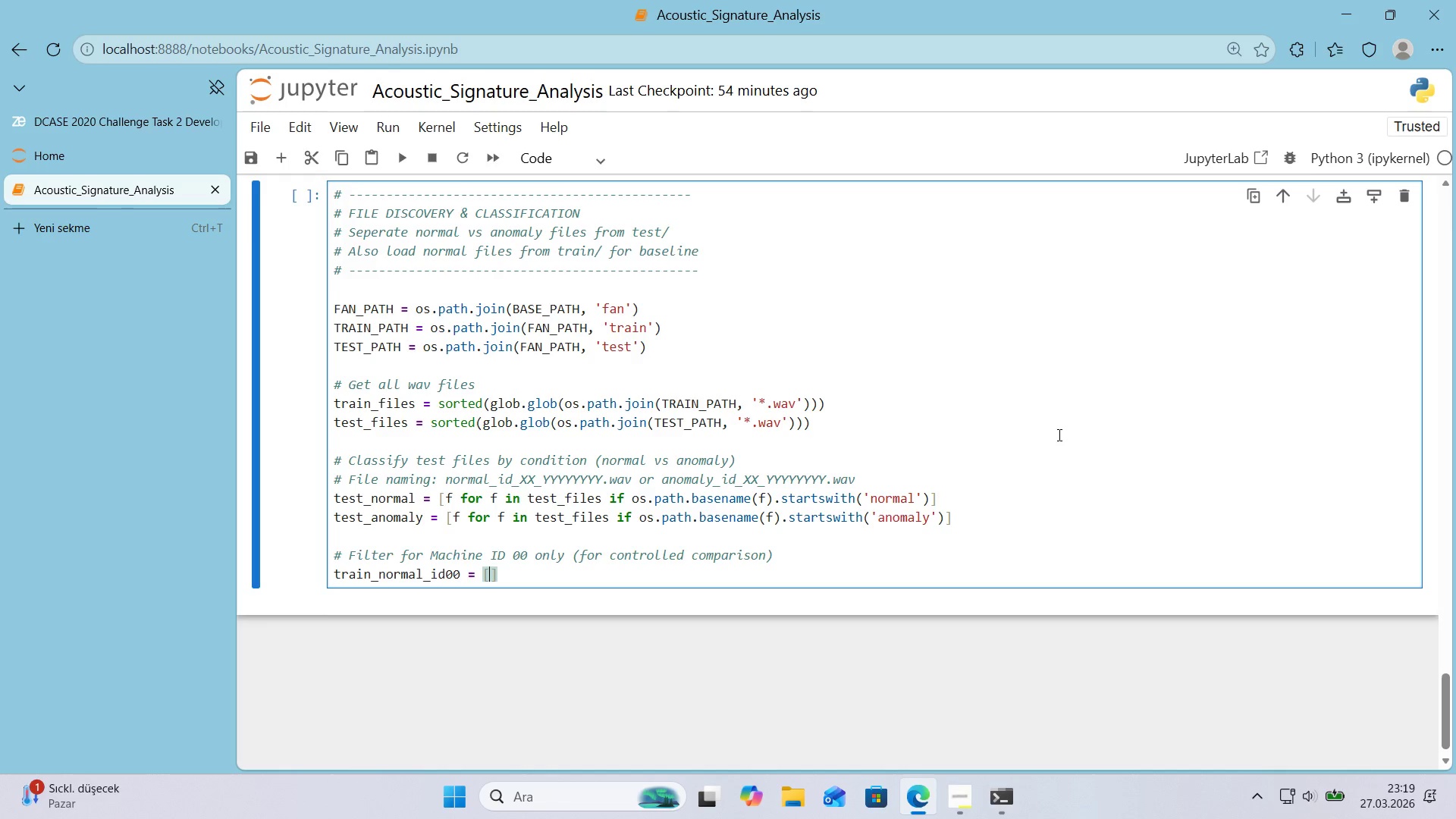 
type(f for f 'n tra'n_f'les 'f @@)
 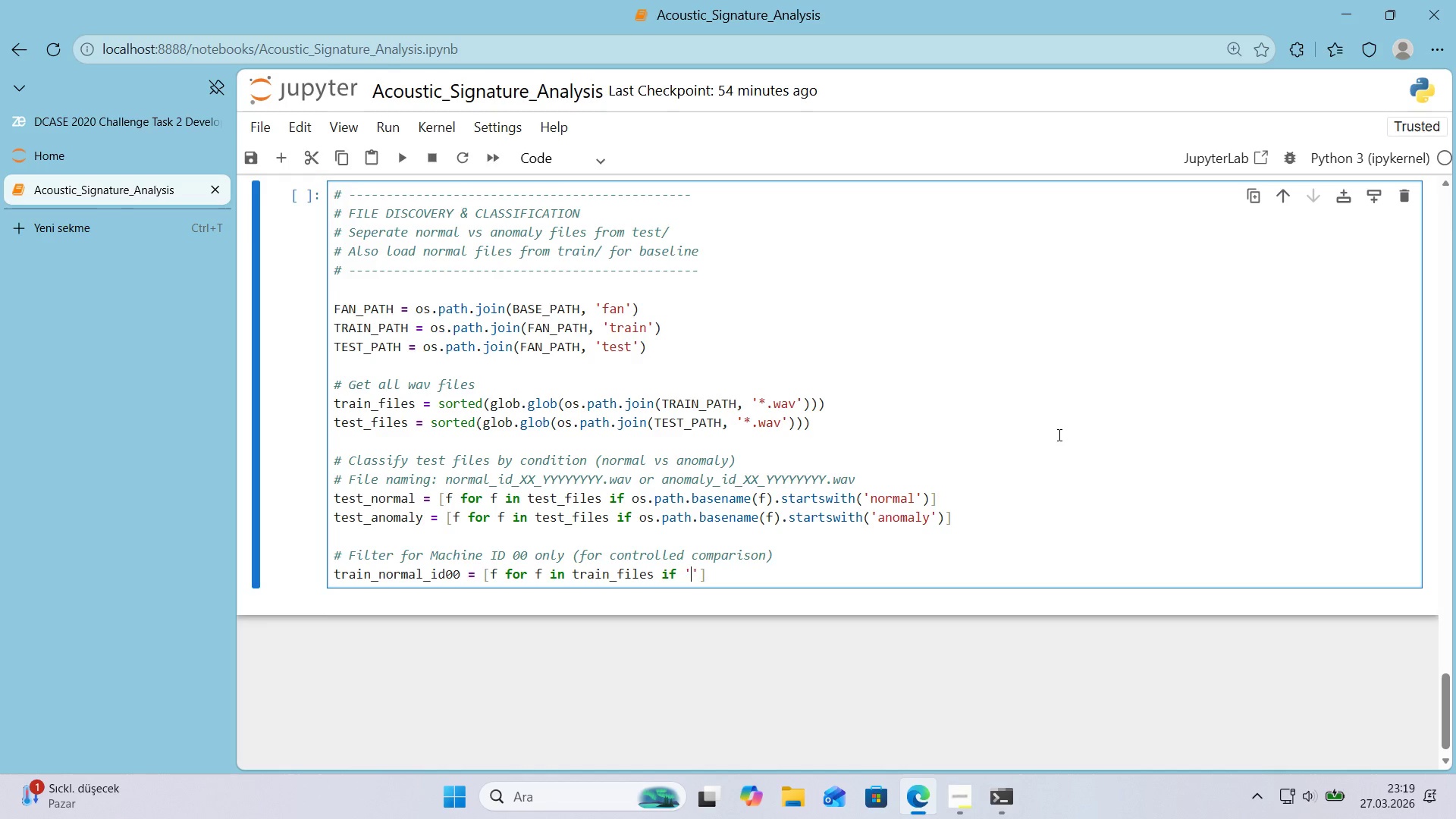 
 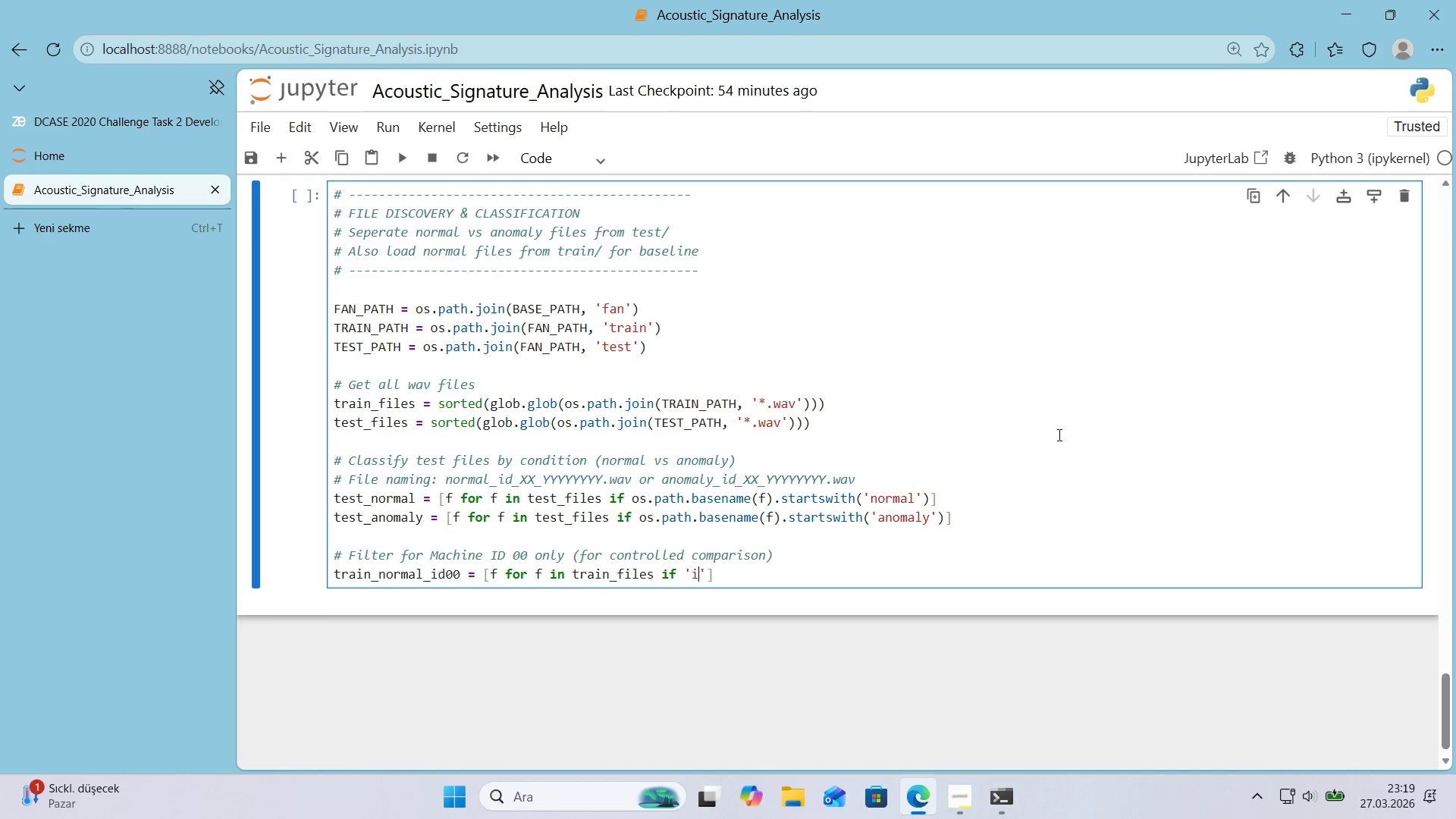 
key(ArrowLeft)
 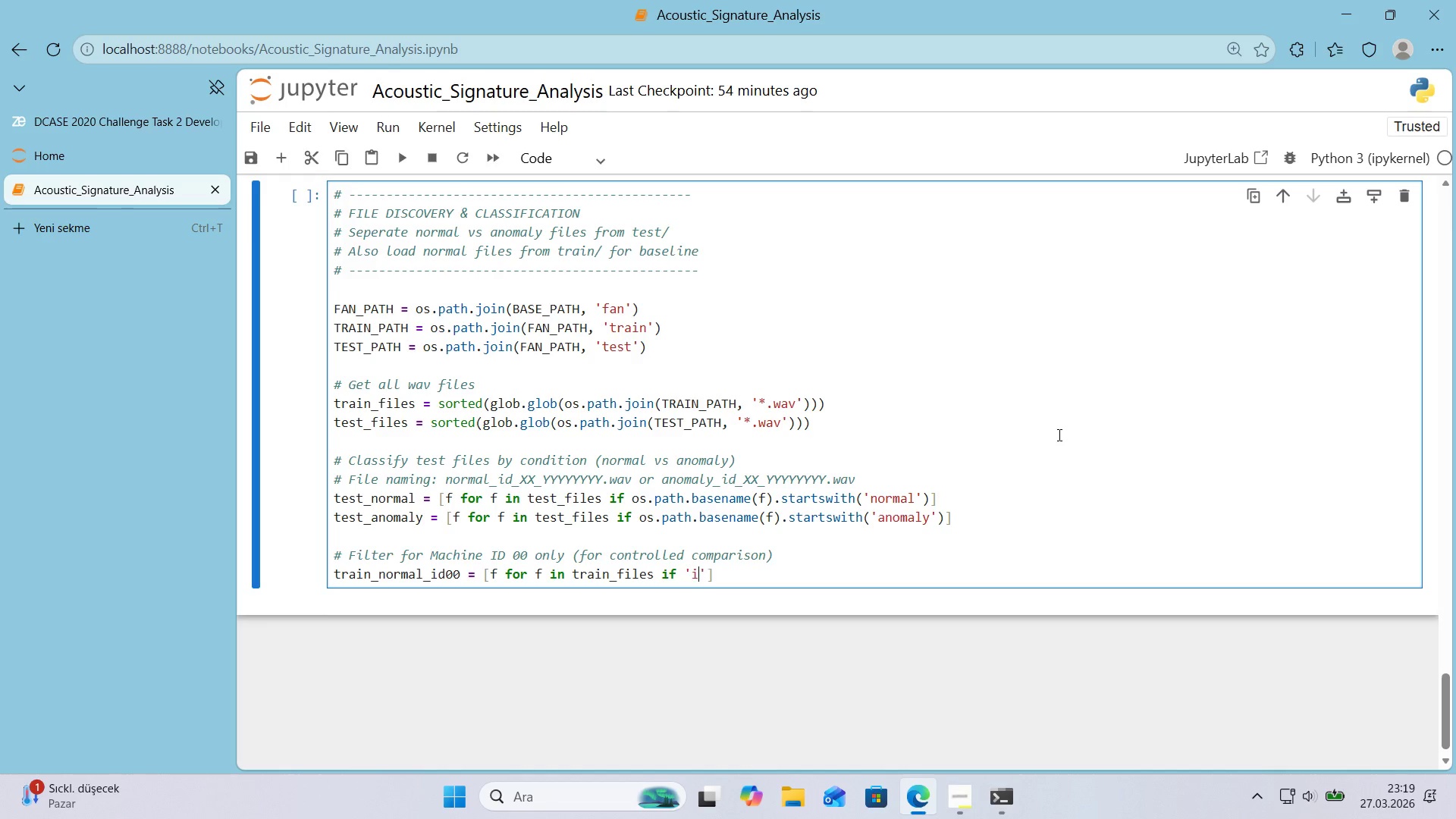 
key(Quote)
 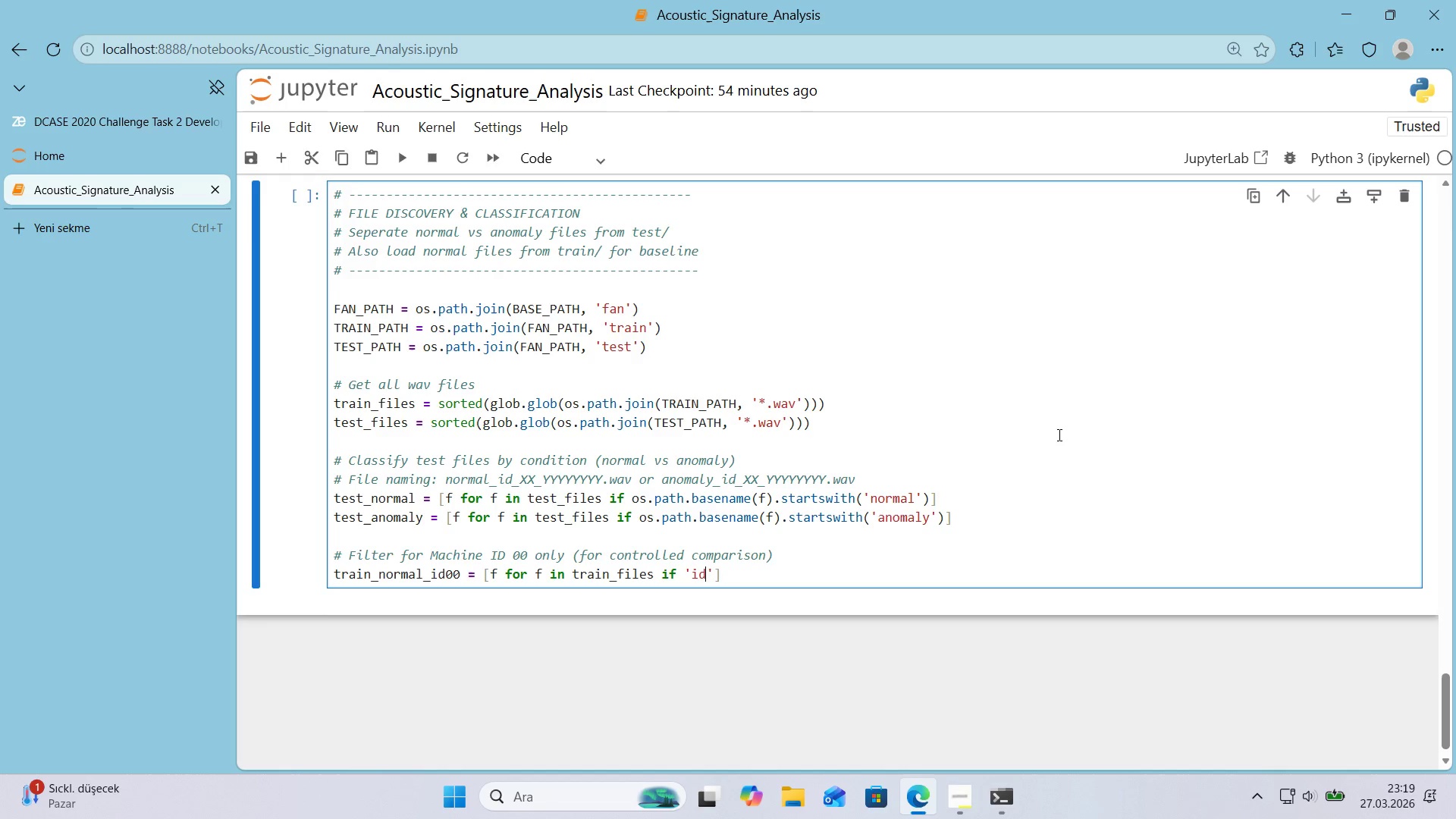 
key(D)
 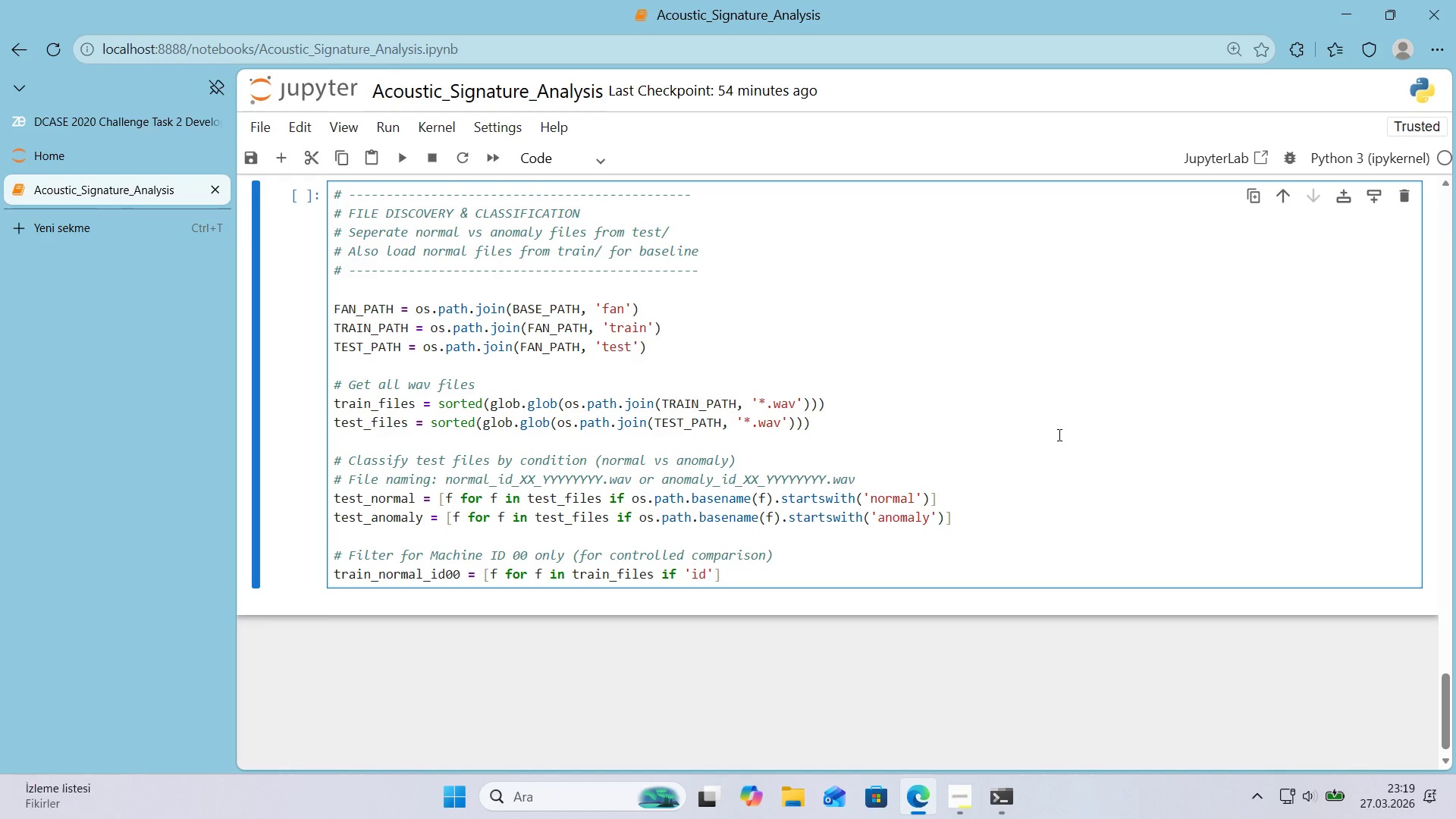 
key(Backspace)
 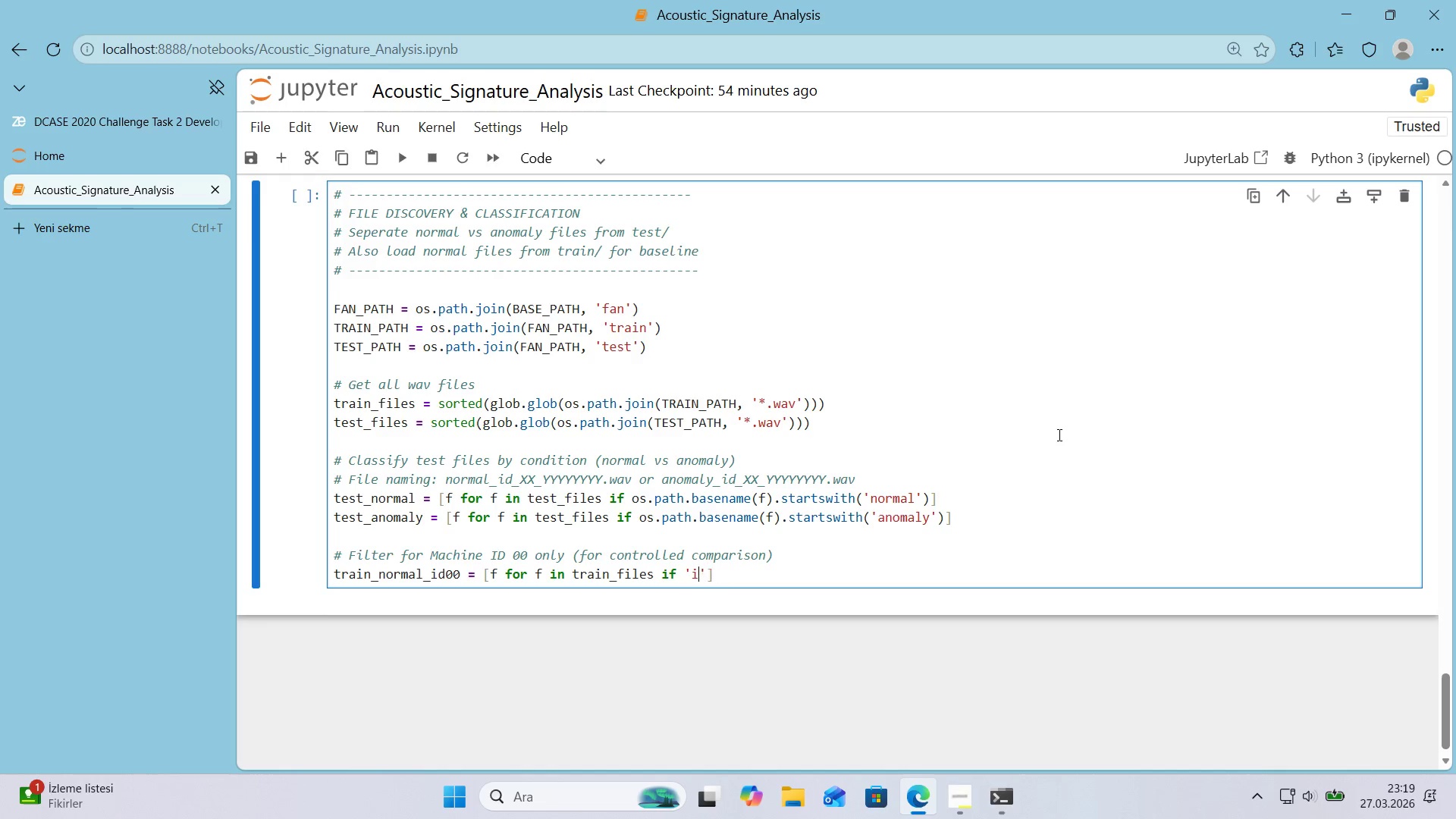 
key(Backspace)
 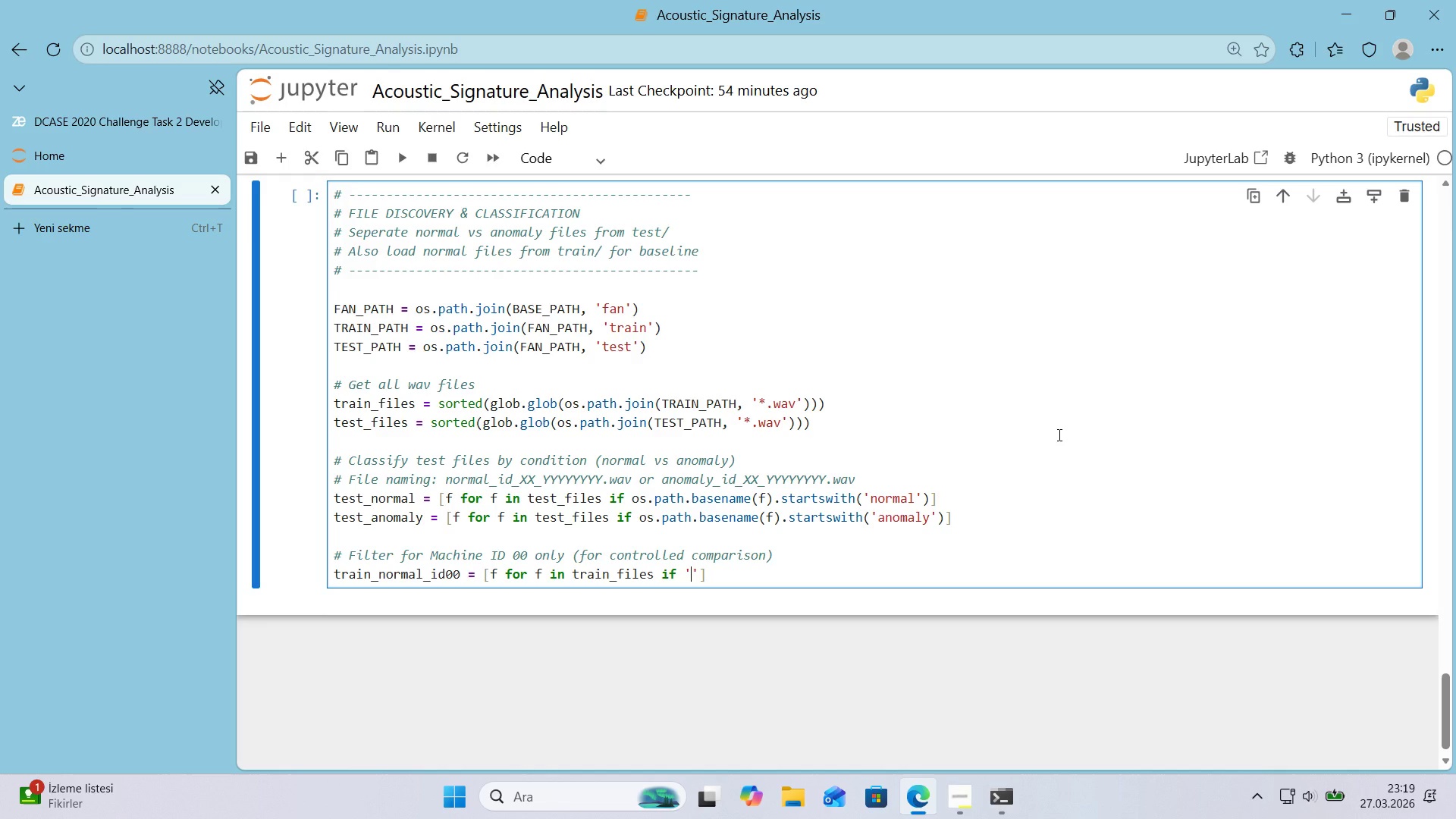 
key(Shift+Minus)
 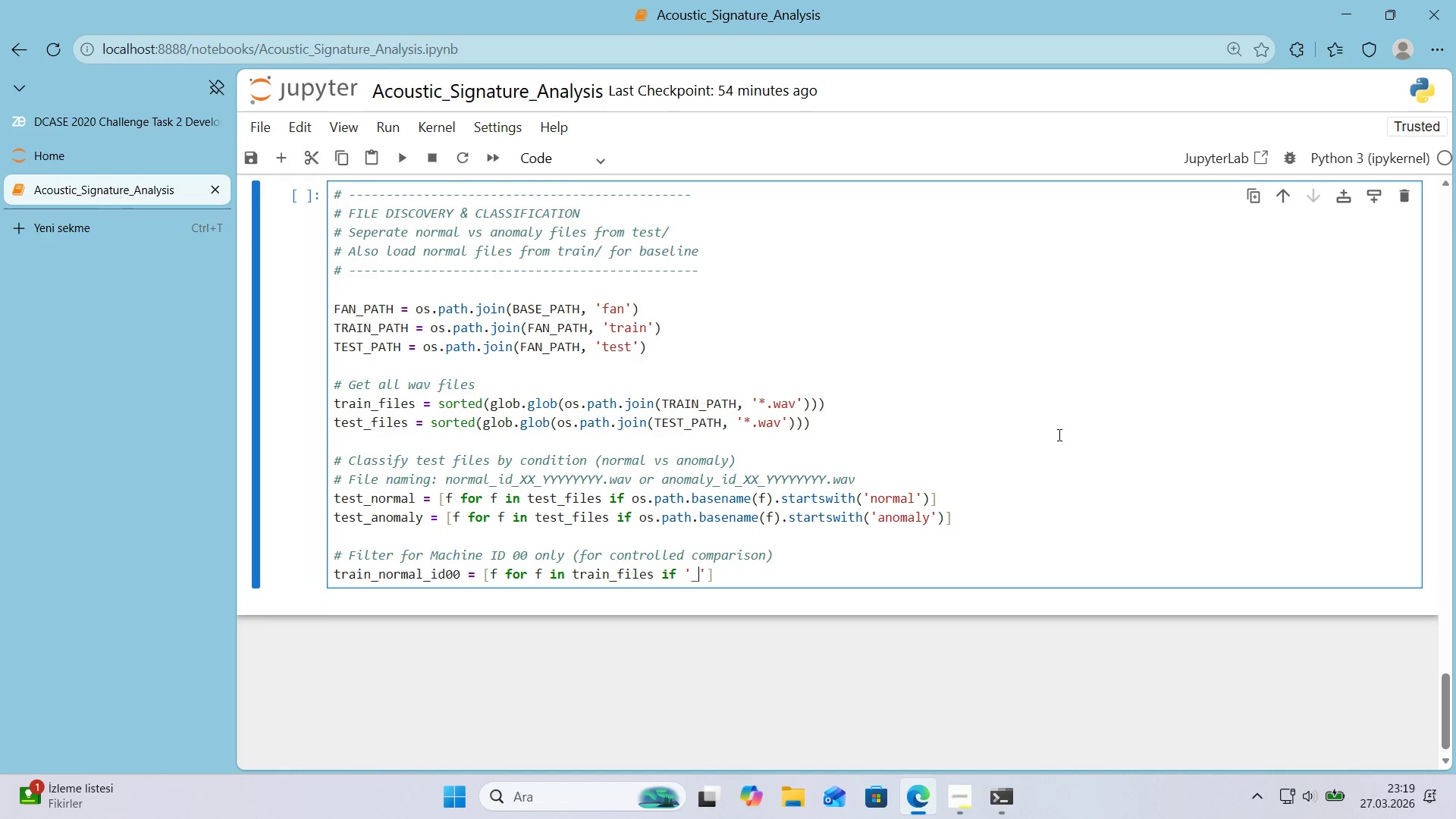 
key(Quote)
 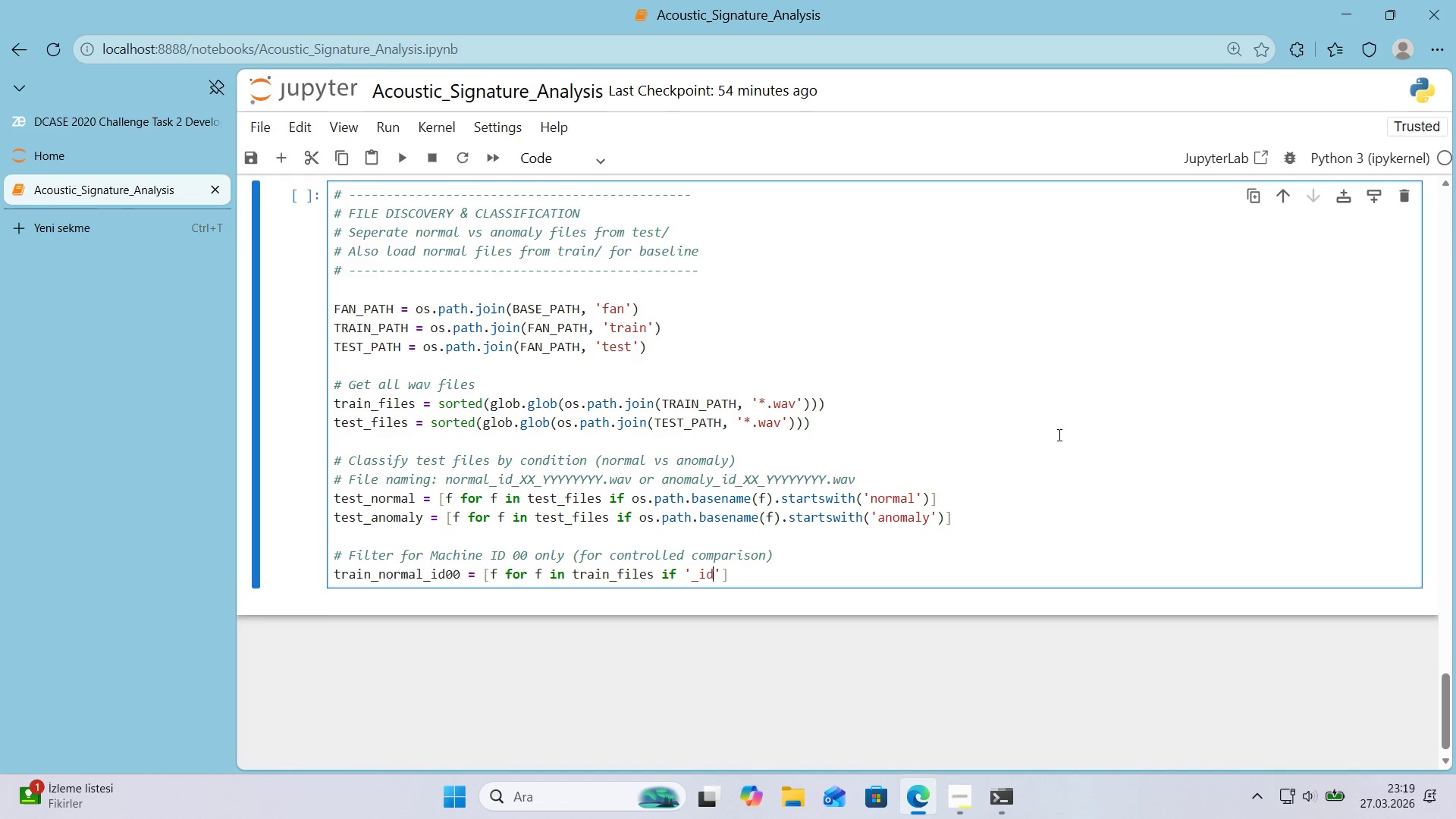 
key(D)
 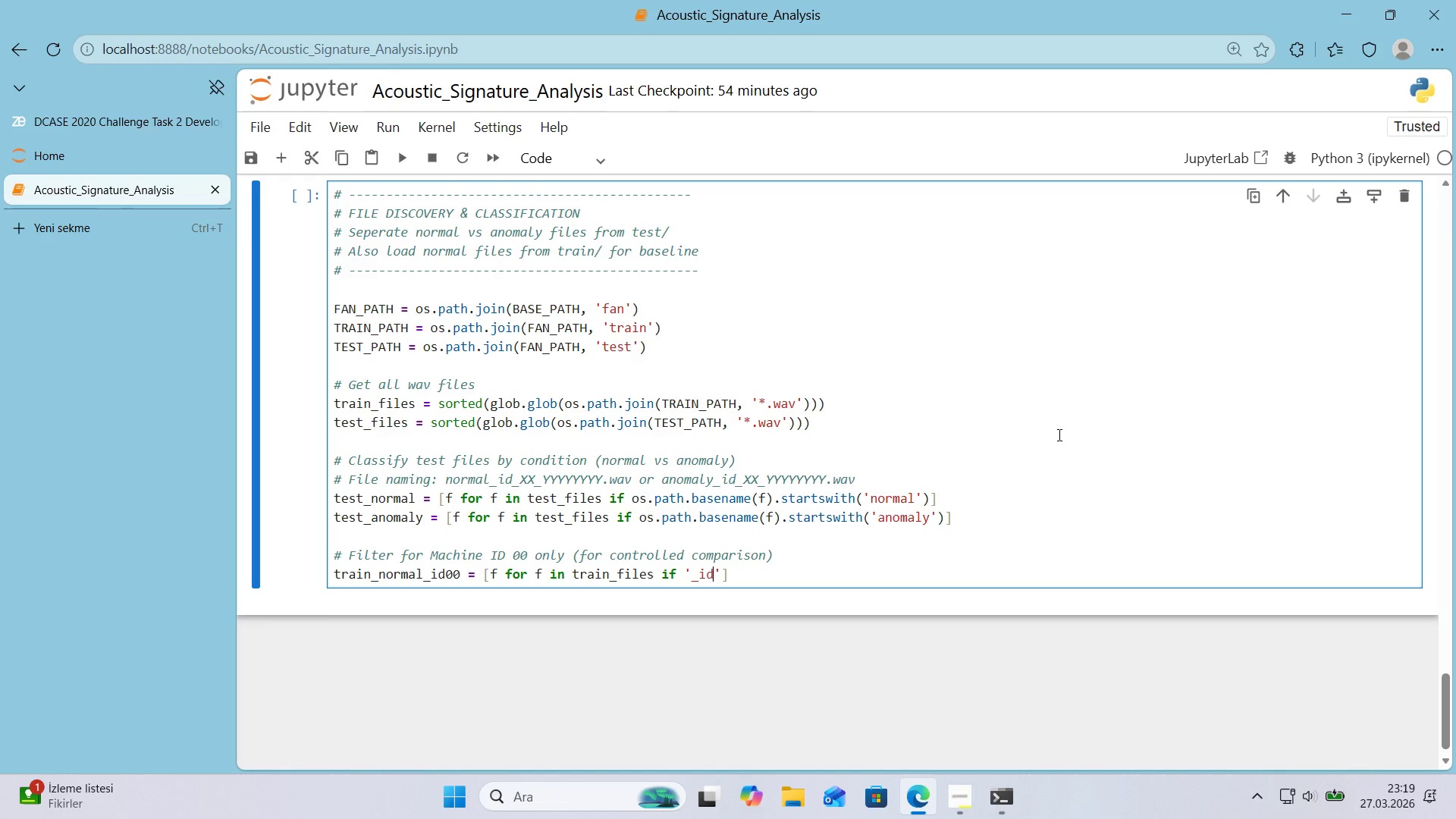 
key(Shift+Minus)
 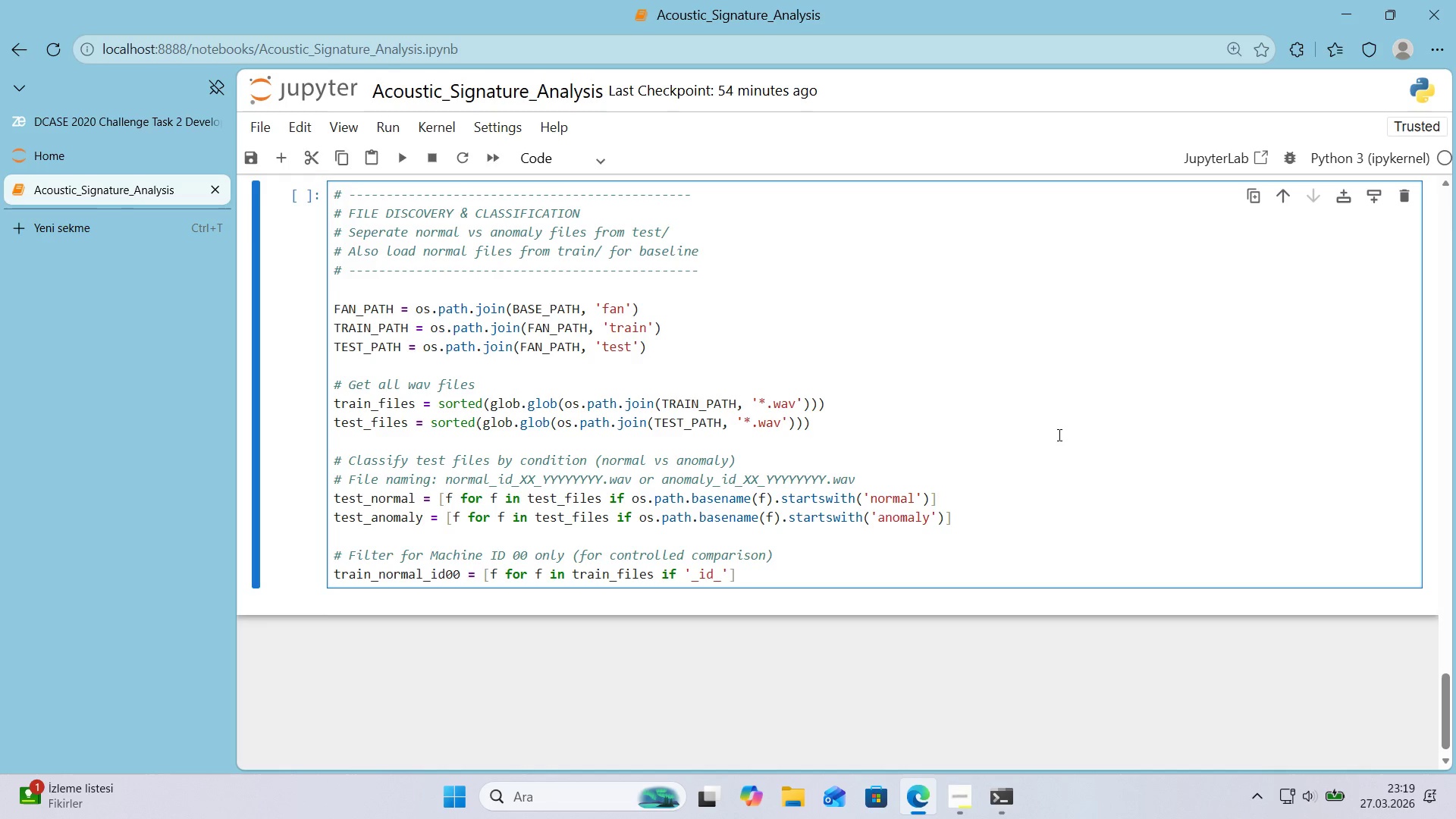 
key(Numpad0)
 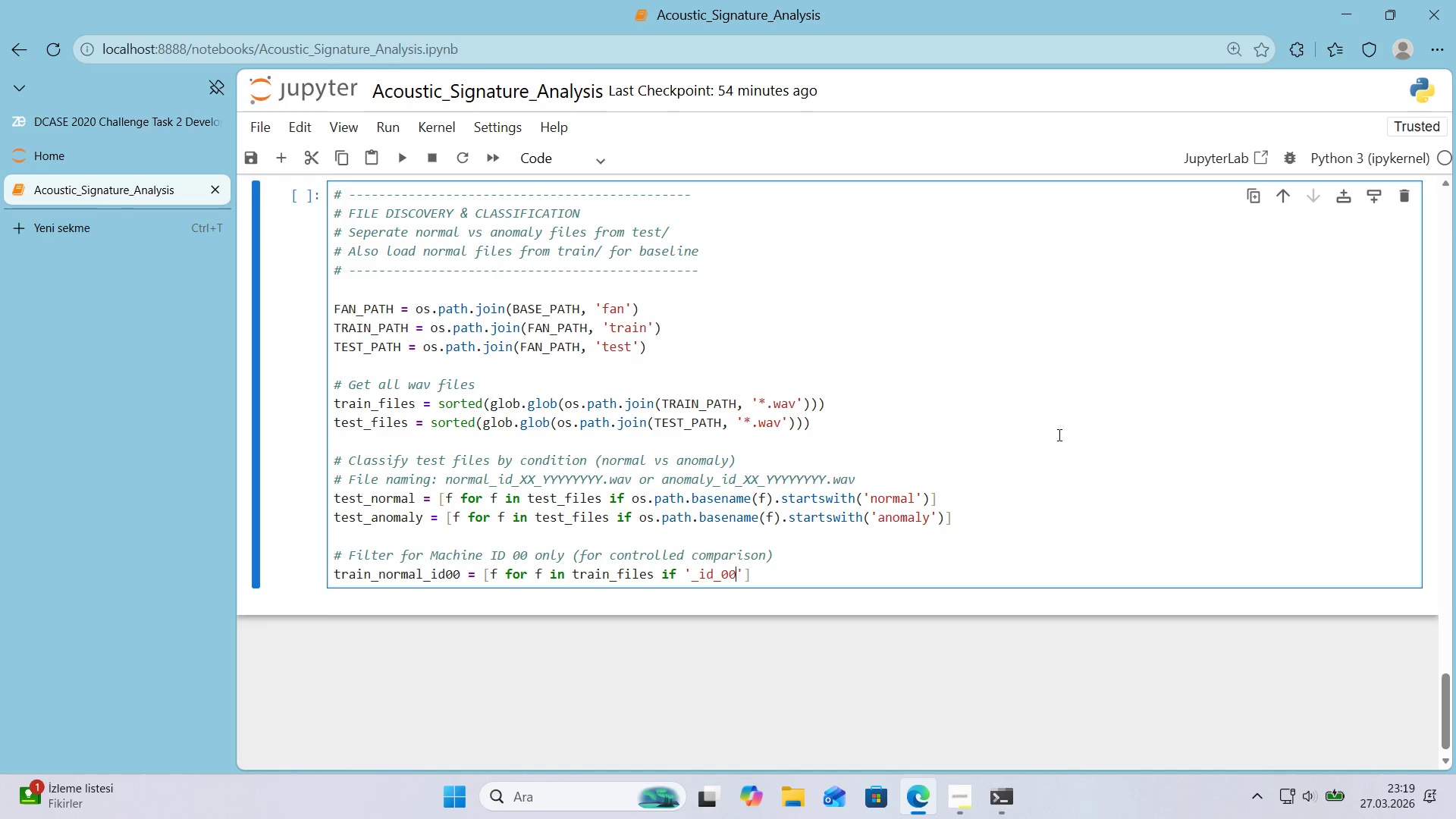 
key(Numpad0)
 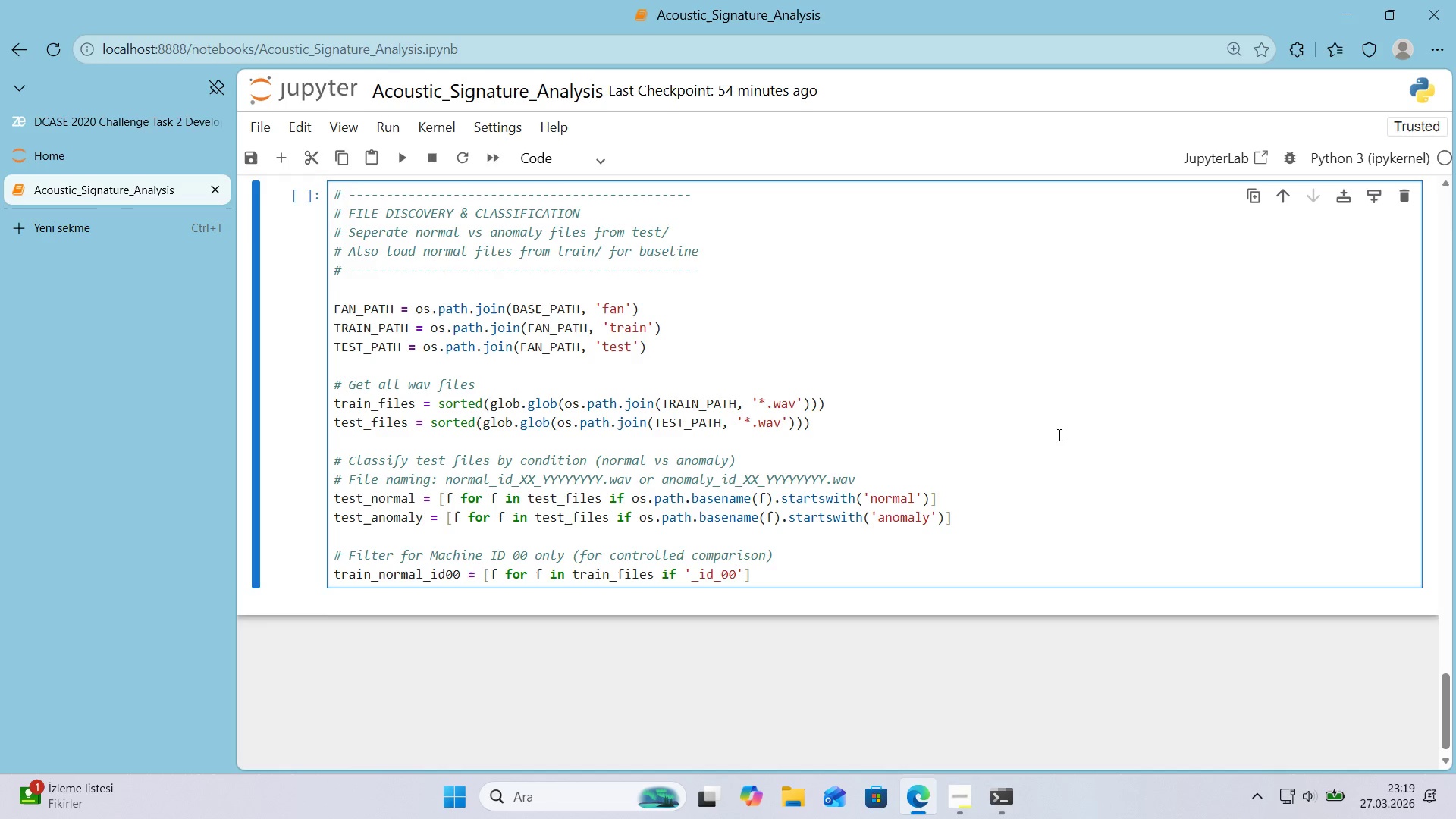 
key(Shift+Minus)
 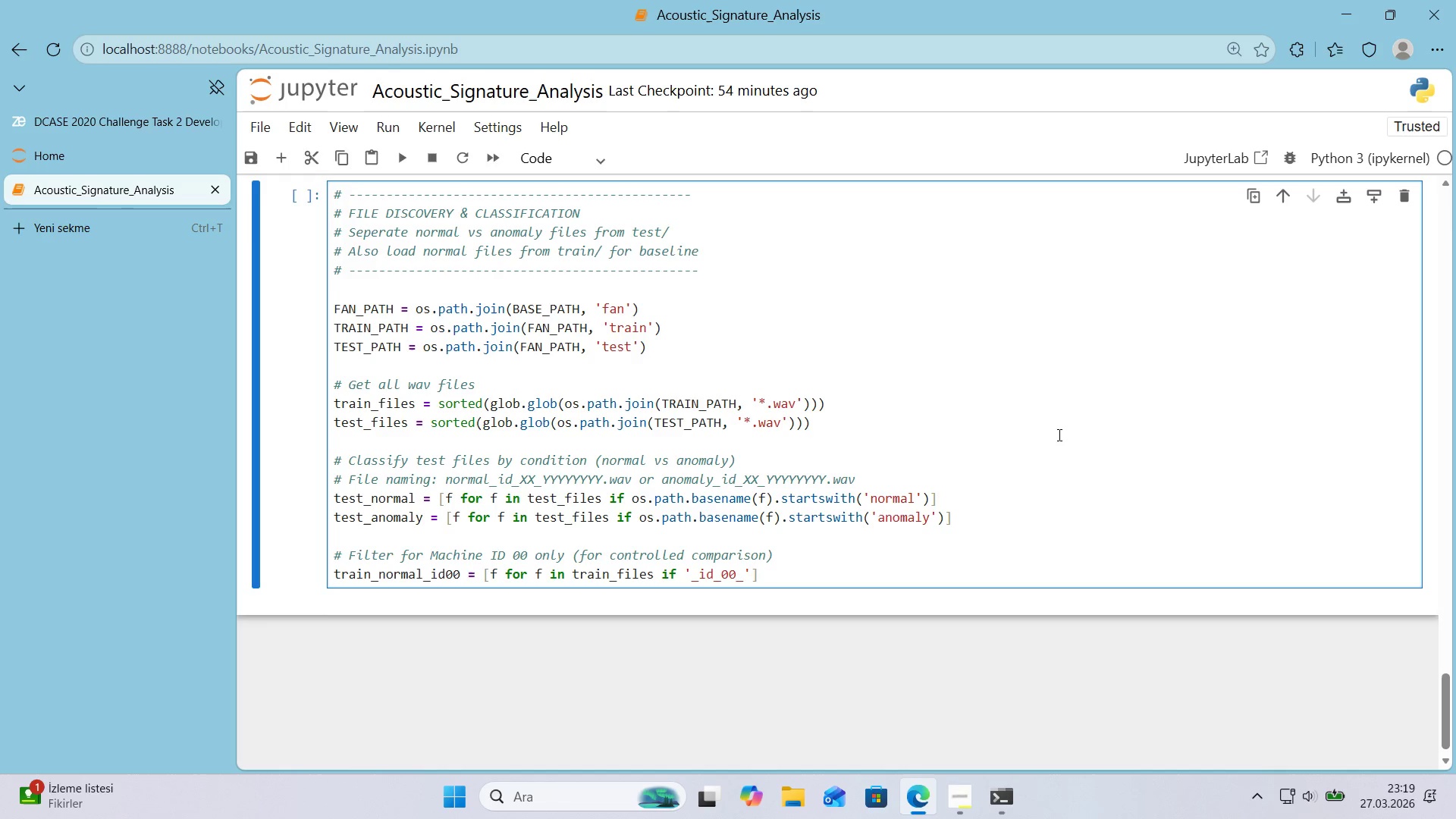 
key(ArrowRight)
 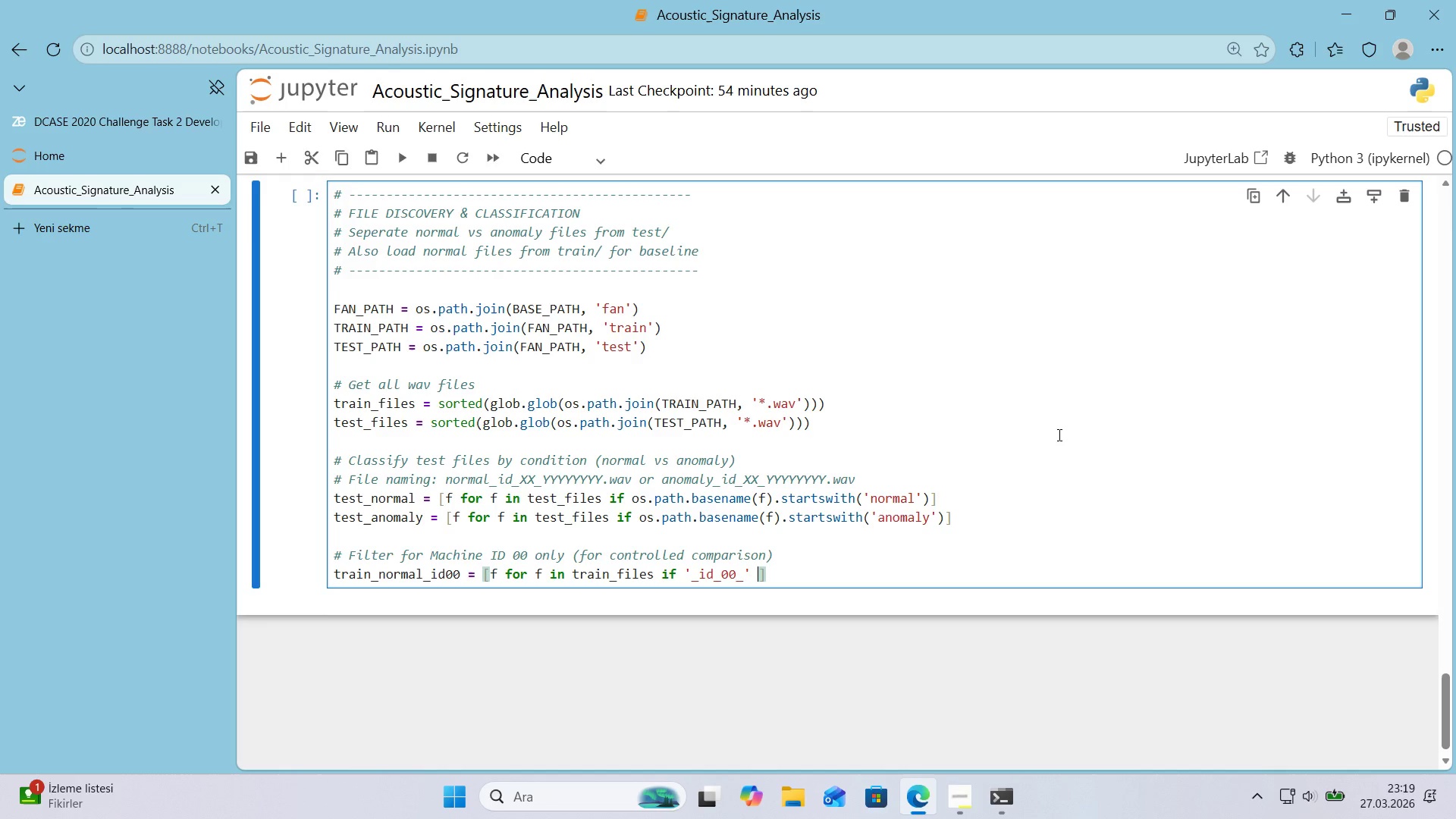 
type( 'n os.path.basename*()
 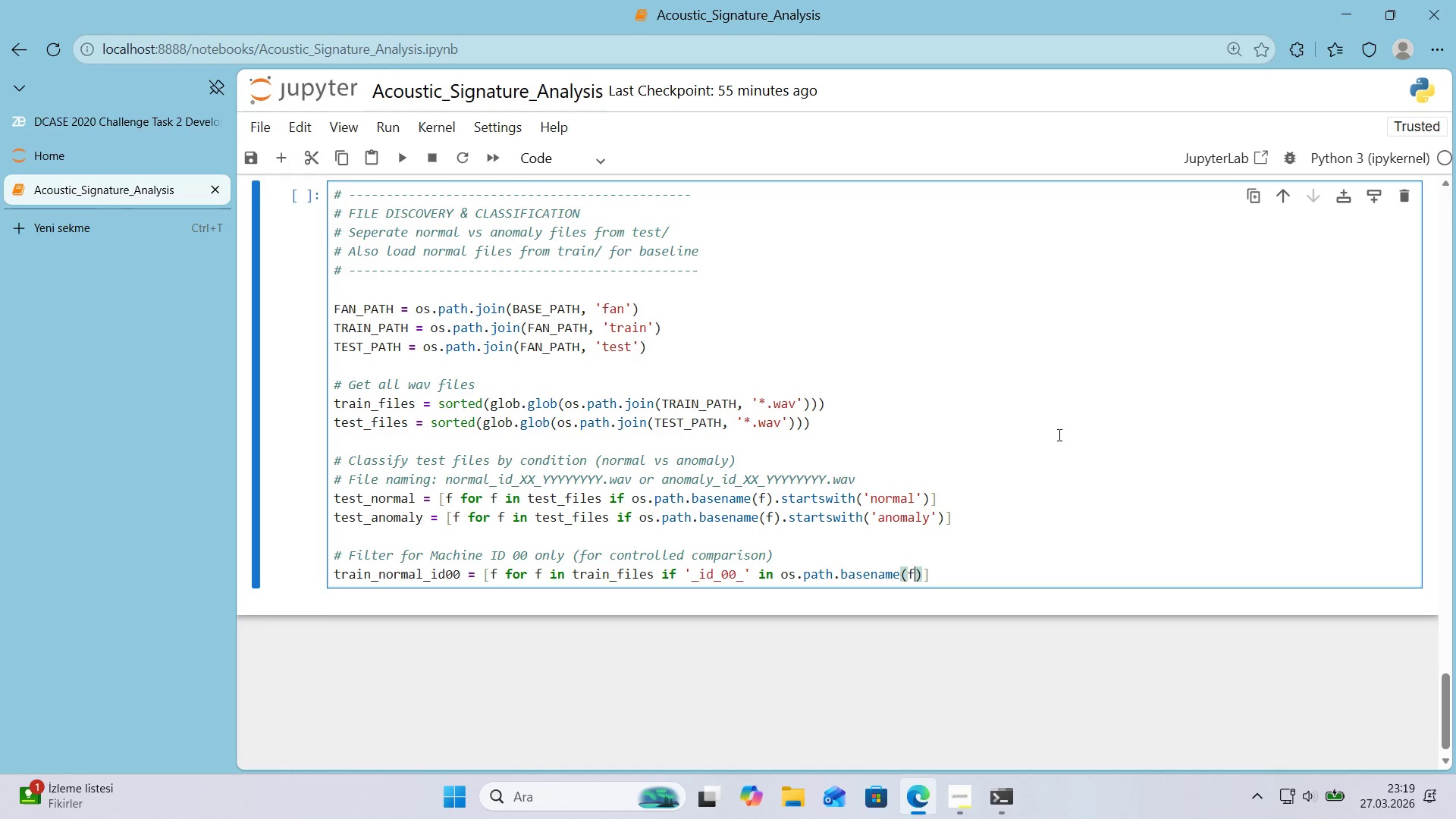 
 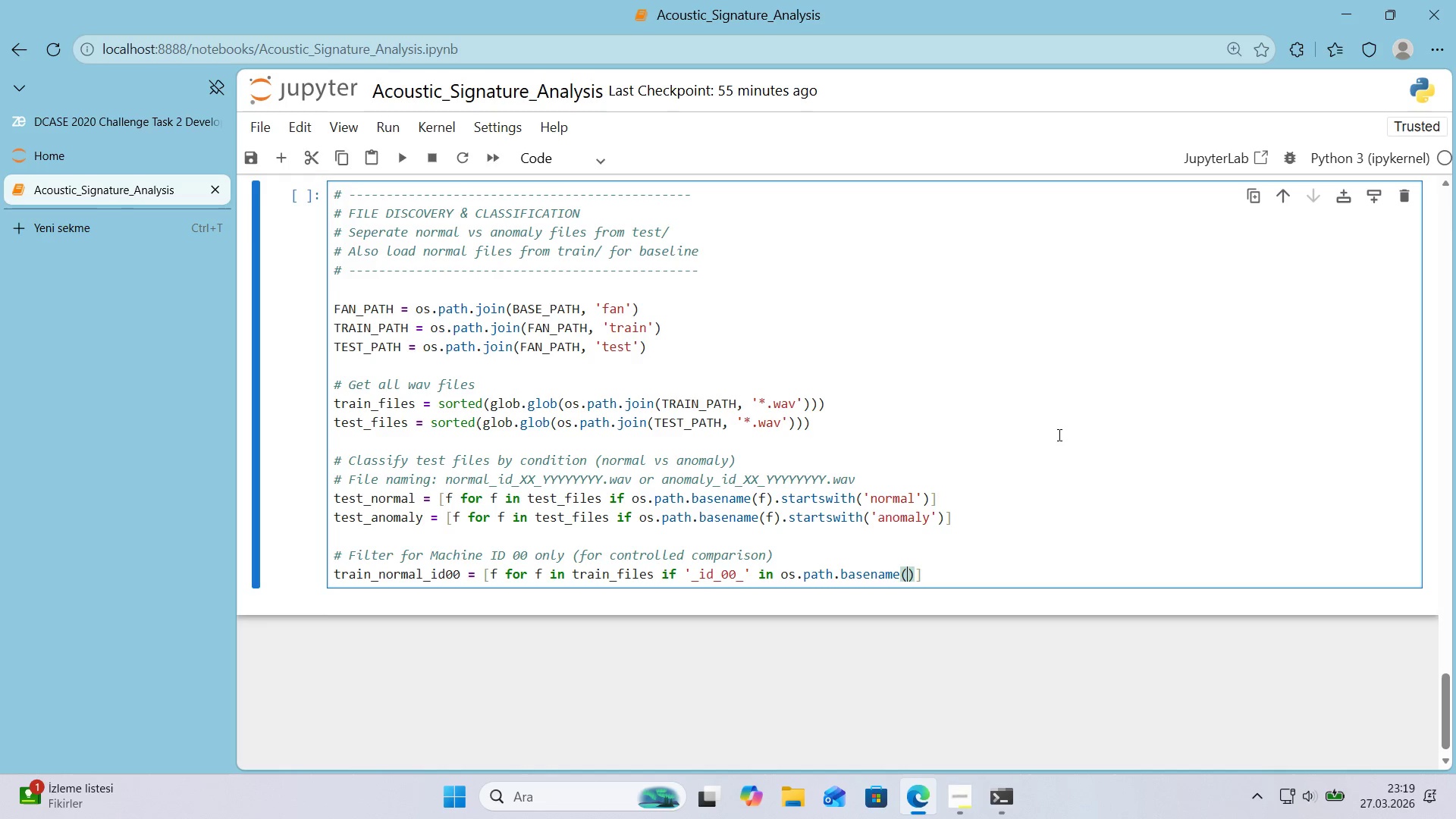 
key(ArrowLeft)
 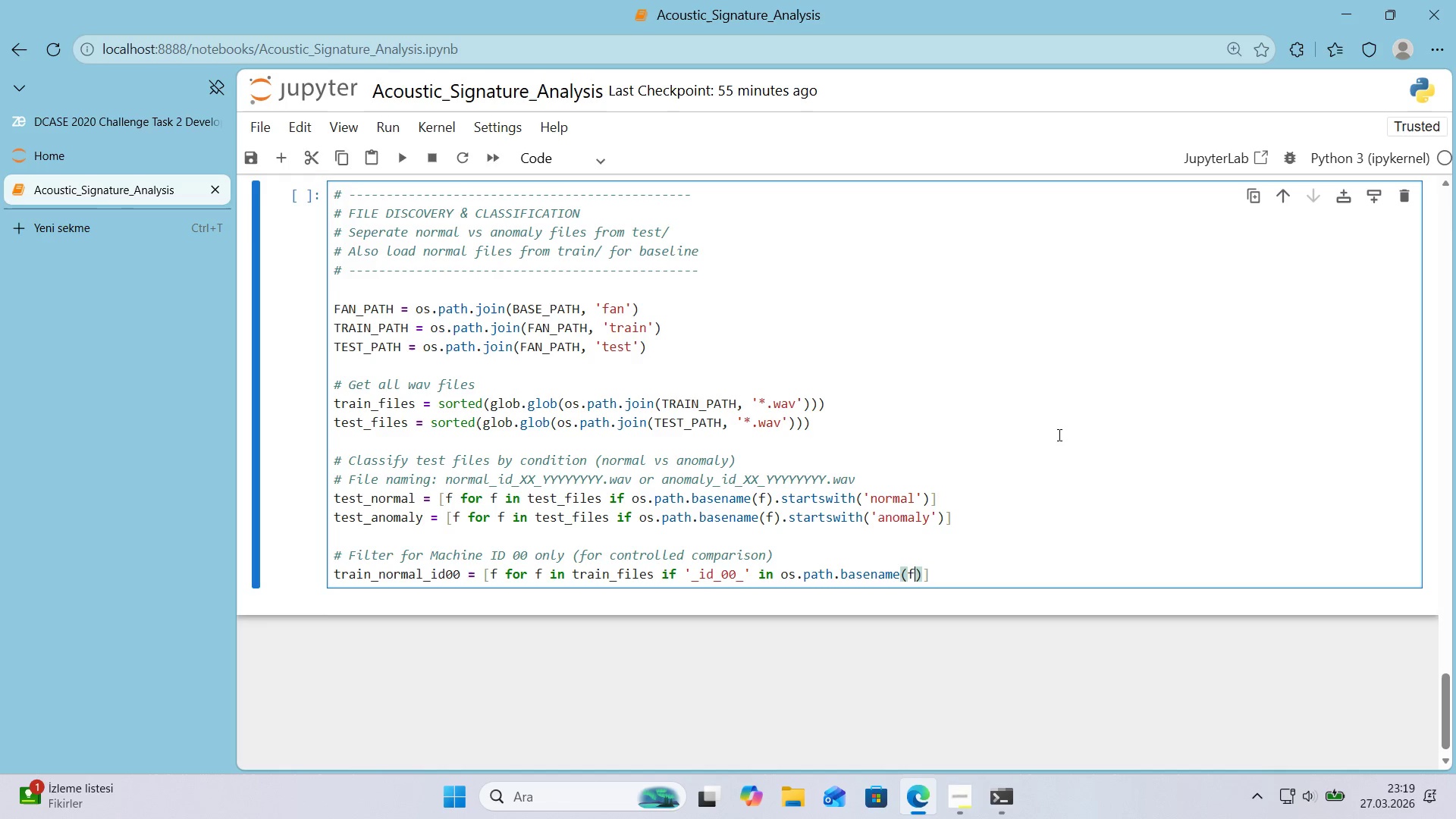 
key(F)
 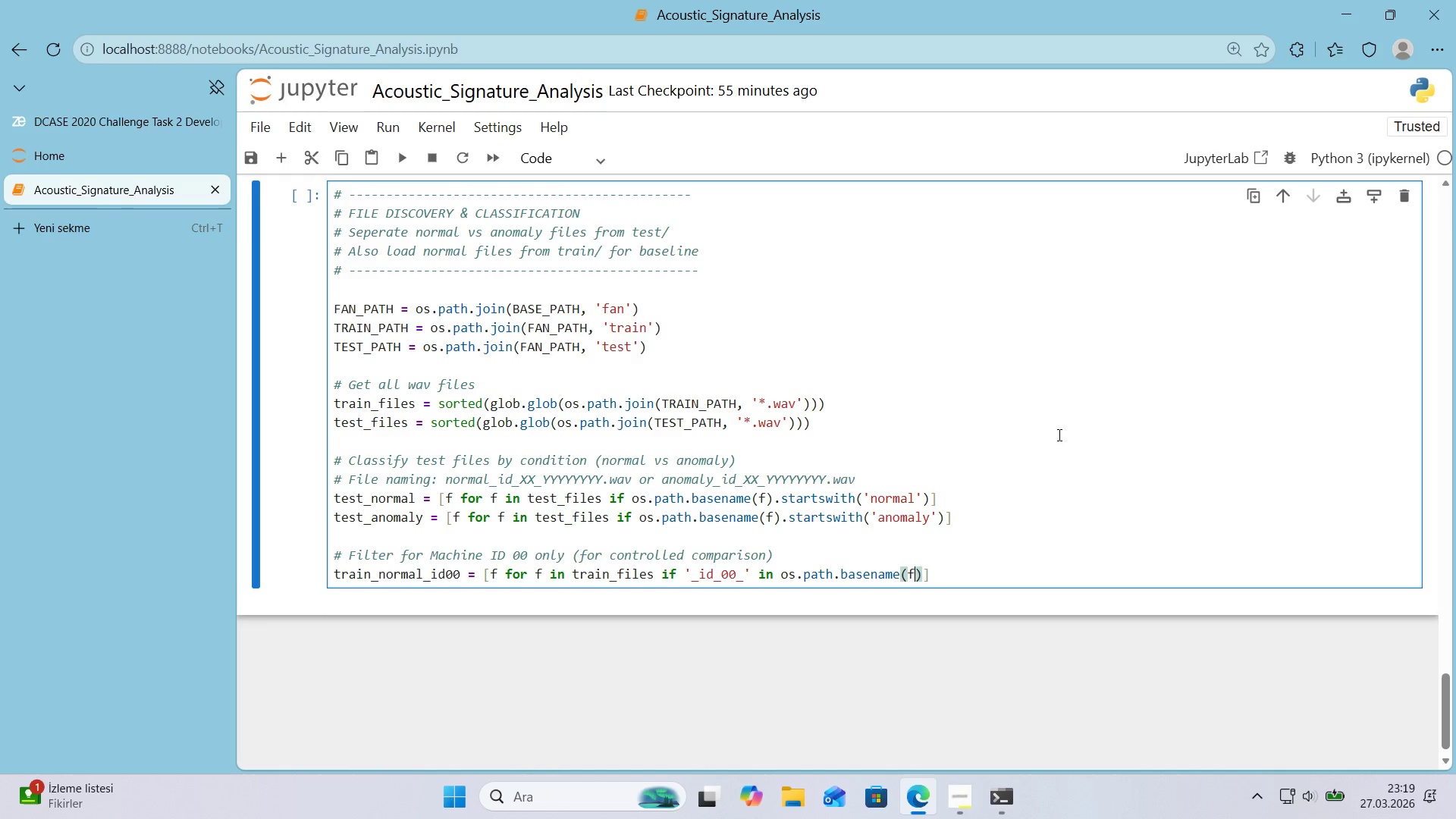 
key(ArrowRight)
 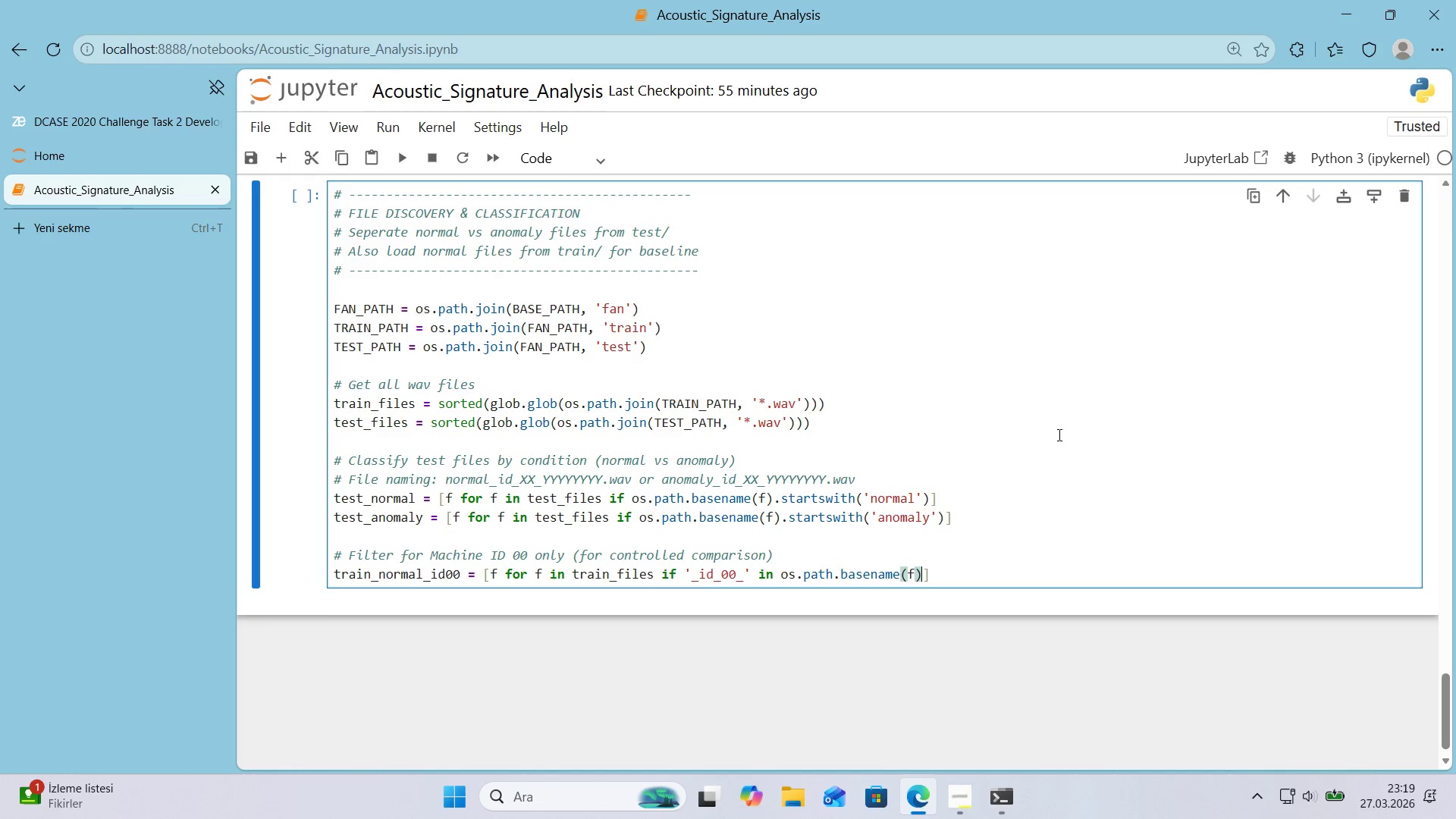 
key(ArrowRight)
 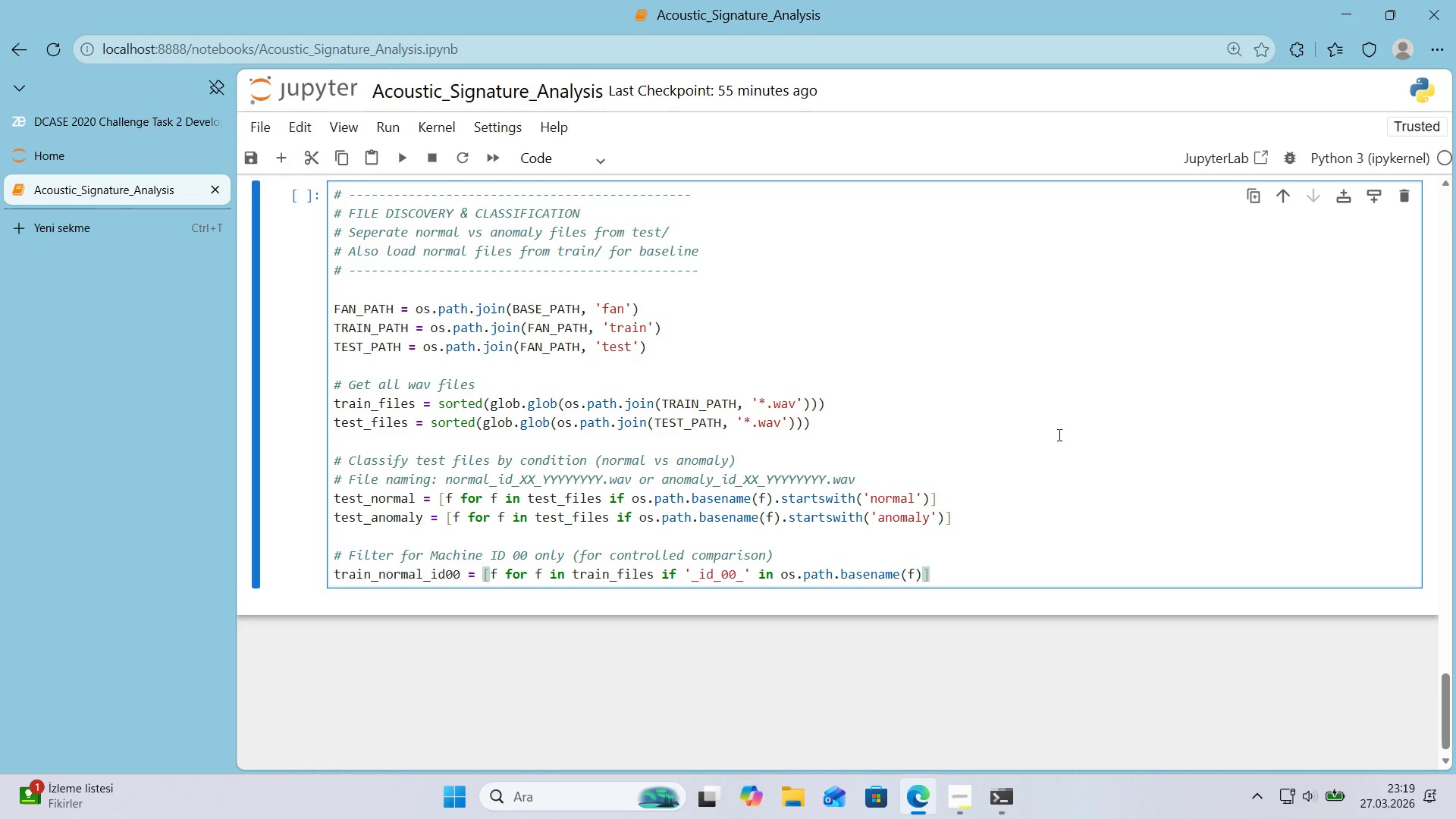 
key(Enter)
 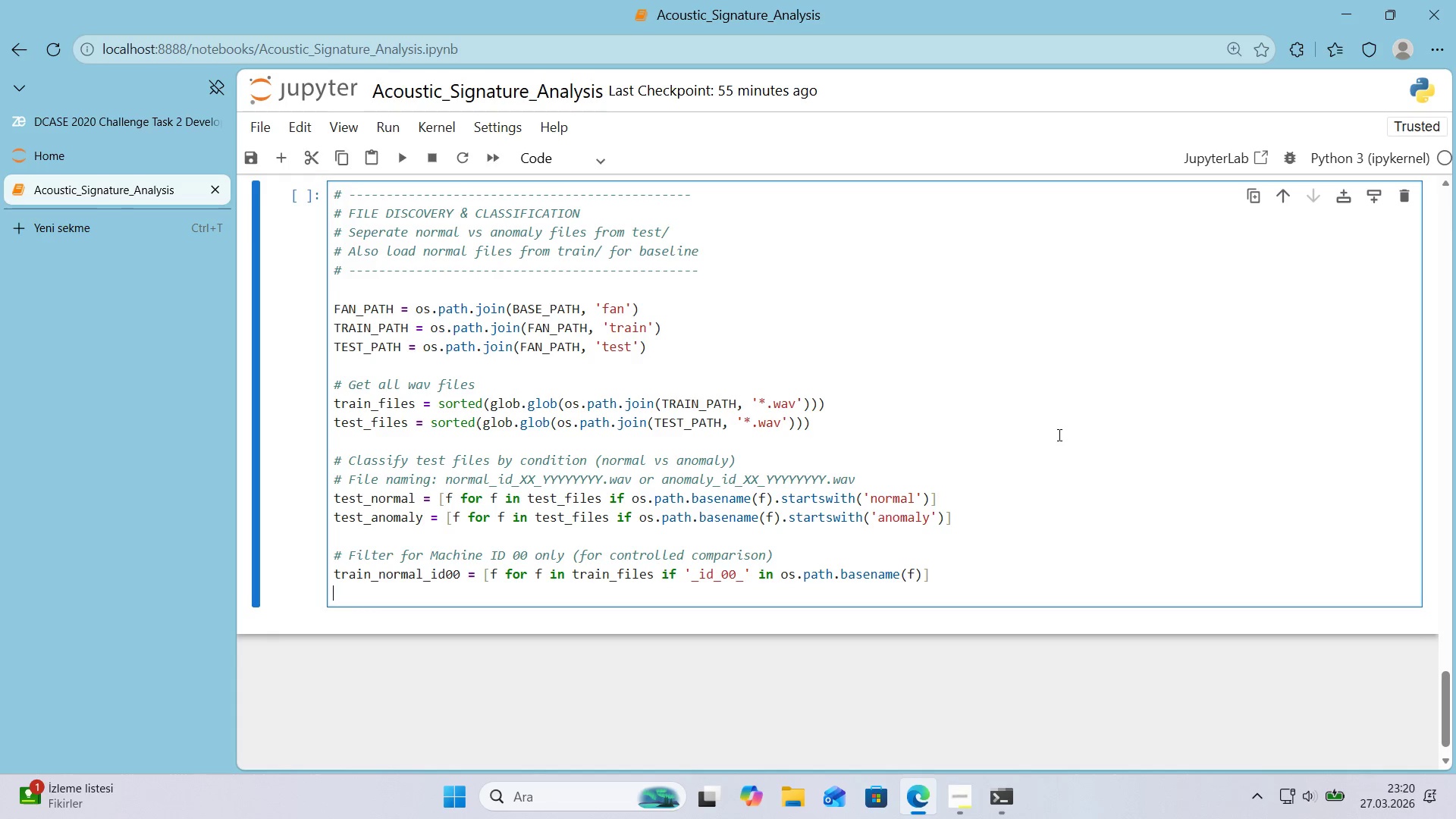 
type(test_normal_'d00 ) )
 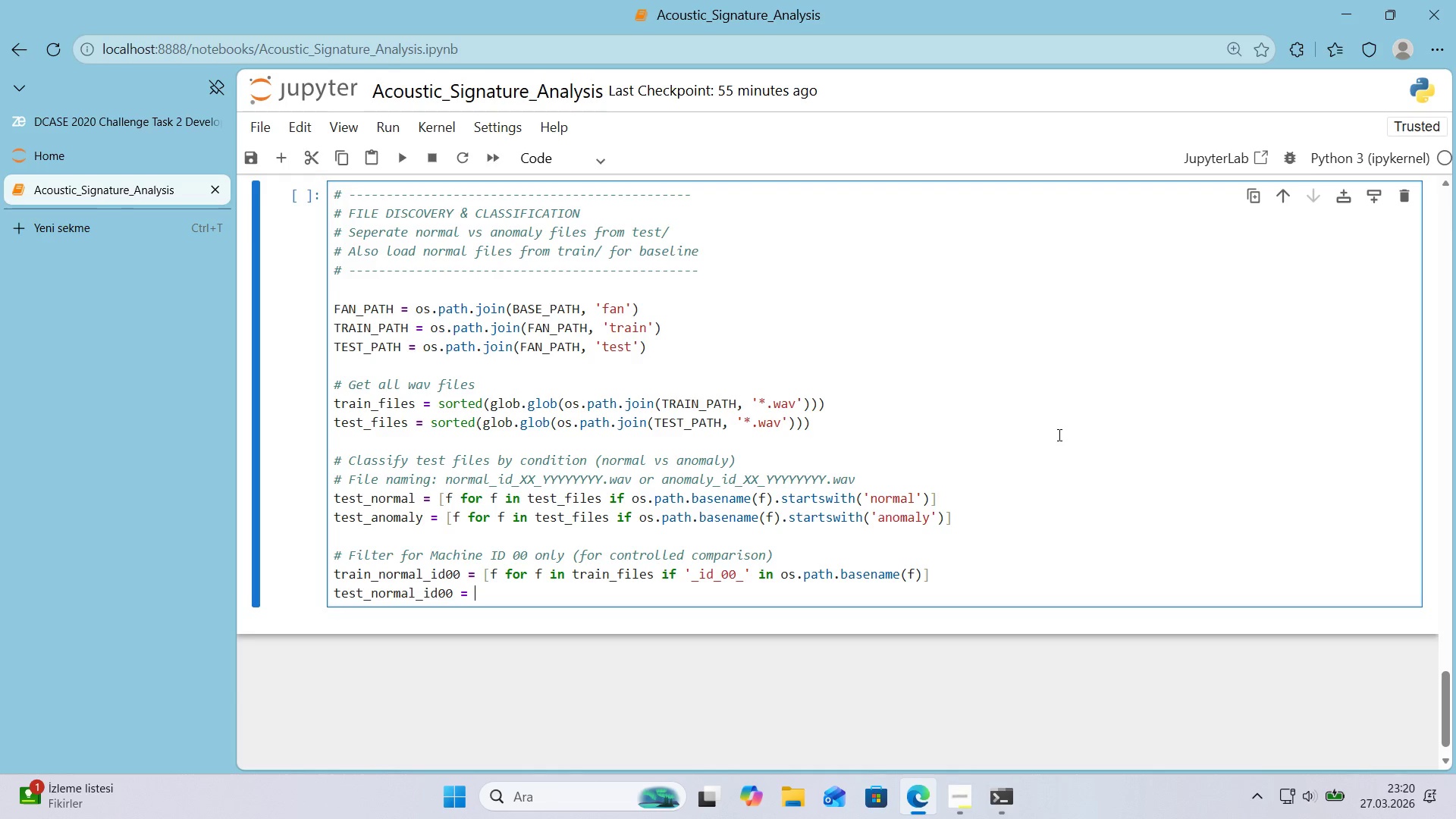 
key(Alt+Control+8)
 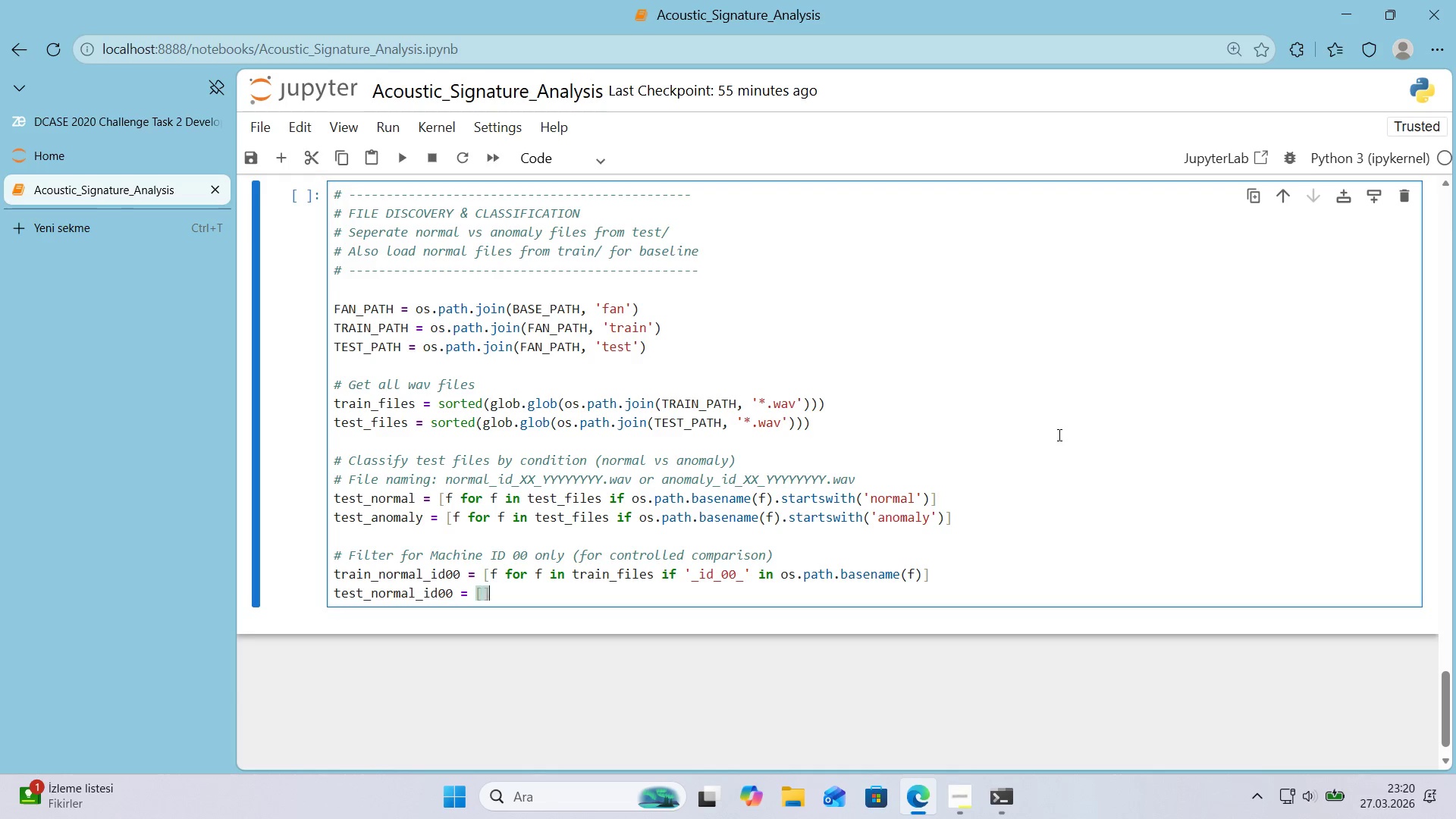 
key(Alt+Control+9)
 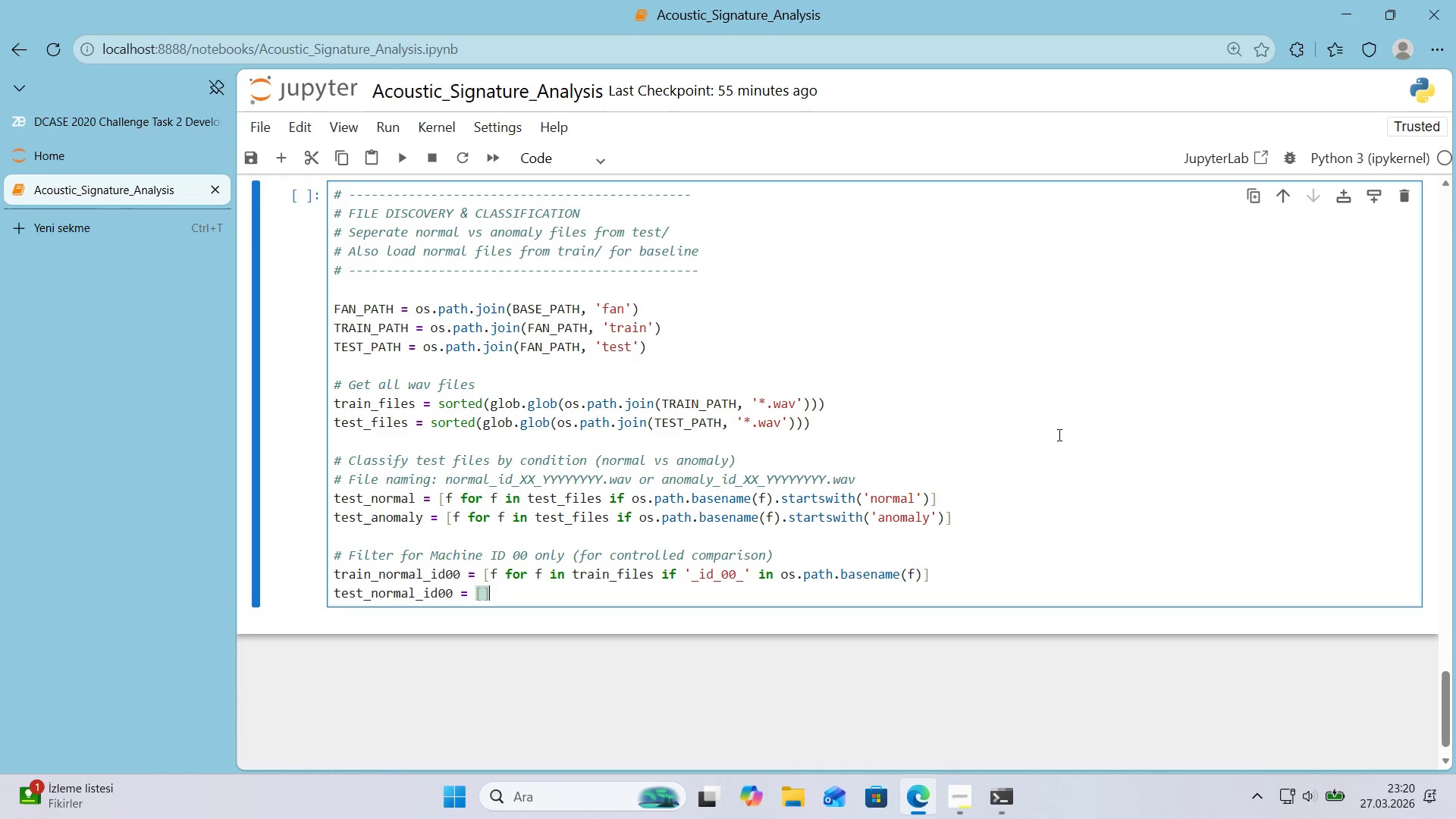 
key(ArrowLeft)
 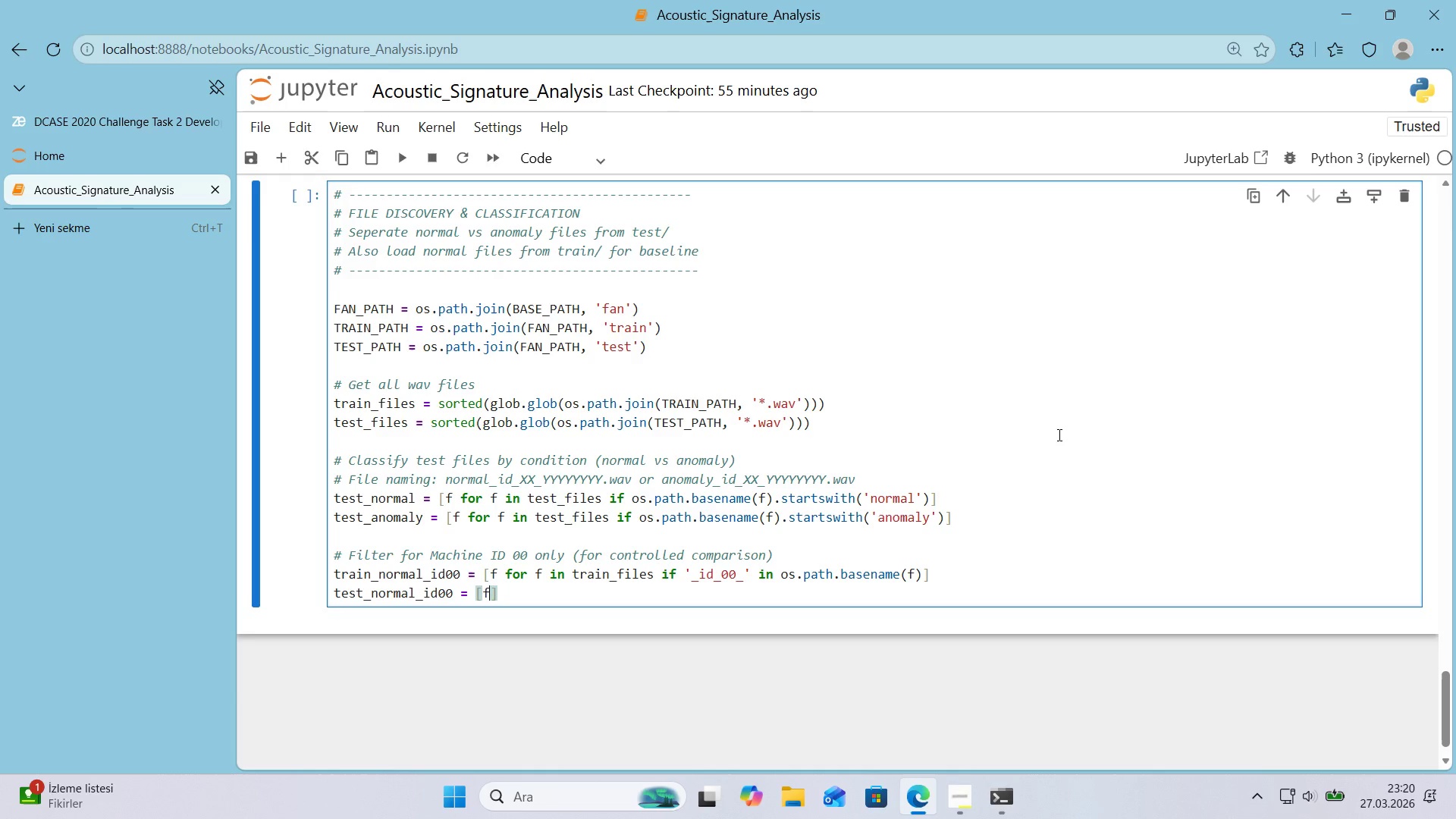 
type(f for f 'n test_normal 'f @@)
 